 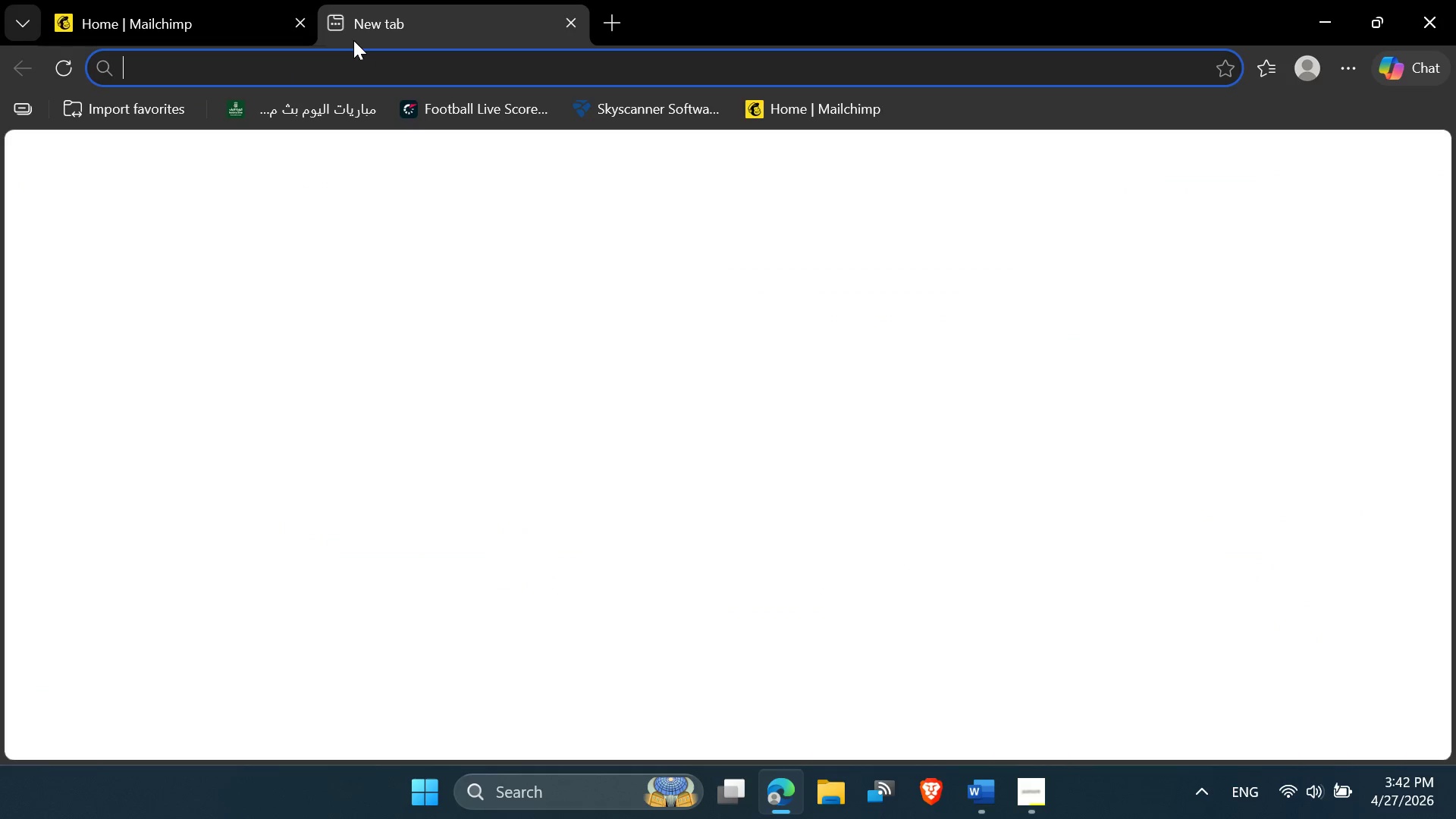 
key(Control+V)
 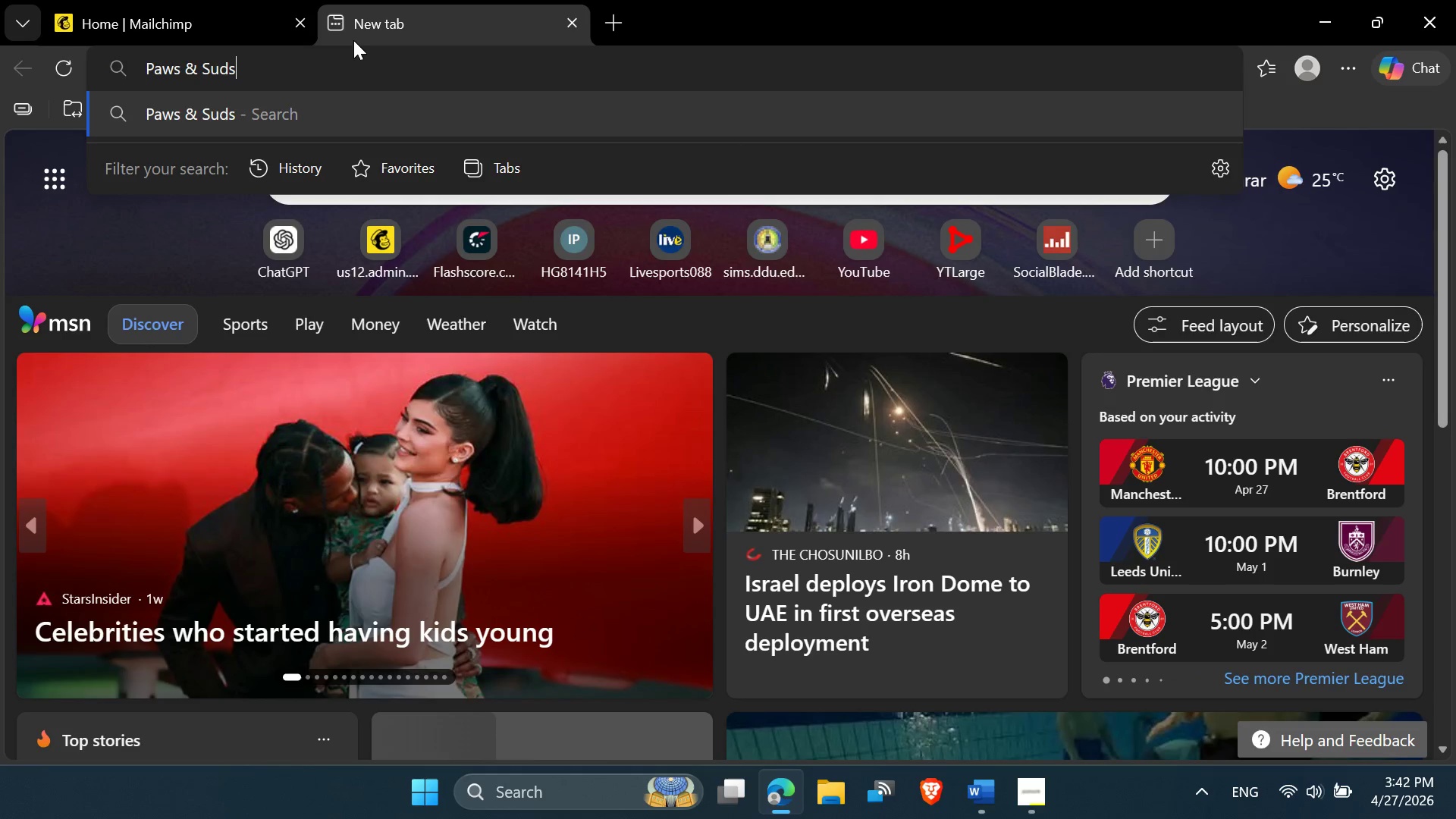 
key(Control+Enter)
 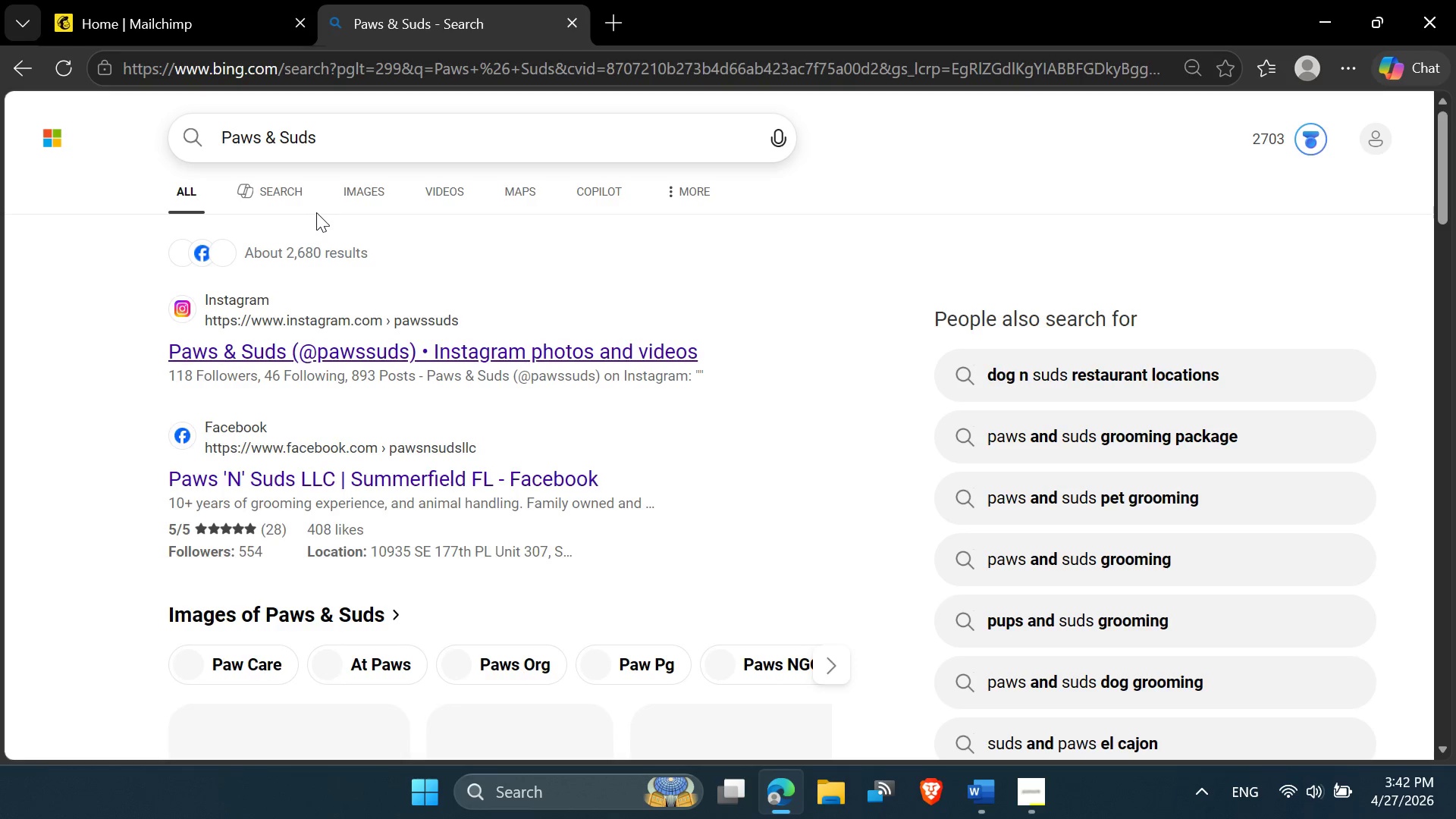 
left_click([349, 191])
 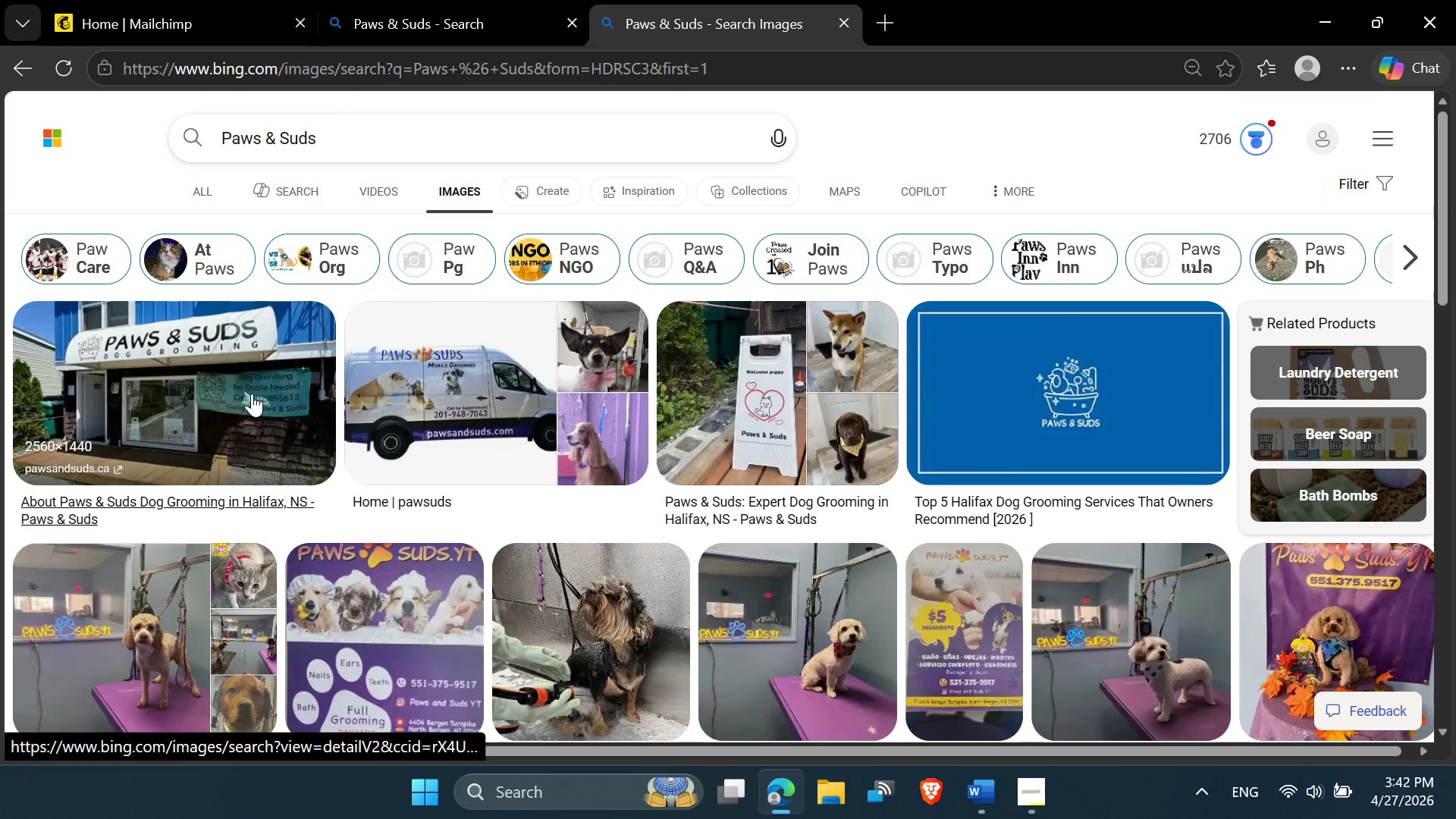 
wait(7.09)
 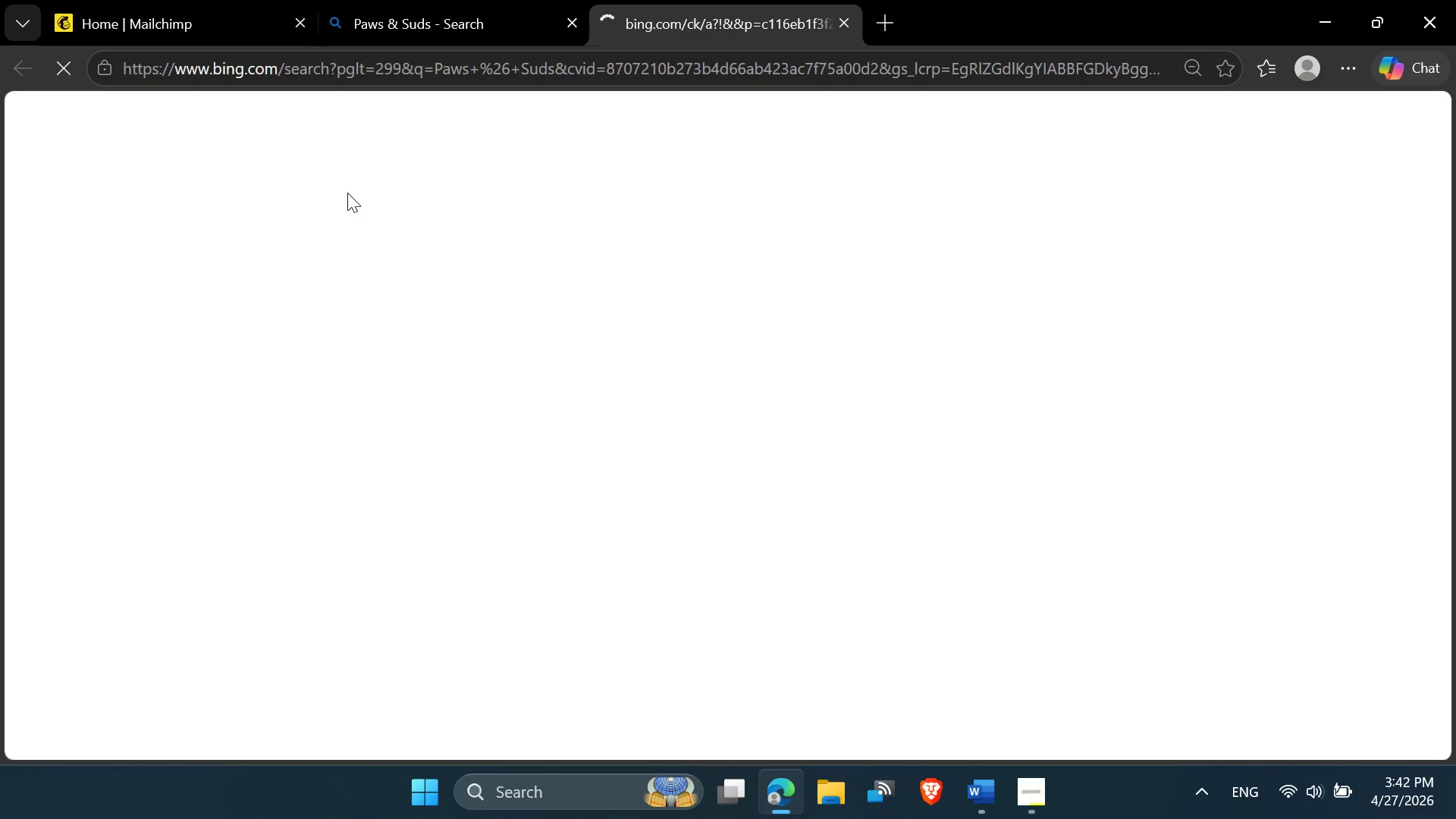 
scroll: coordinate [560, 381], scroll_direction: down, amount: 3.0
 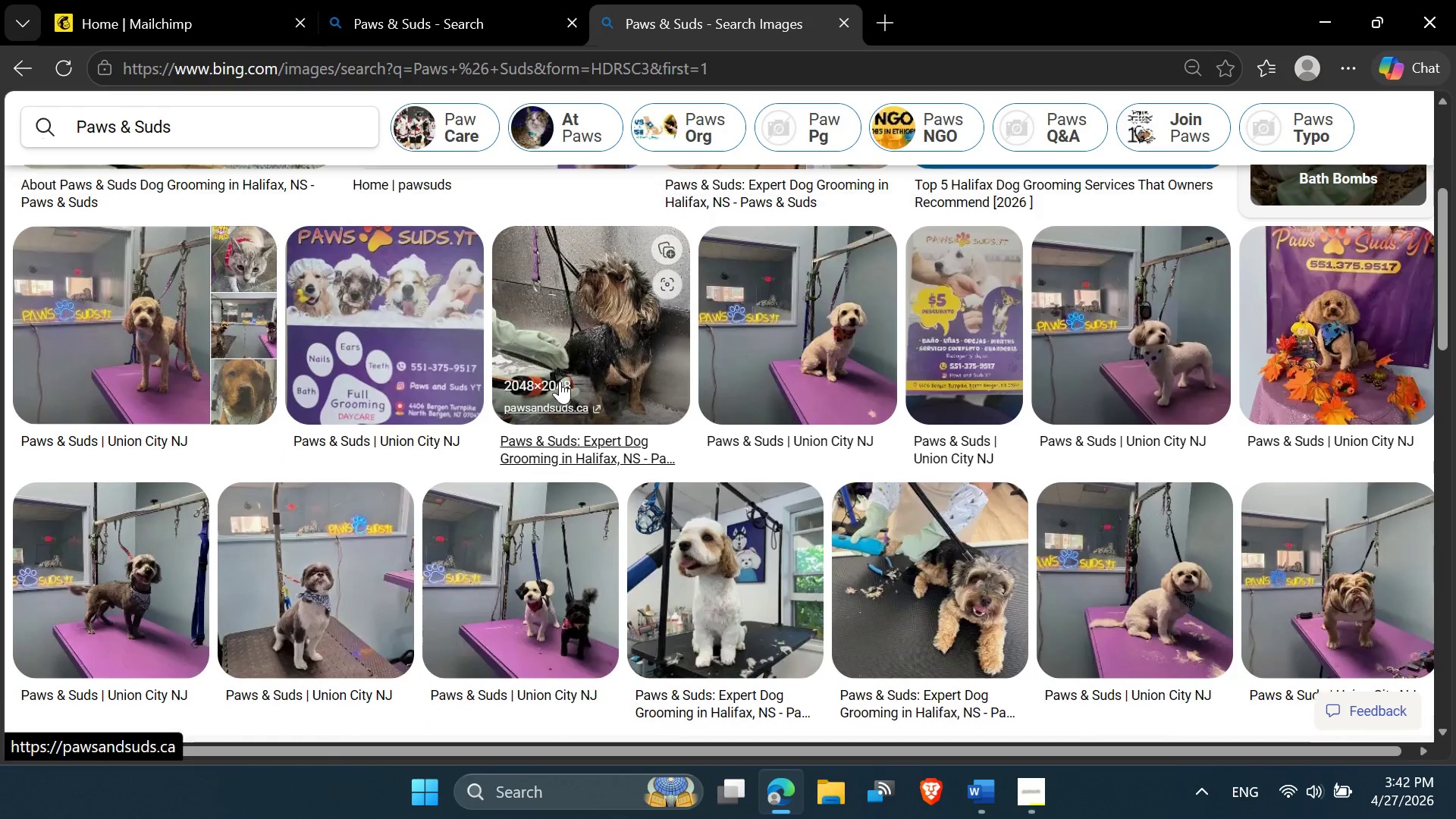 
scroll: coordinate [558, 381], scroll_direction: up, amount: 4.0
 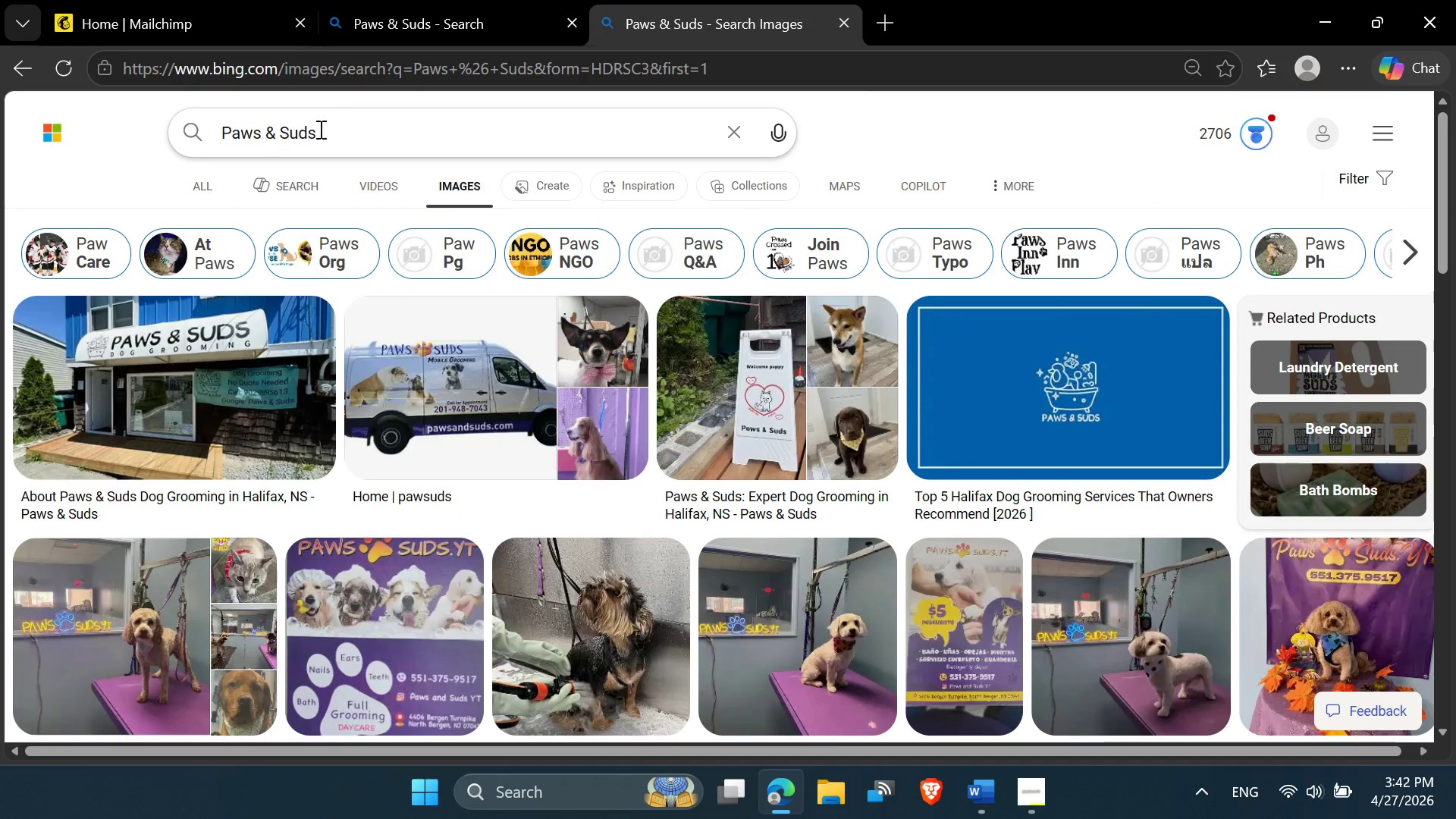 
left_click([366, 132])
 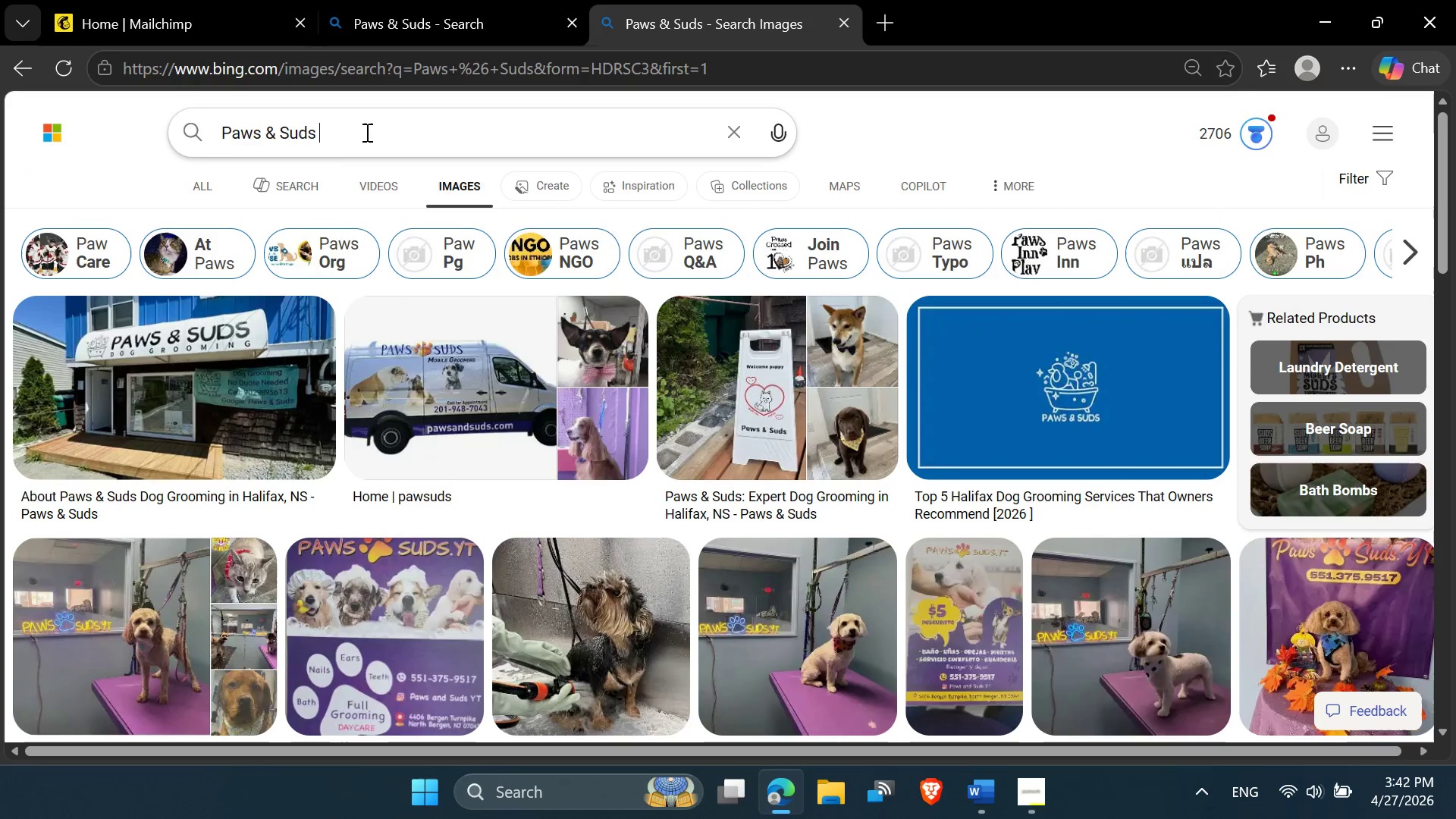 
type( loh)
key(Backspace)
type(go)
 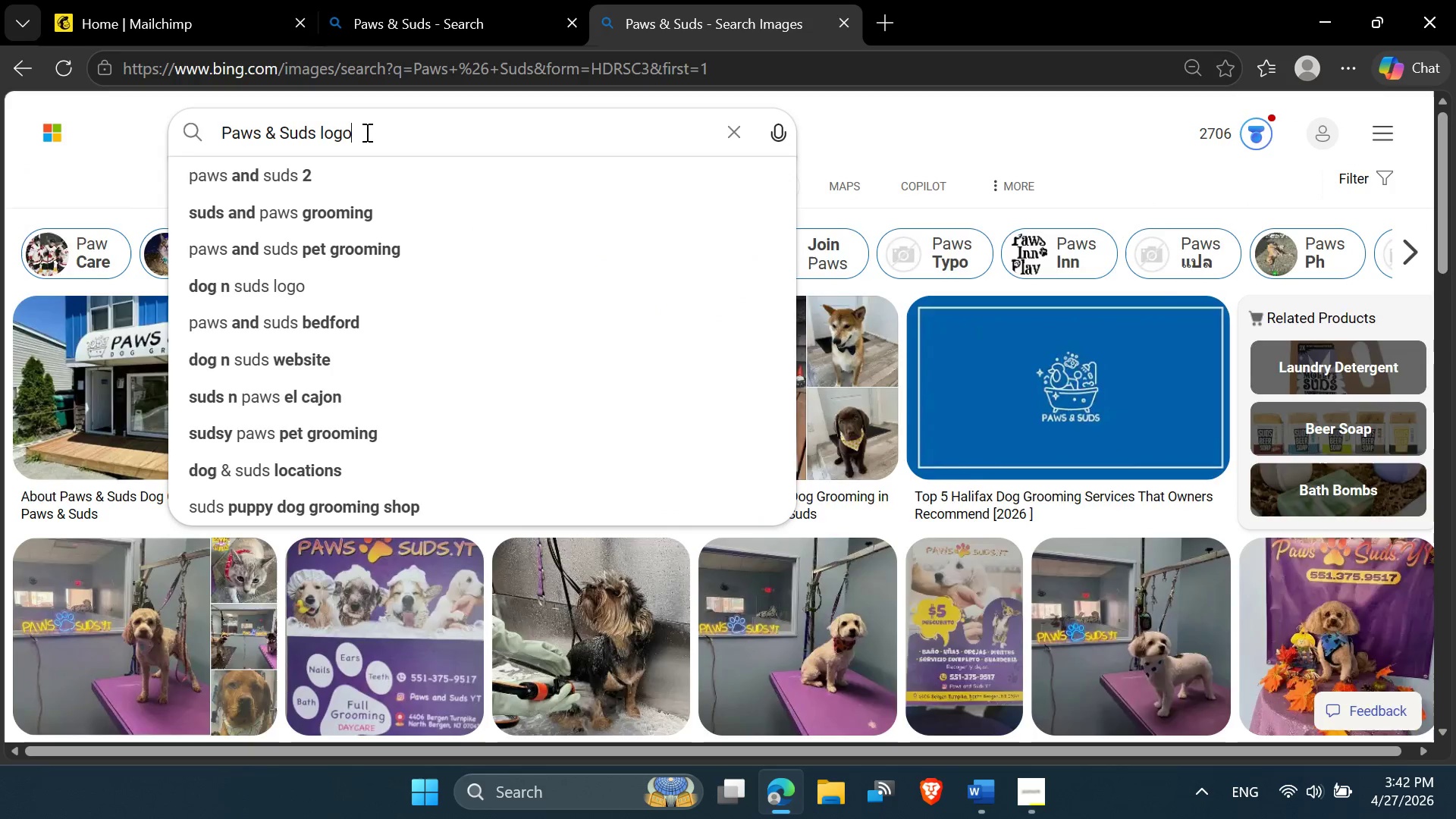 
key(Enter)
 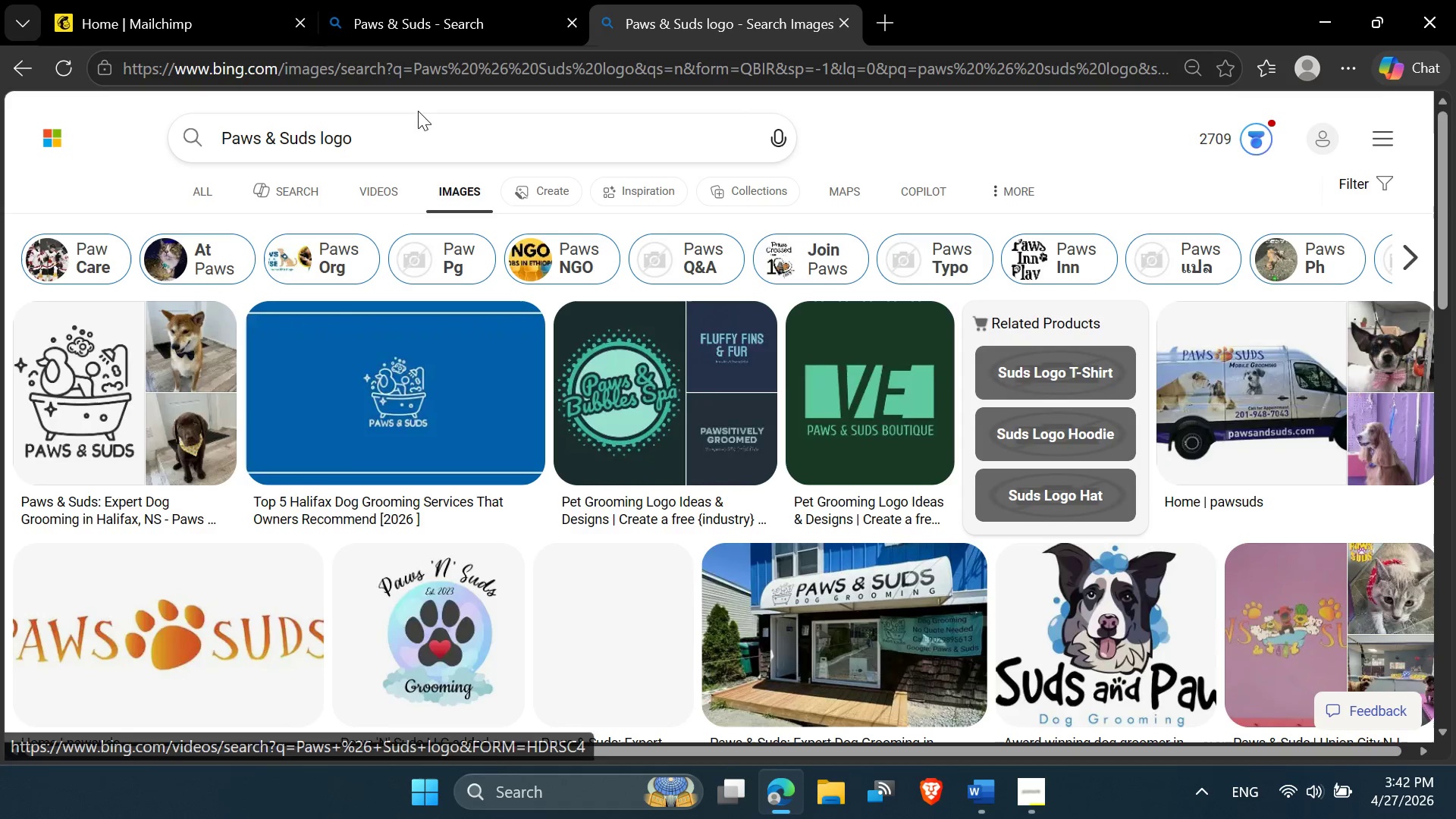 
wait(6.12)
 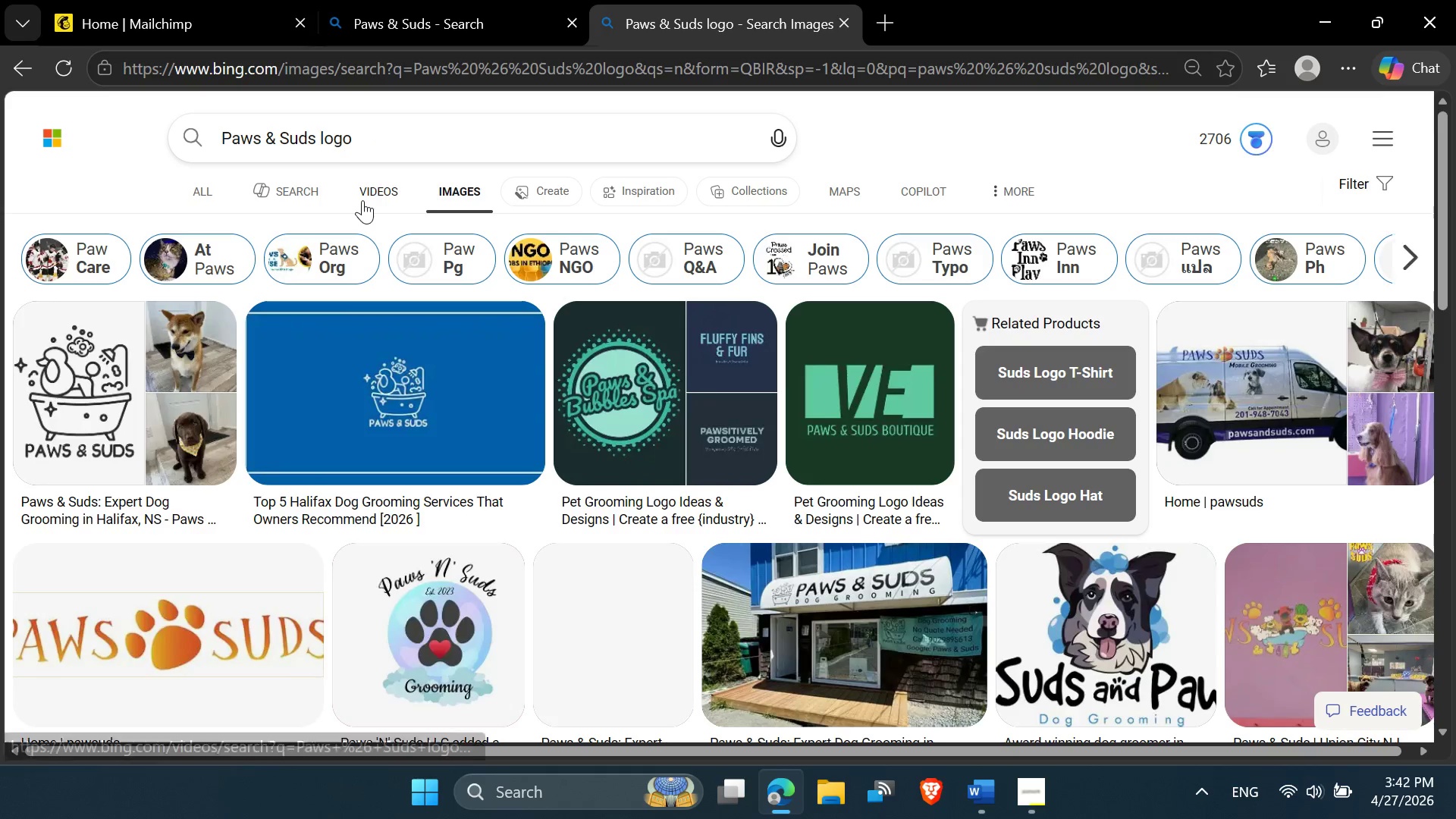 
scroll: coordinate [763, 176], scroll_direction: down, amount: 2.0
 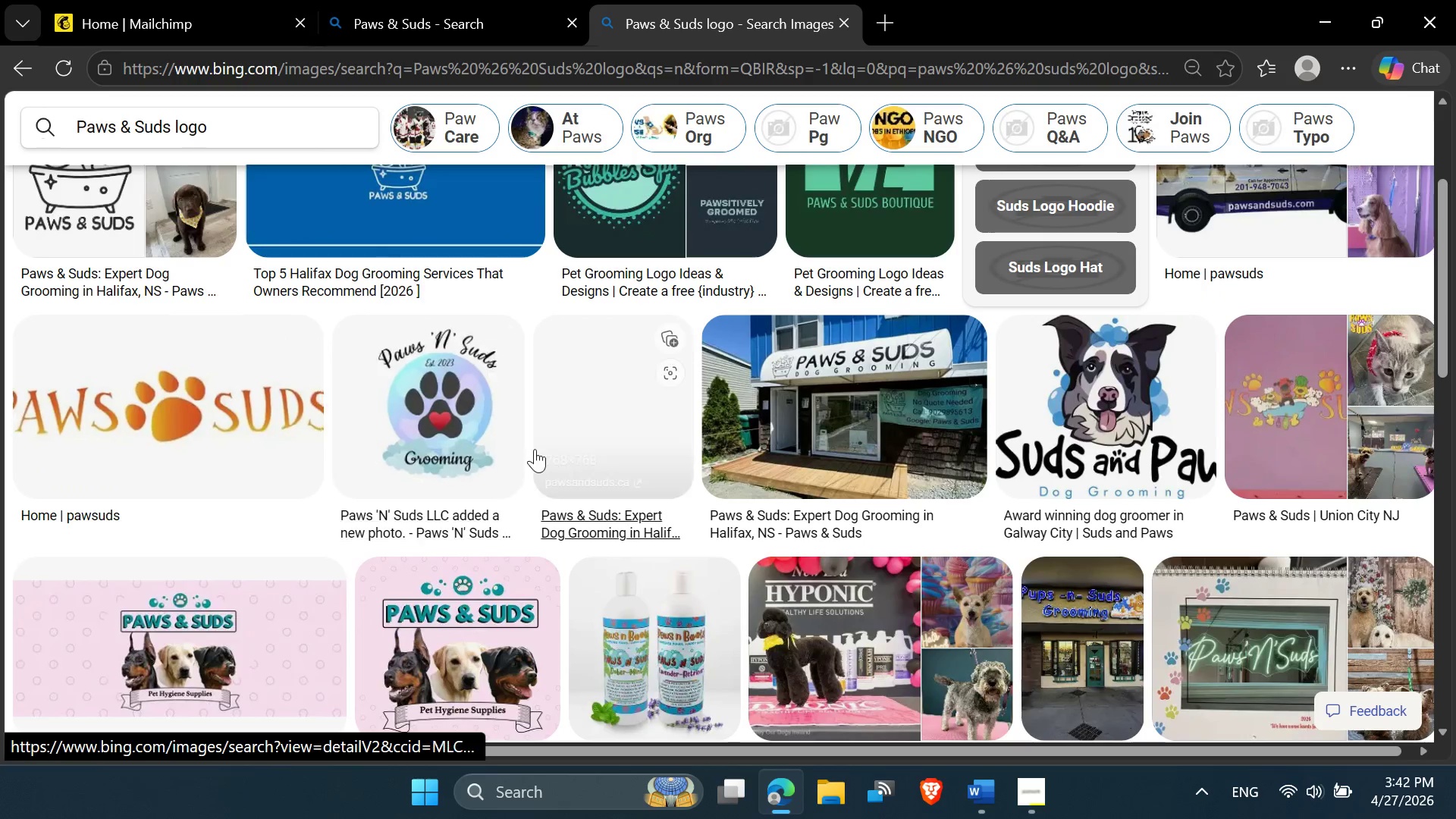 
mouse_move([518, 347])
 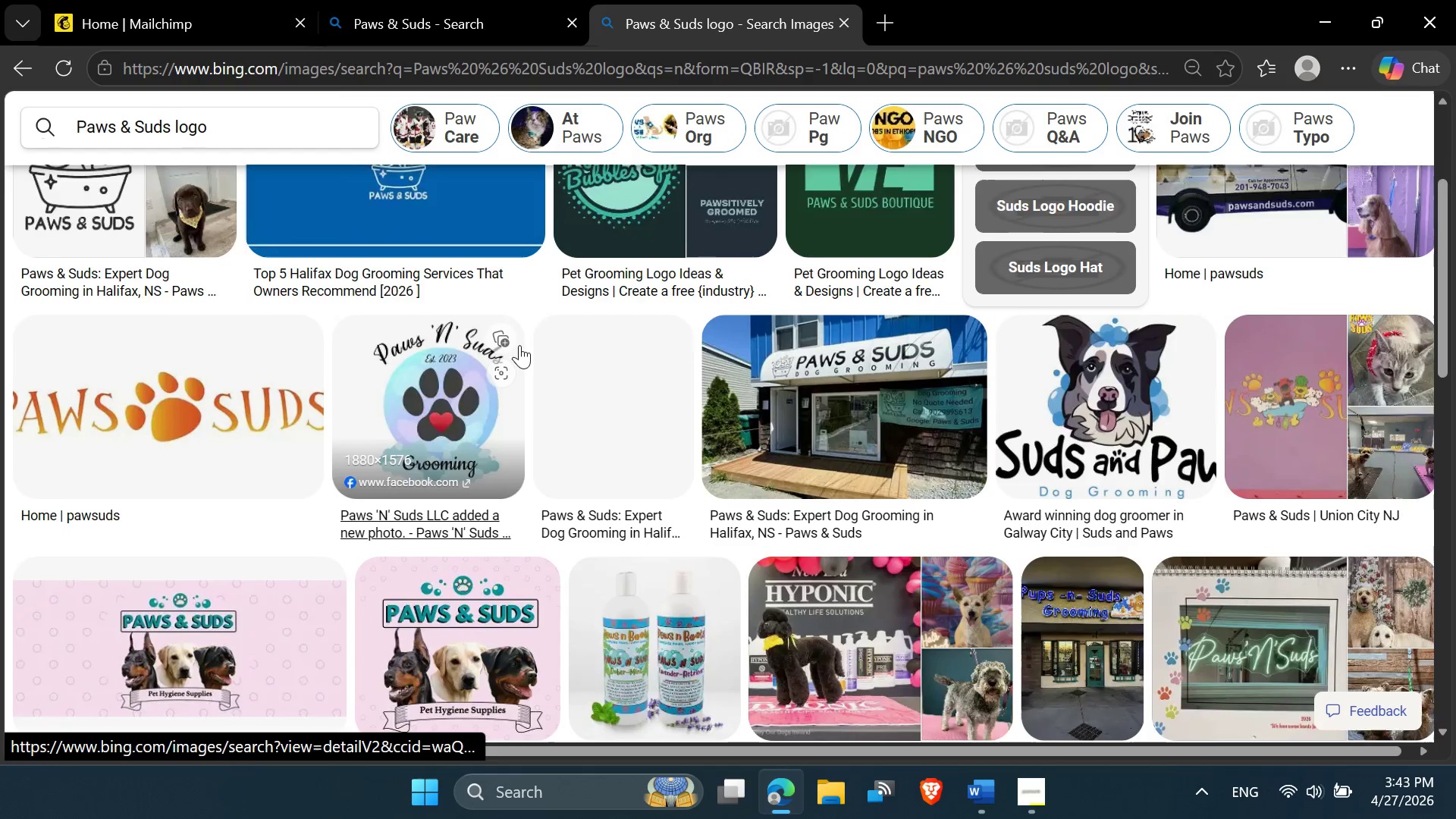 
scroll: coordinate [519, 345], scroll_direction: down, amount: 1.0
 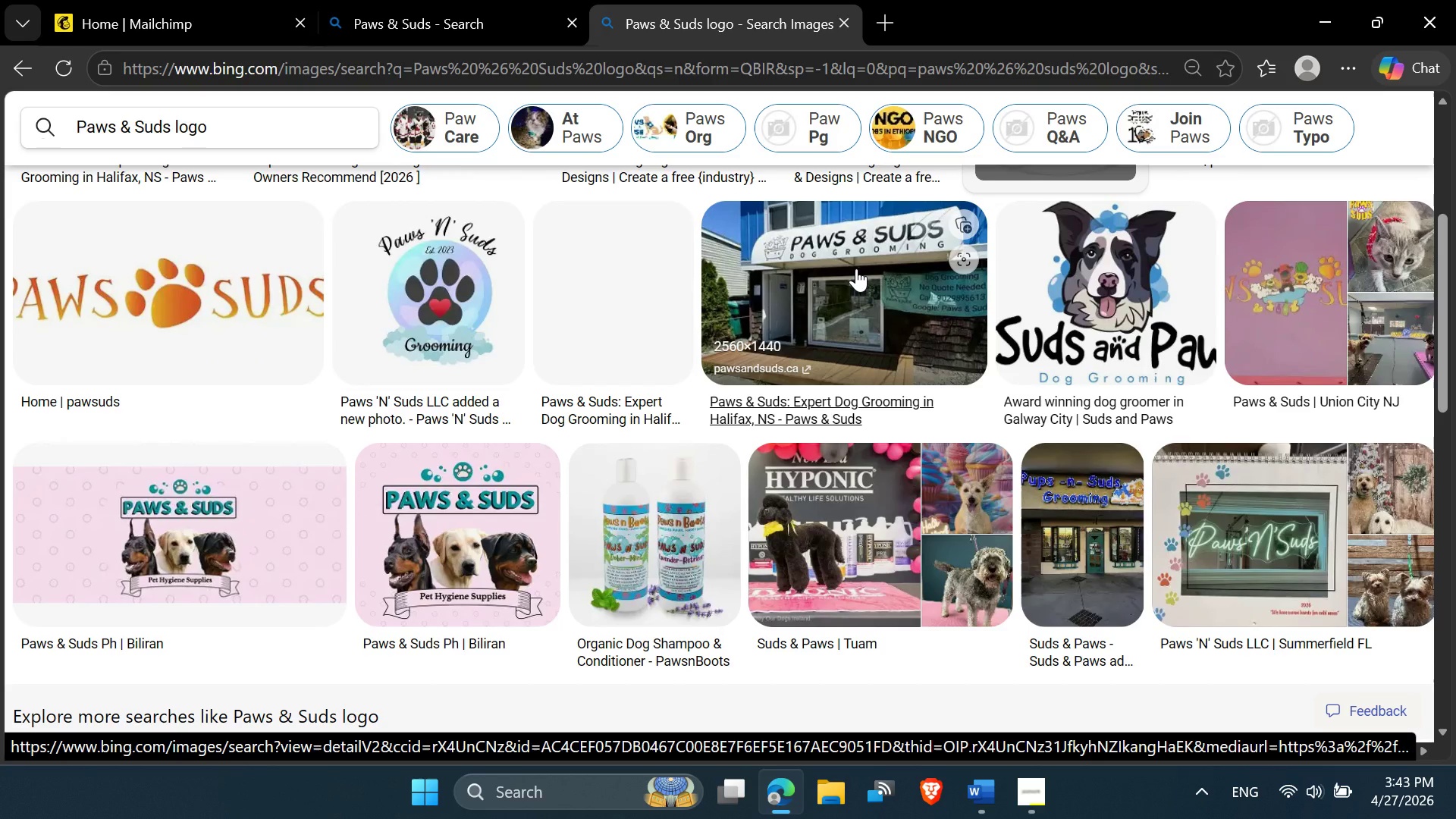 
left_click([856, 268])
 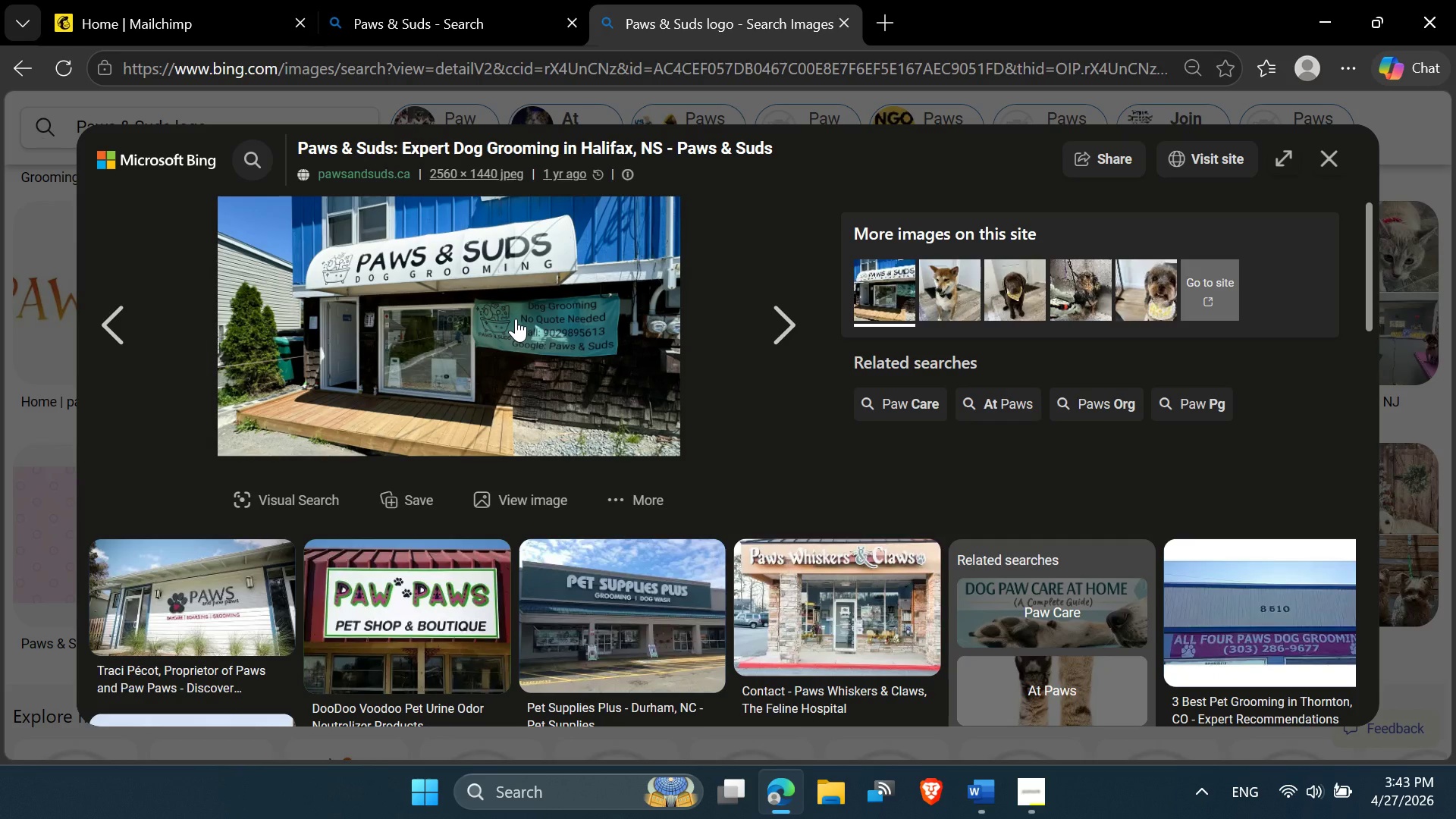 
wait(13.64)
 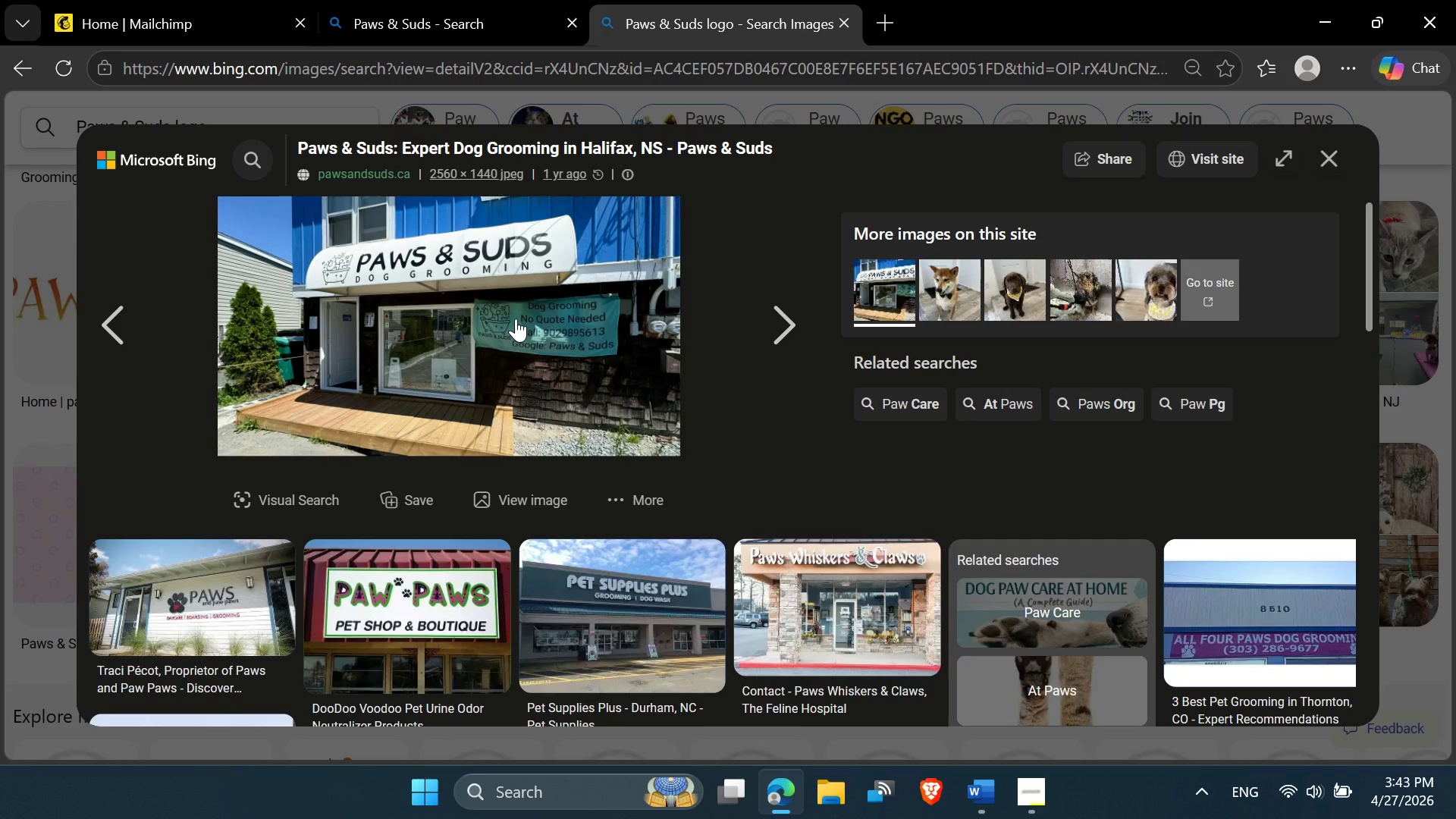 
scroll: coordinate [965, 426], scroll_direction: down, amount: 8.0
 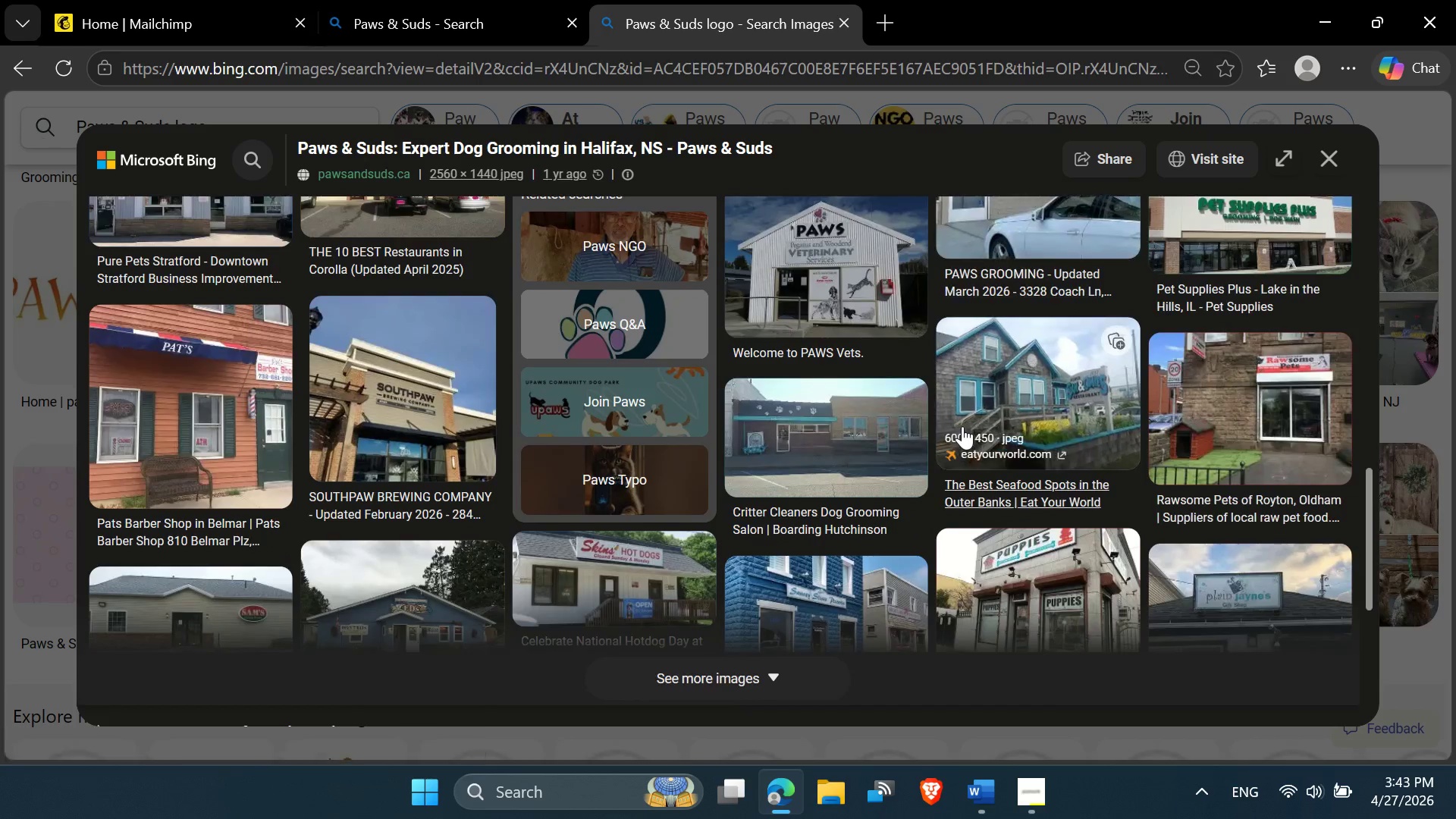 
scroll: coordinate [962, 426], scroll_direction: up, amount: 2.0
 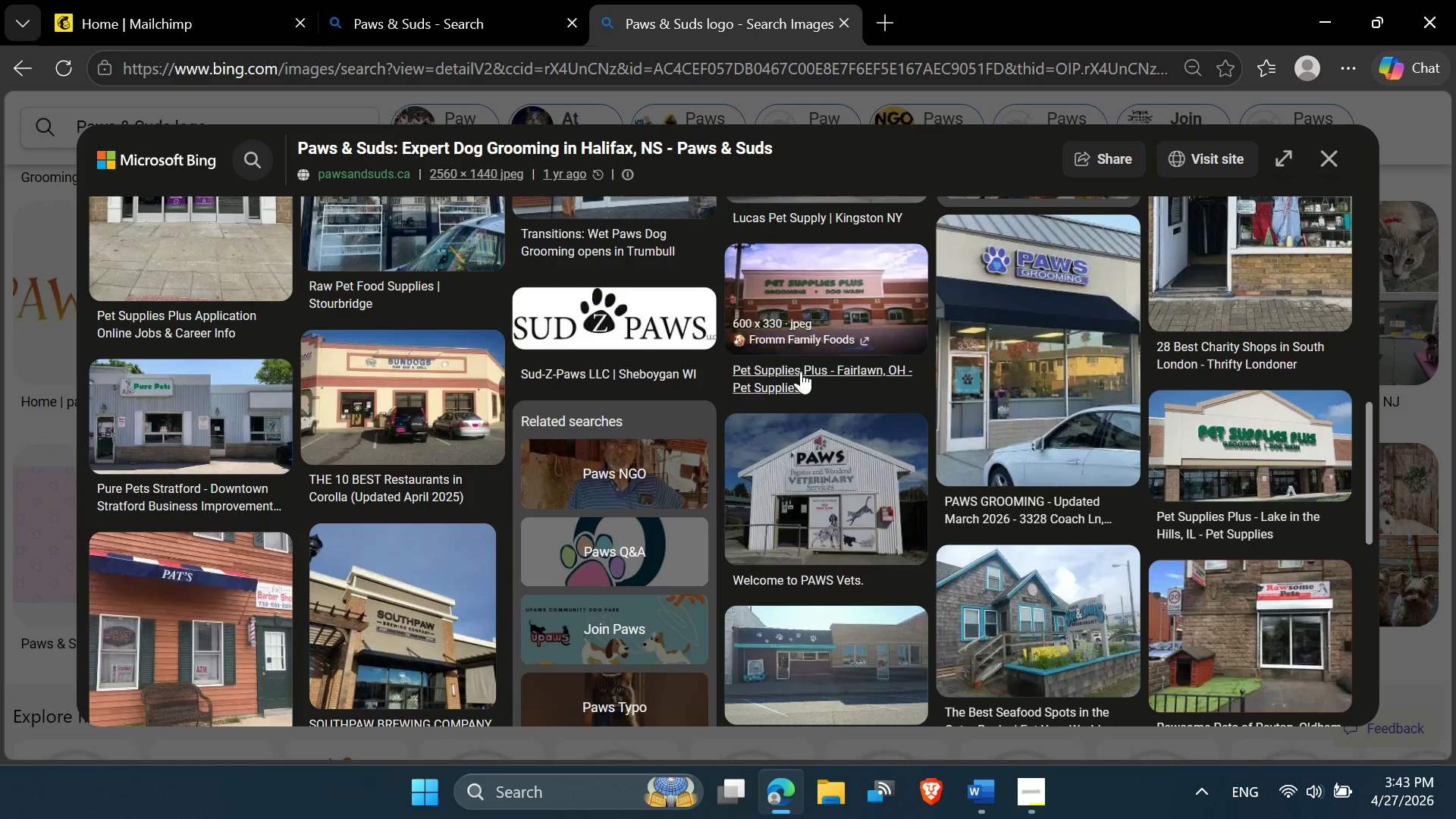 
mouse_move([595, 309])
 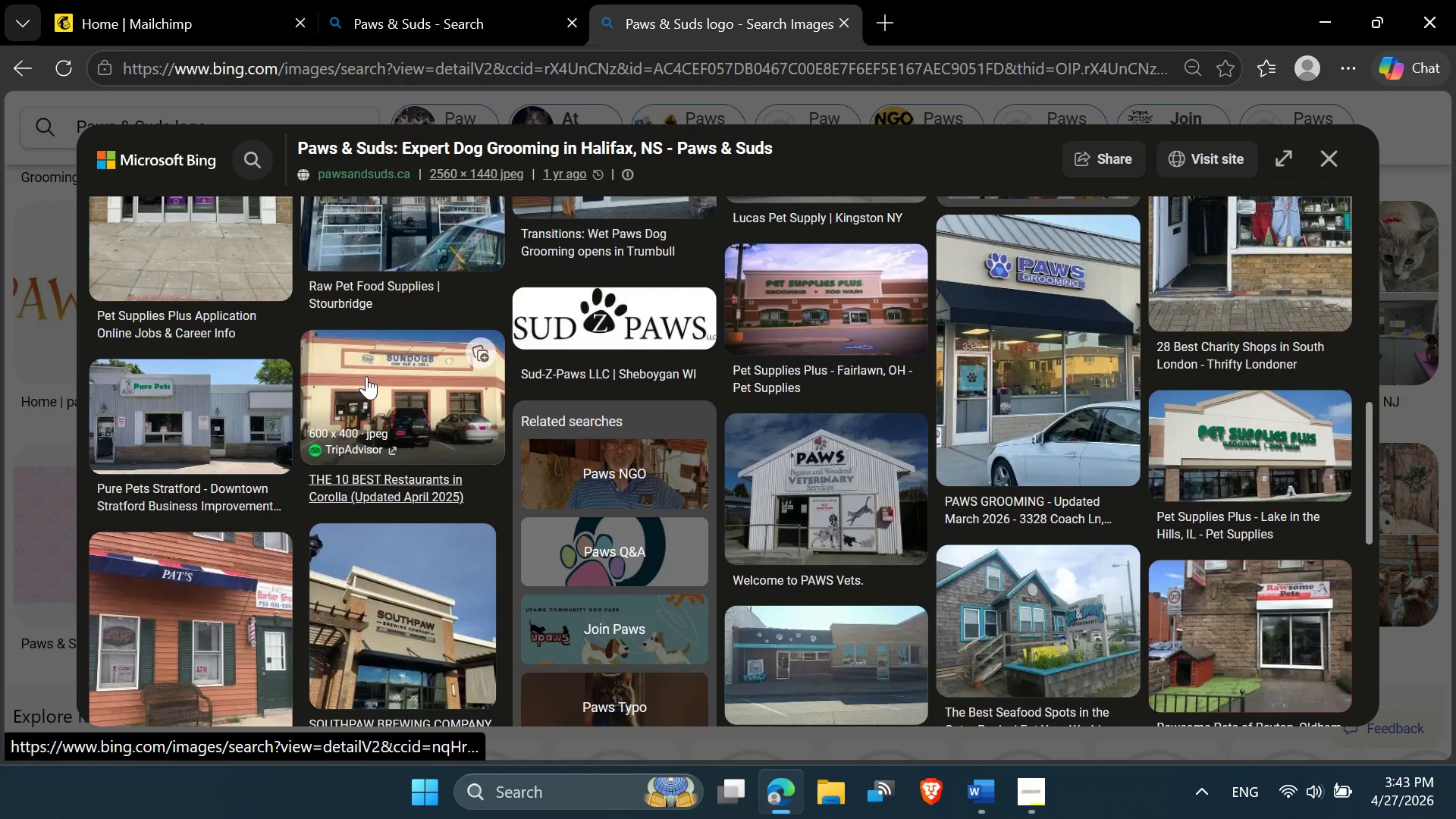 
scroll: coordinate [366, 376], scroll_direction: up, amount: 7.0
 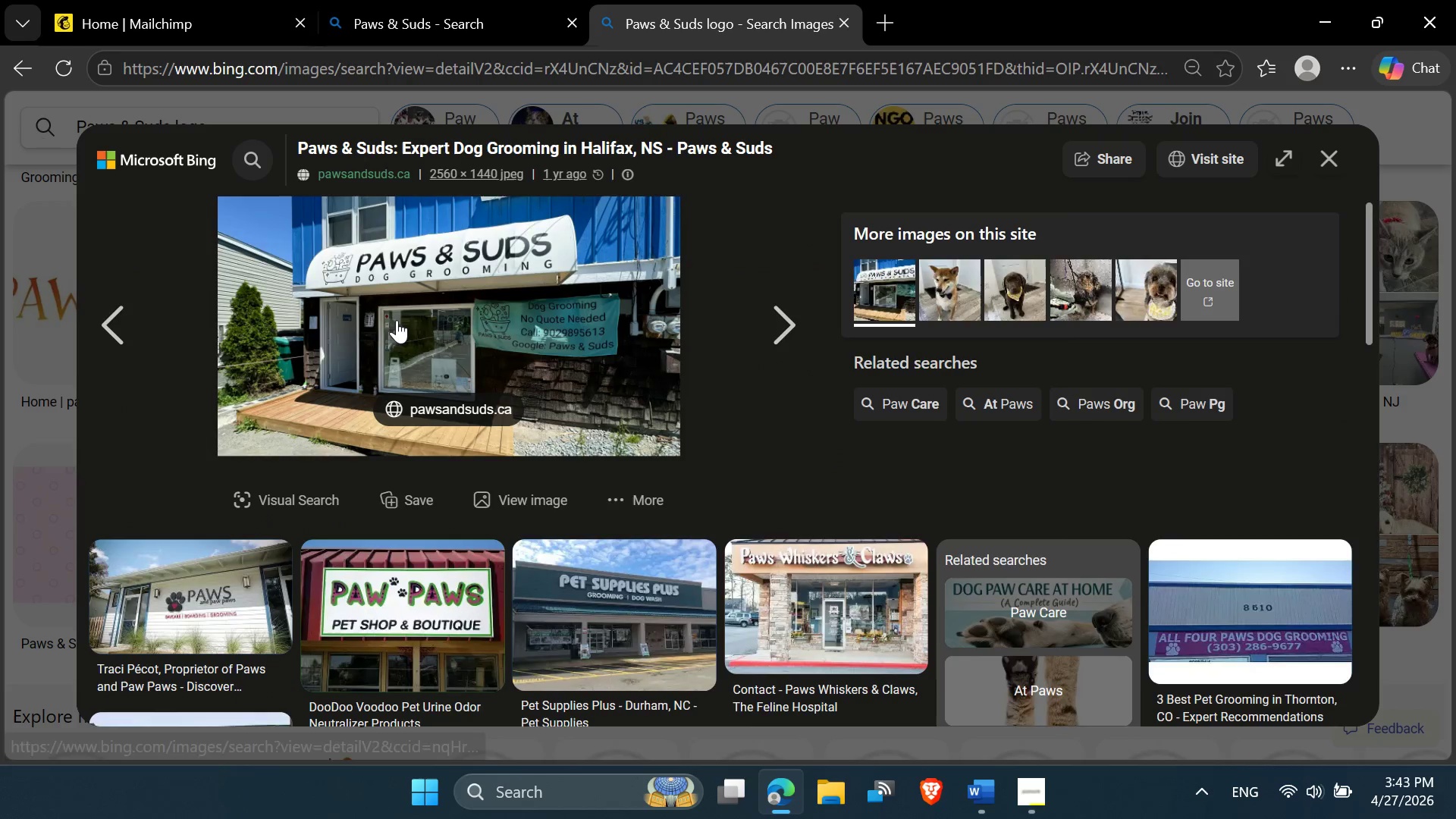 
scroll: coordinate [843, 386], scroll_direction: down, amount: 15.0
 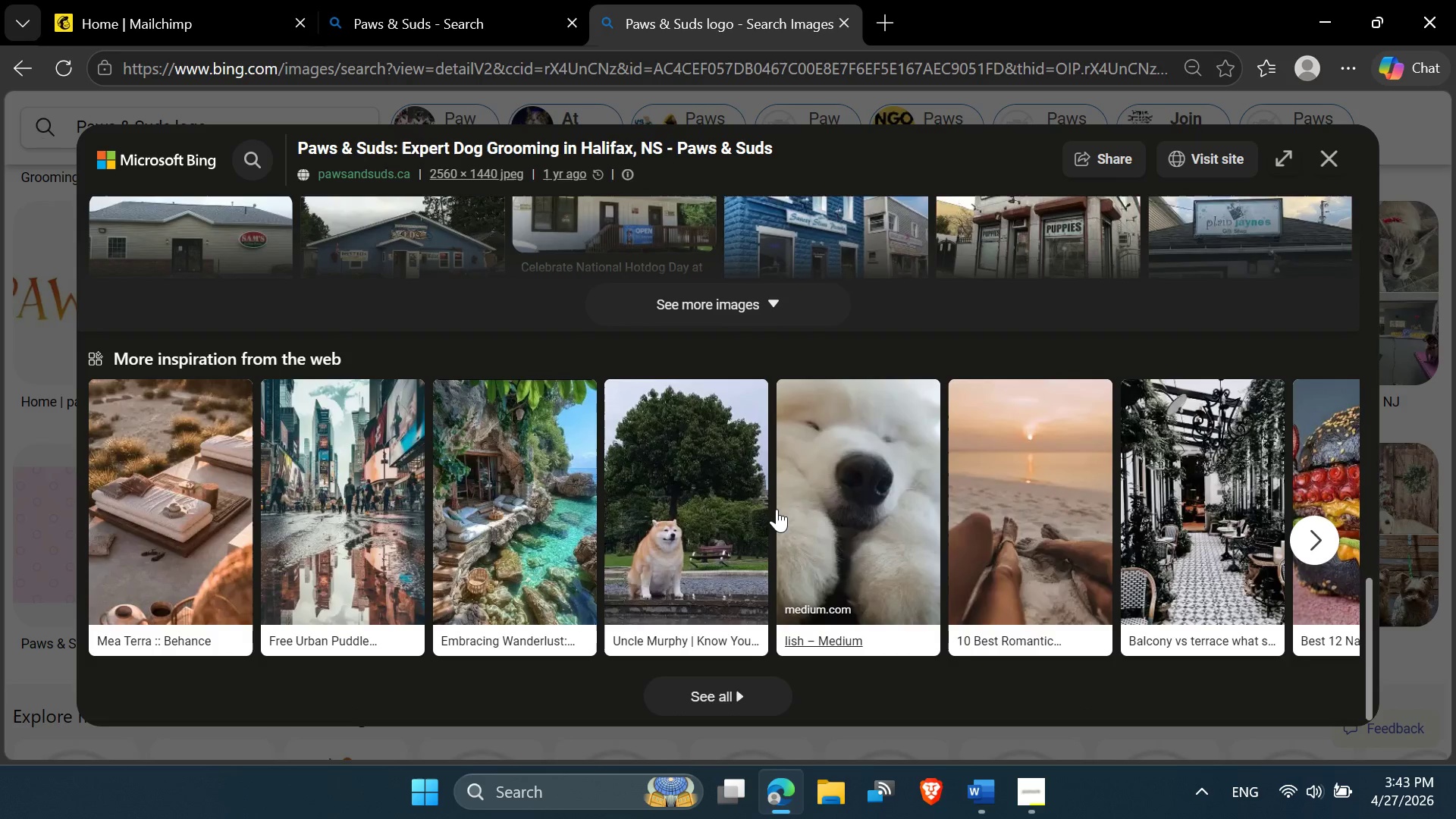 
scroll: coordinate [814, 365], scroll_direction: up, amount: 7.0
 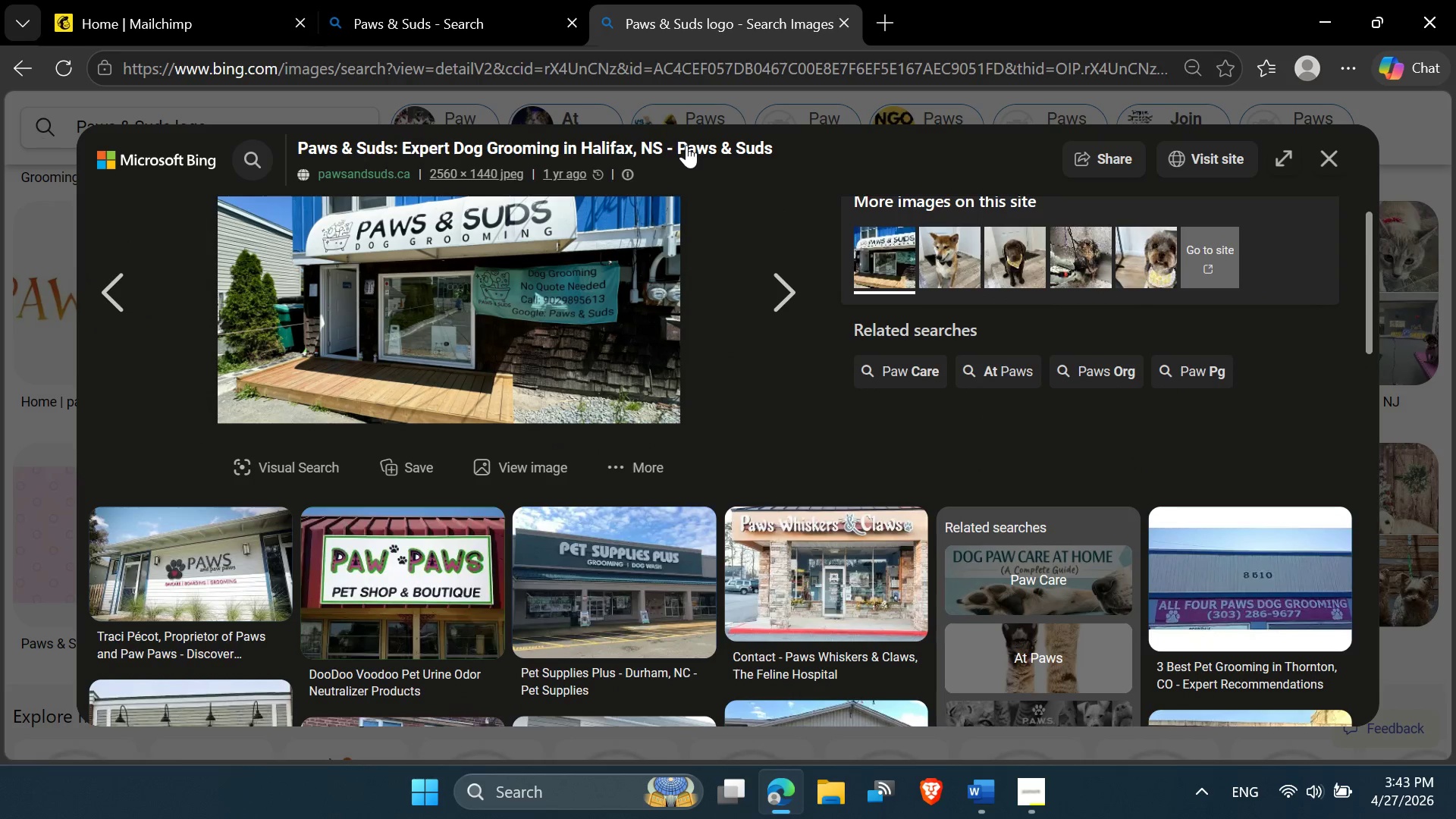 
wait(5.15)
 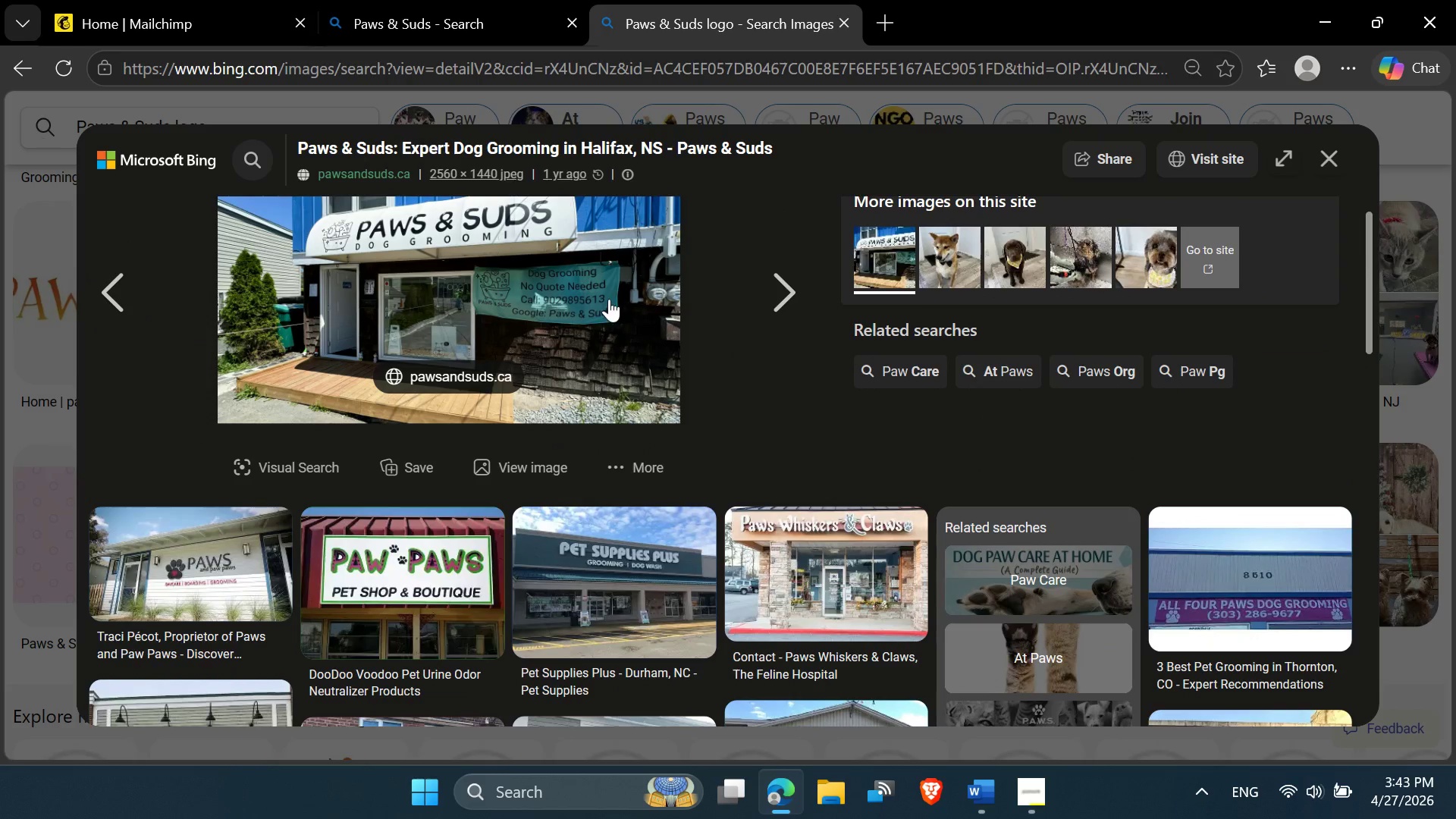 
left_click([685, 145])
 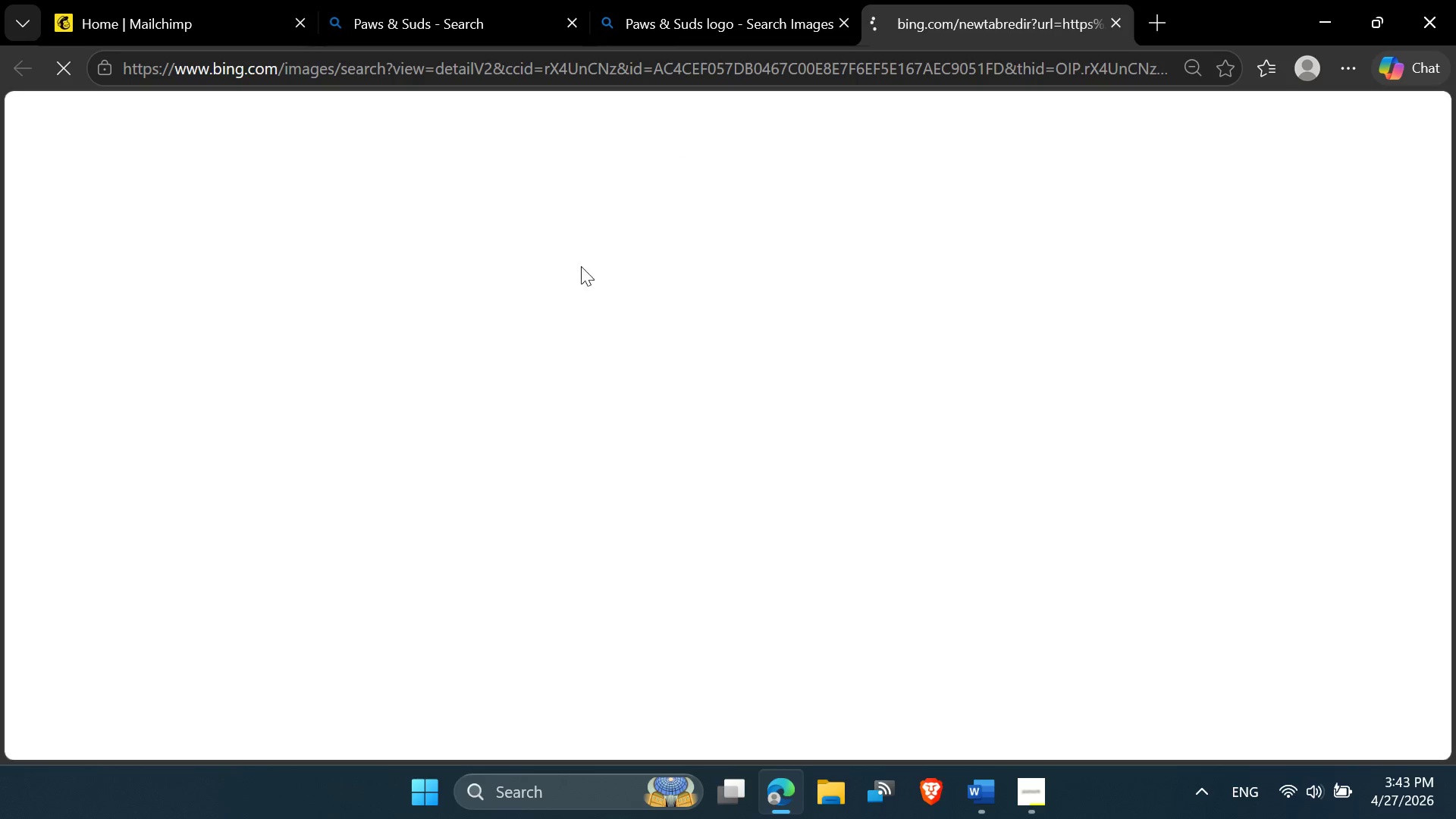 
mouse_move([628, 328])
 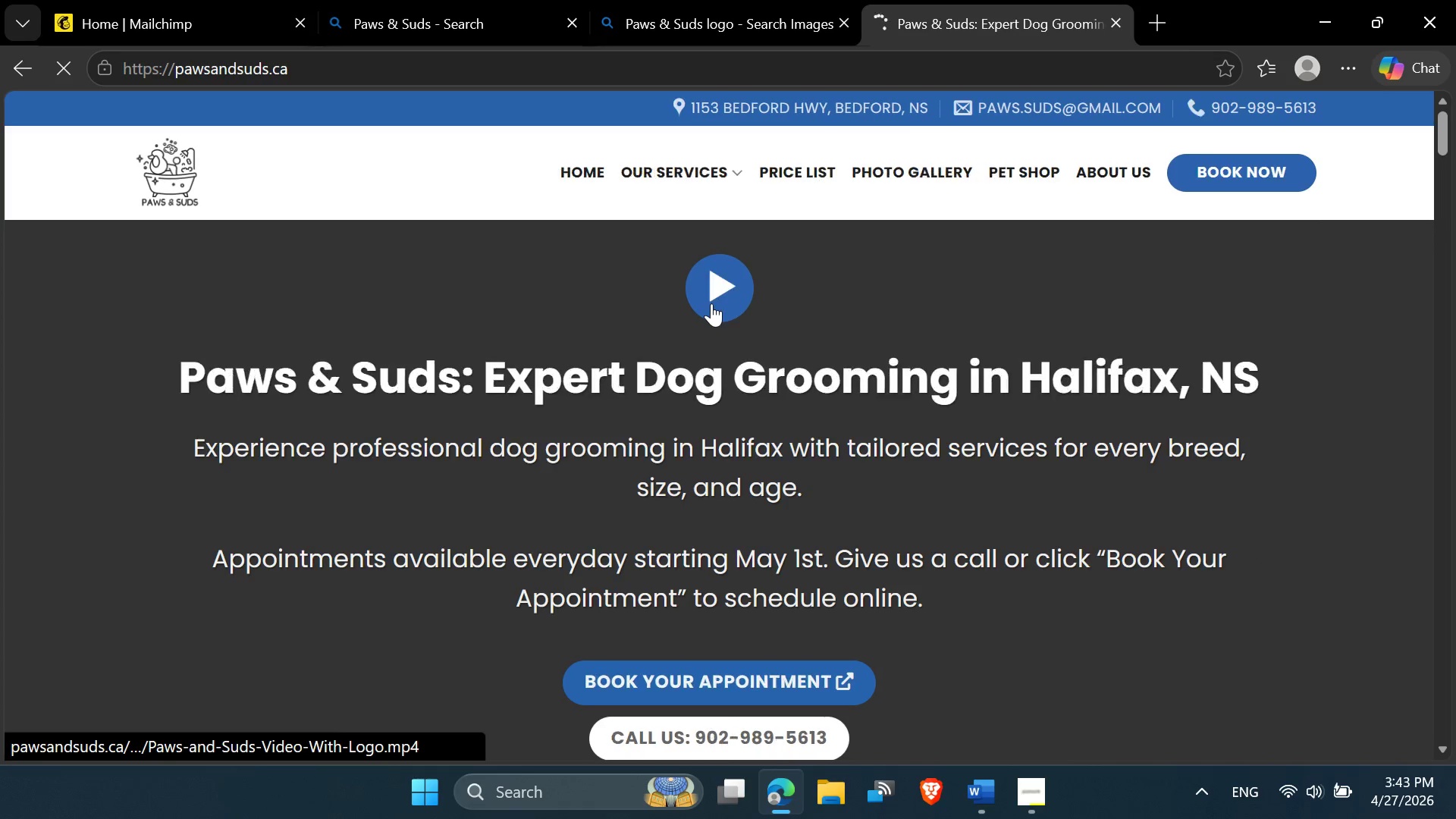 
scroll: coordinate [711, 303], scroll_direction: up, amount: 2.0
 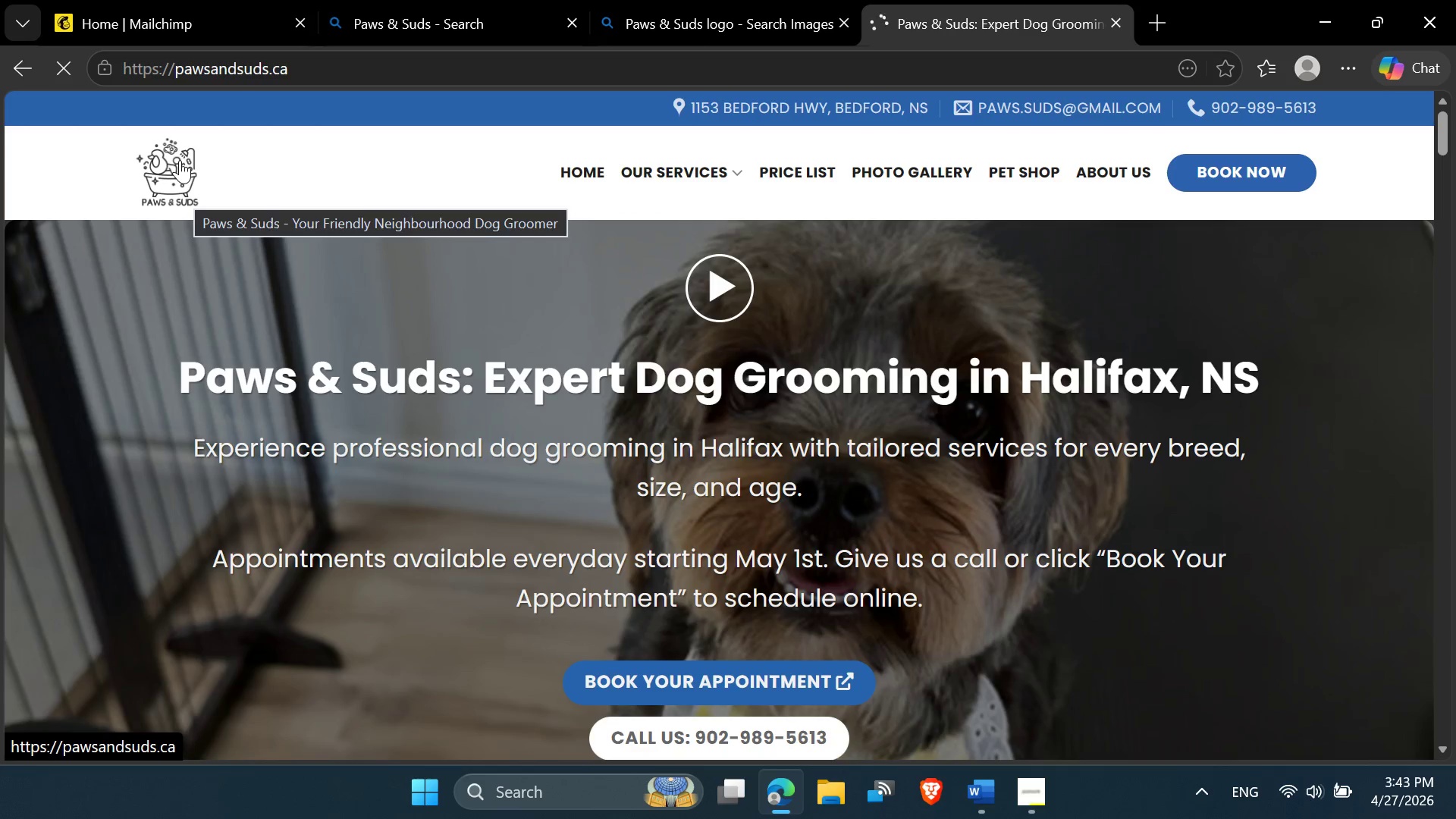 
left_click([180, 160])
 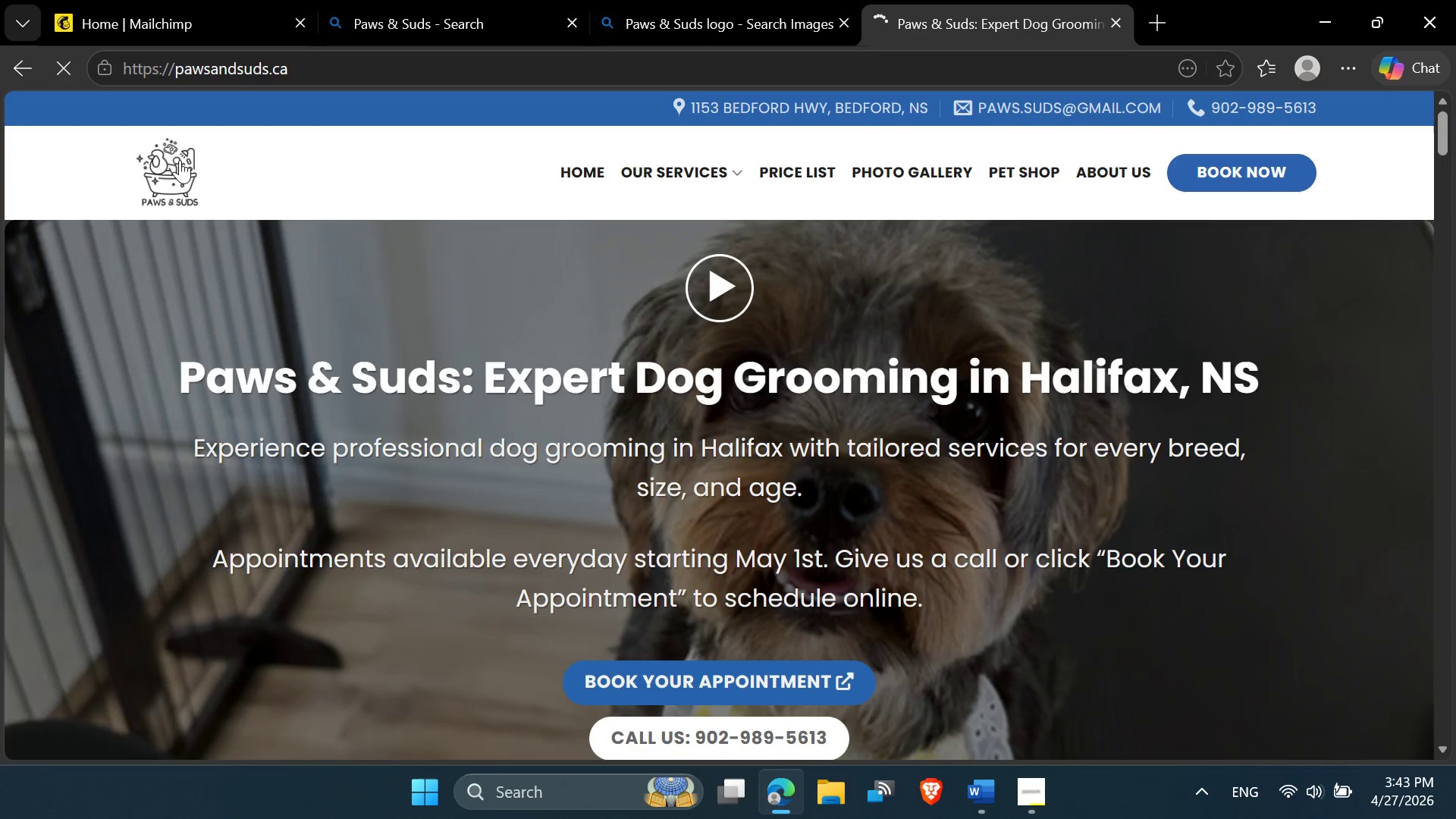 
right_click([180, 160])
 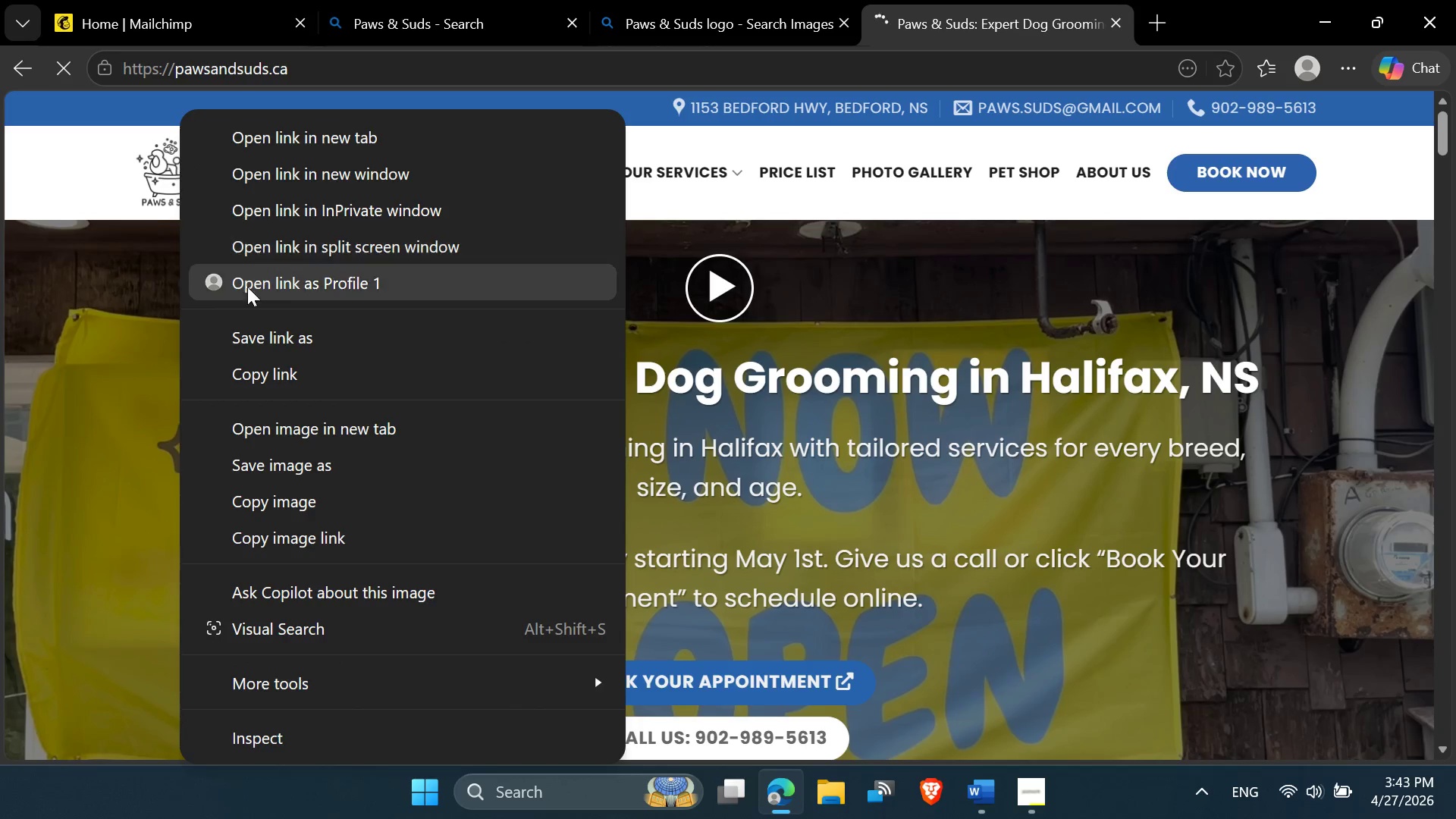 
left_click([127, 212])
 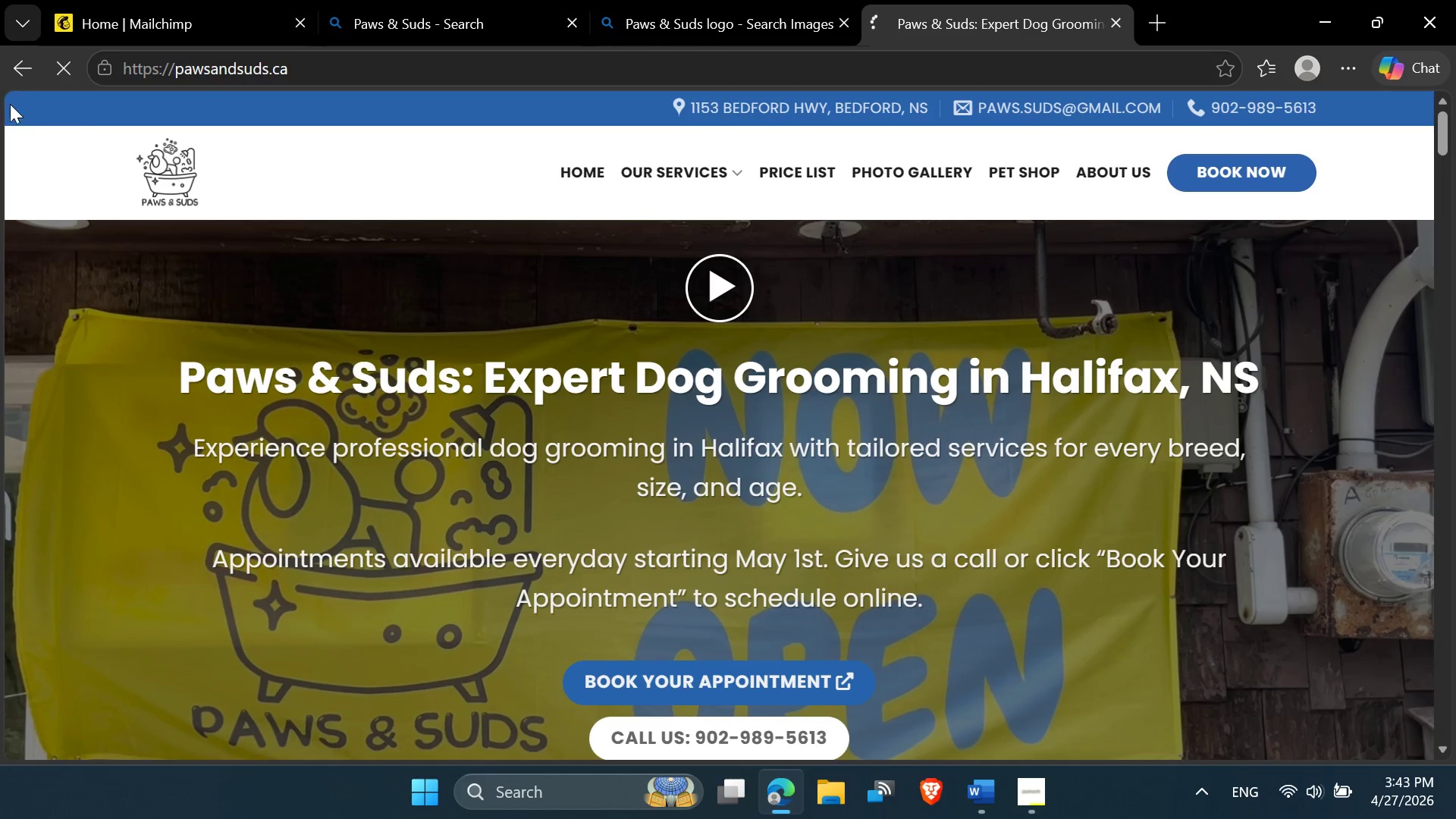 
left_click([9, 77])
 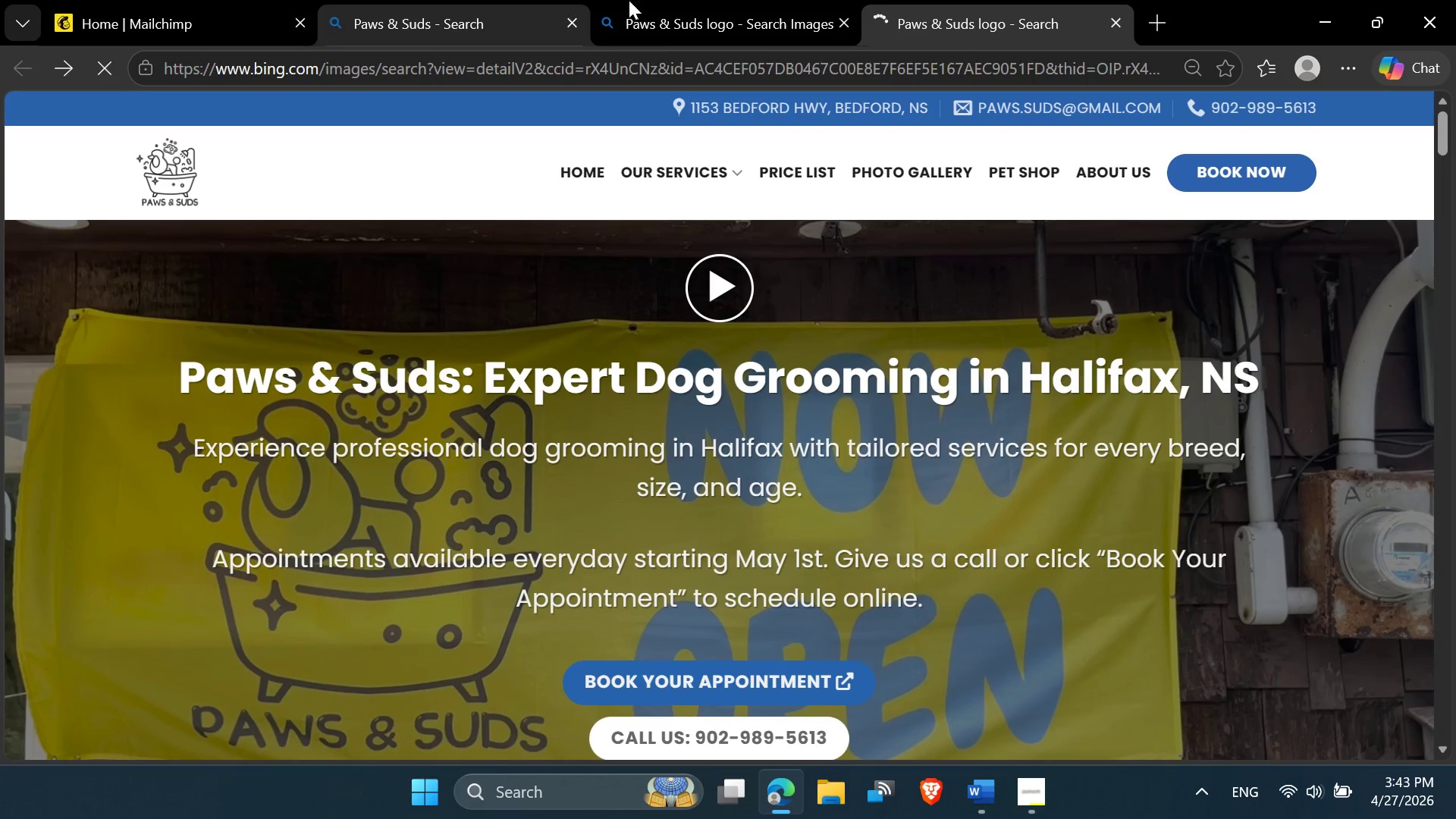 
left_click([636, 0])
 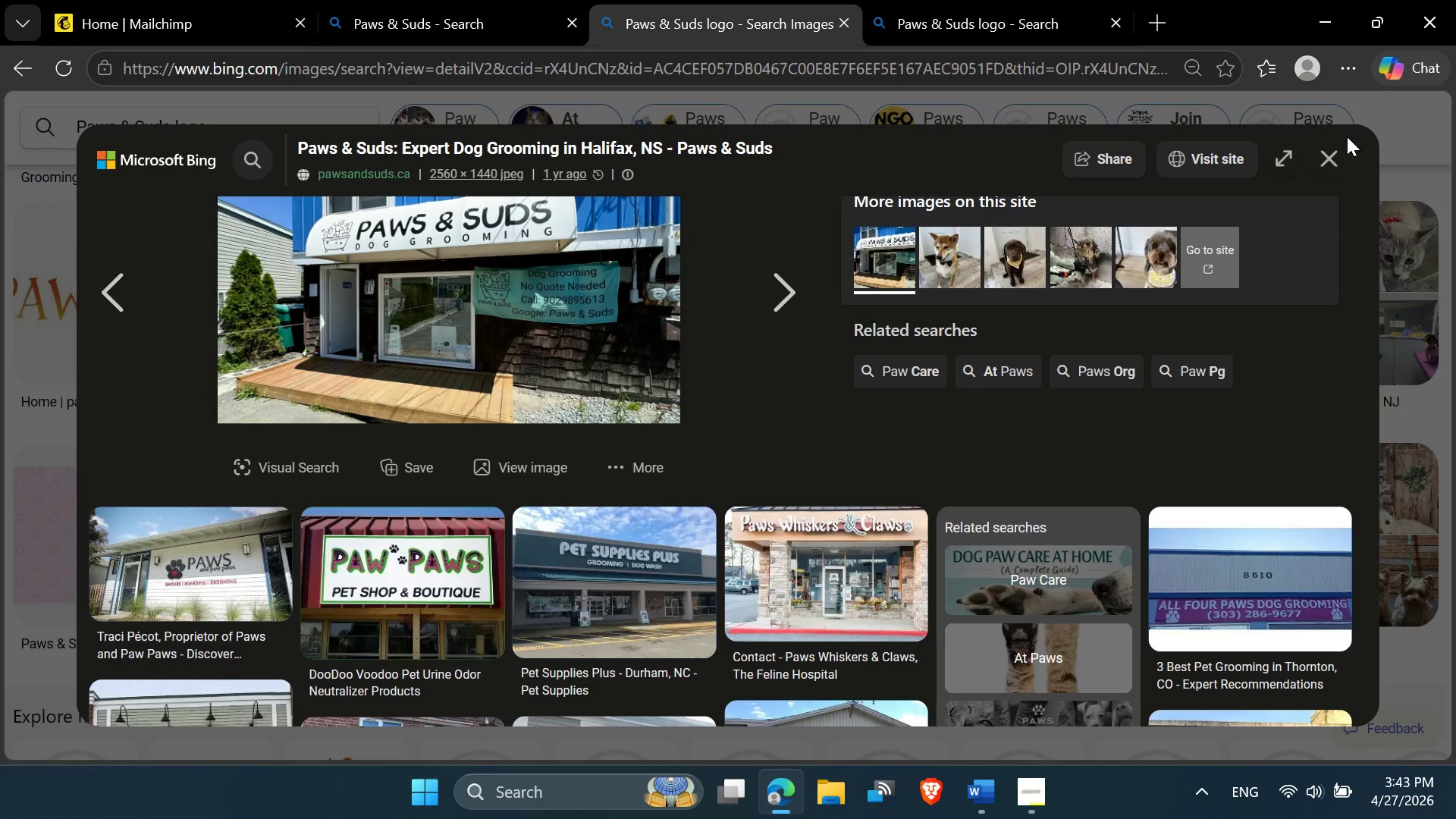 
left_click([1329, 158])
 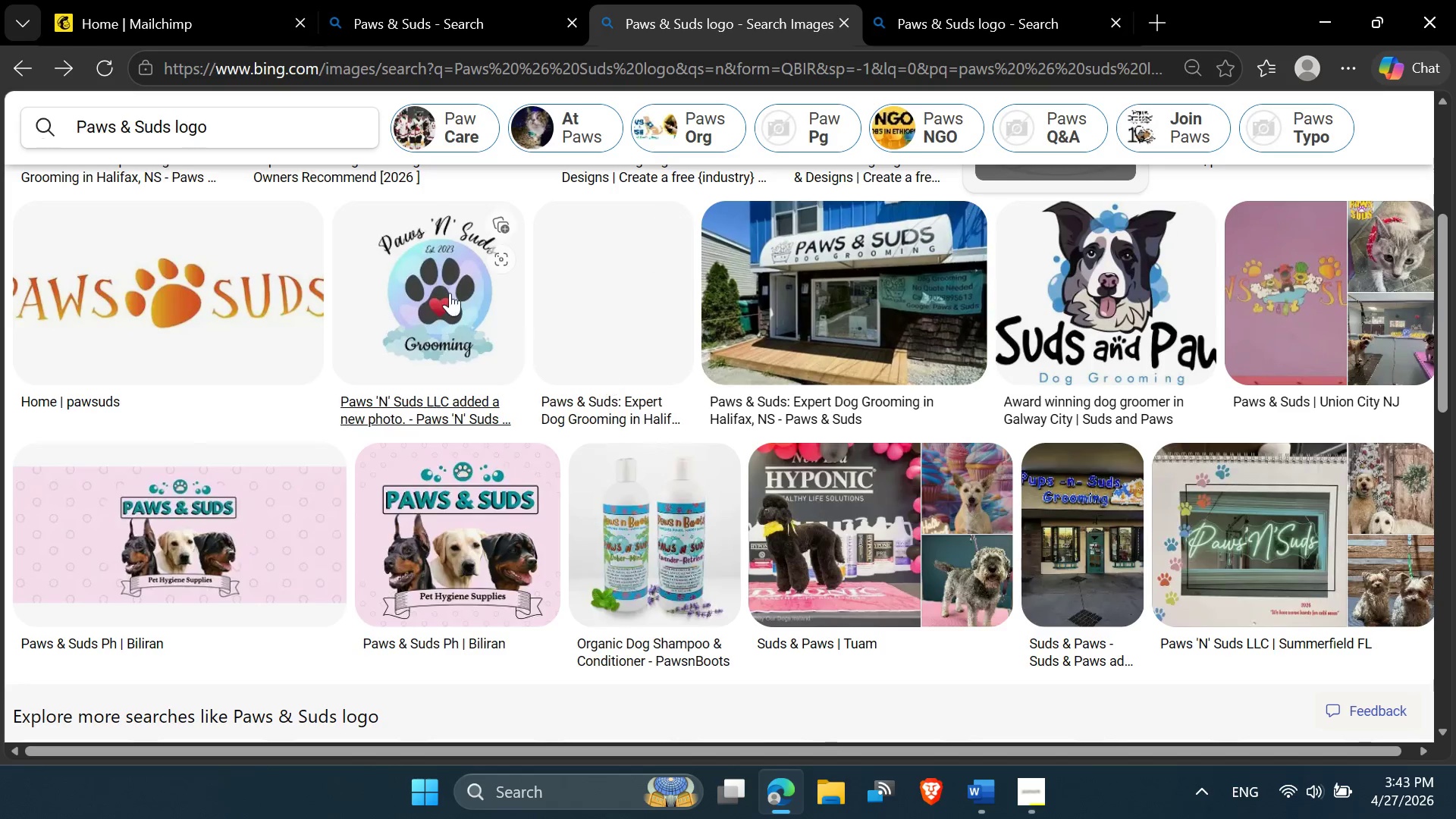 
scroll: coordinate [371, 273], scroll_direction: up, amount: 4.0
 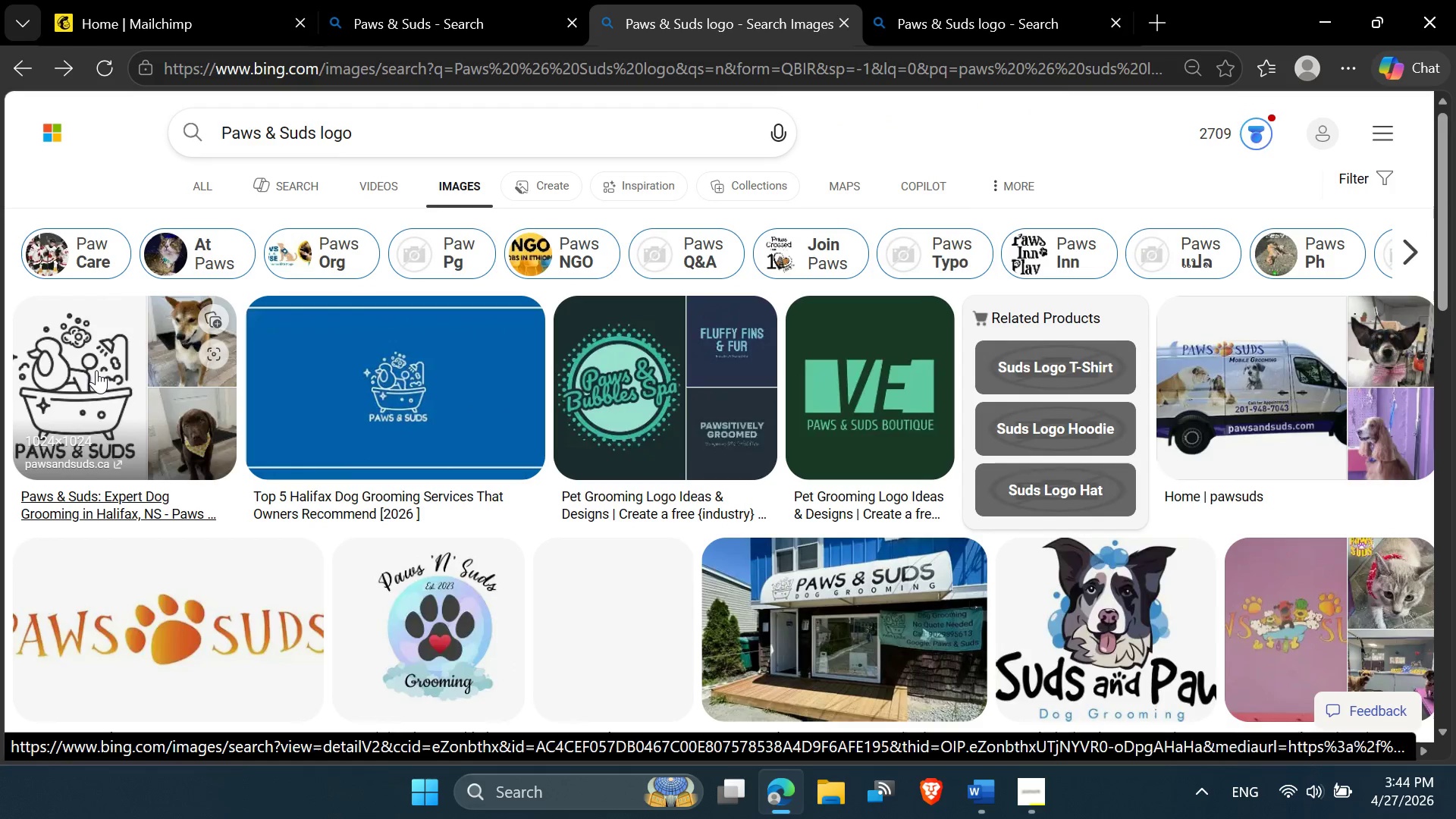 
scroll: coordinate [98, 369], scroll_direction: down, amount: 8.0
 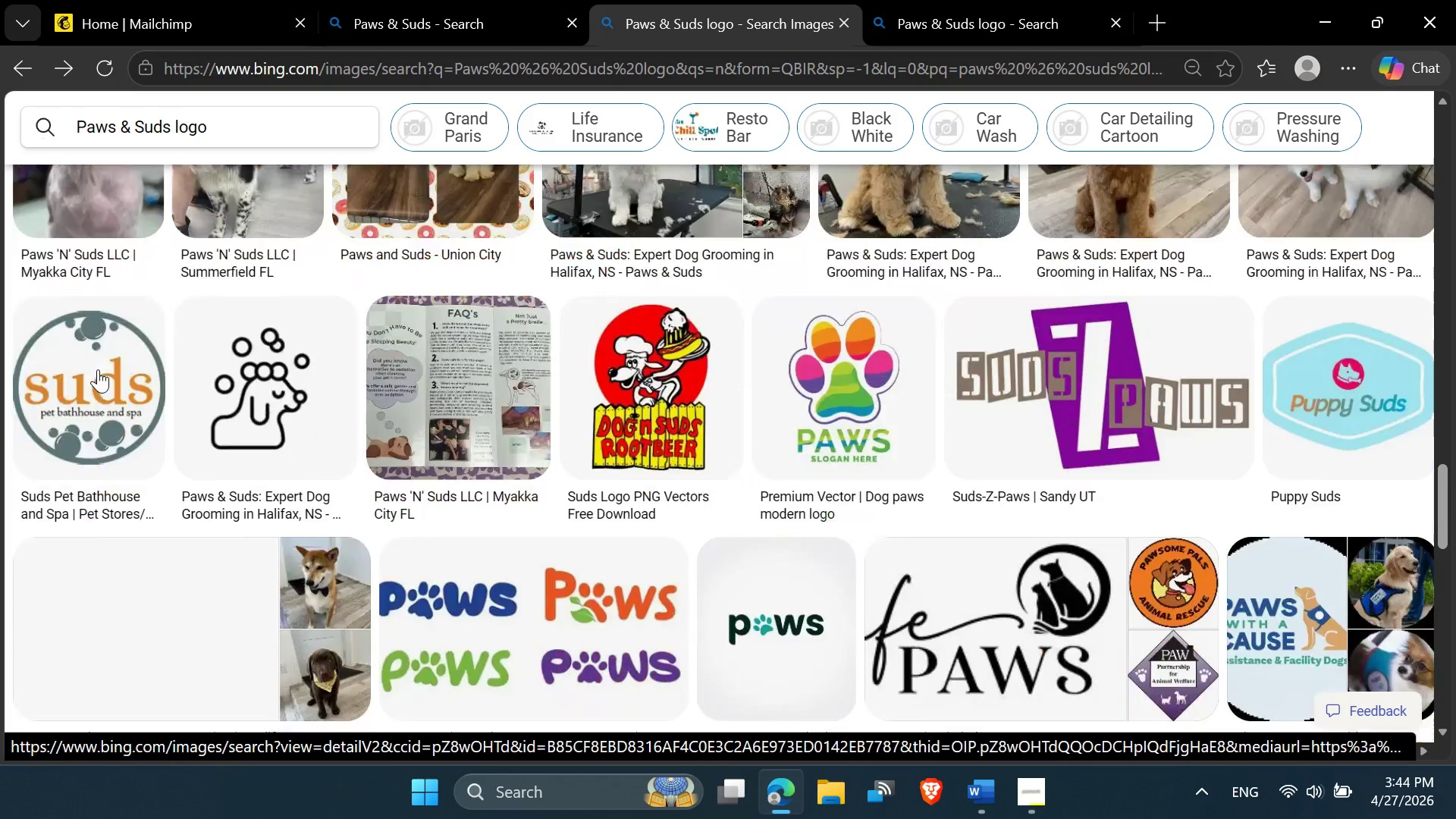 
scroll: coordinate [98, 370], scroll_direction: down, amount: 3.0
 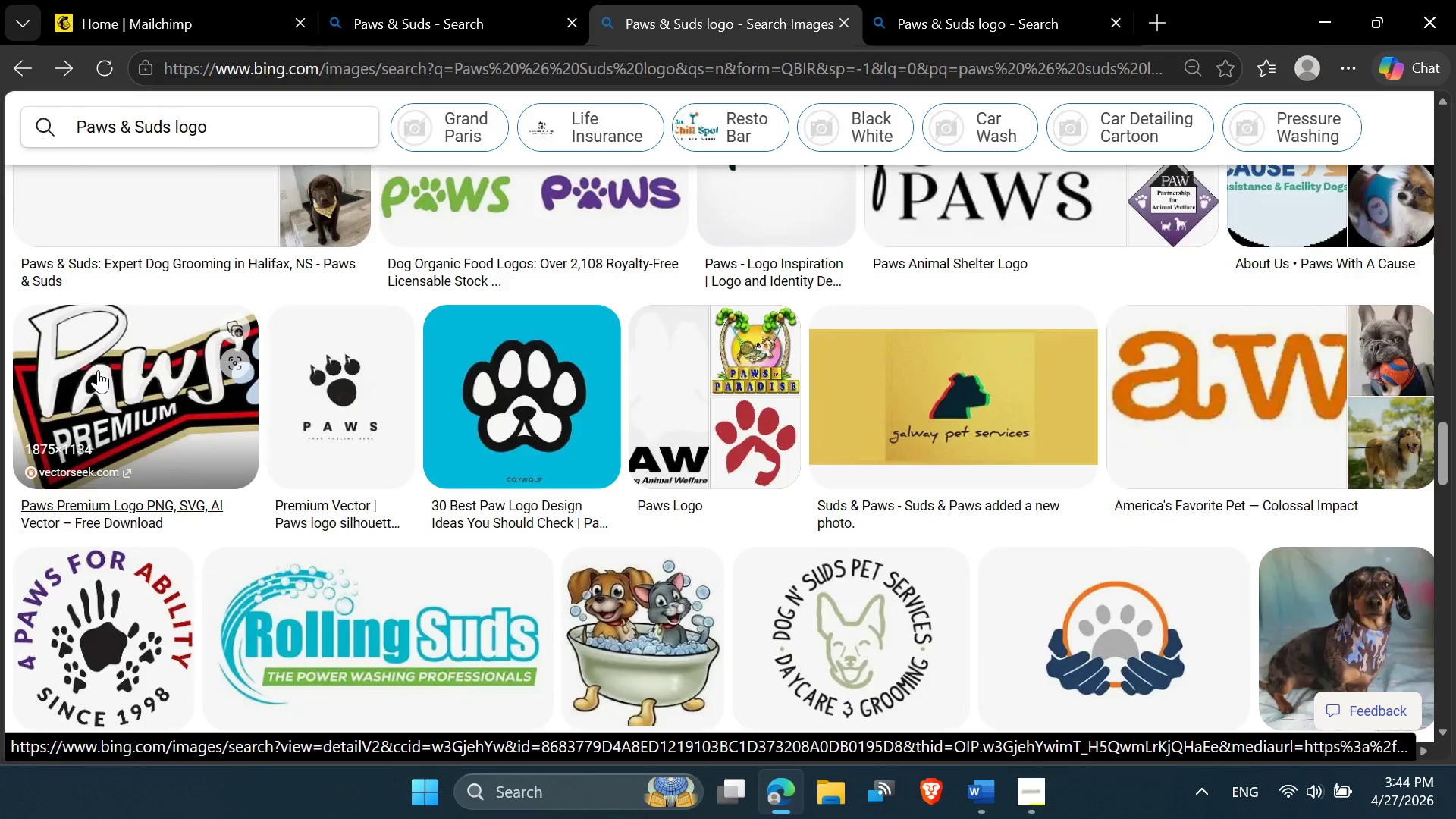 
scroll: coordinate [241, 430], scroll_direction: up, amount: 26.0
 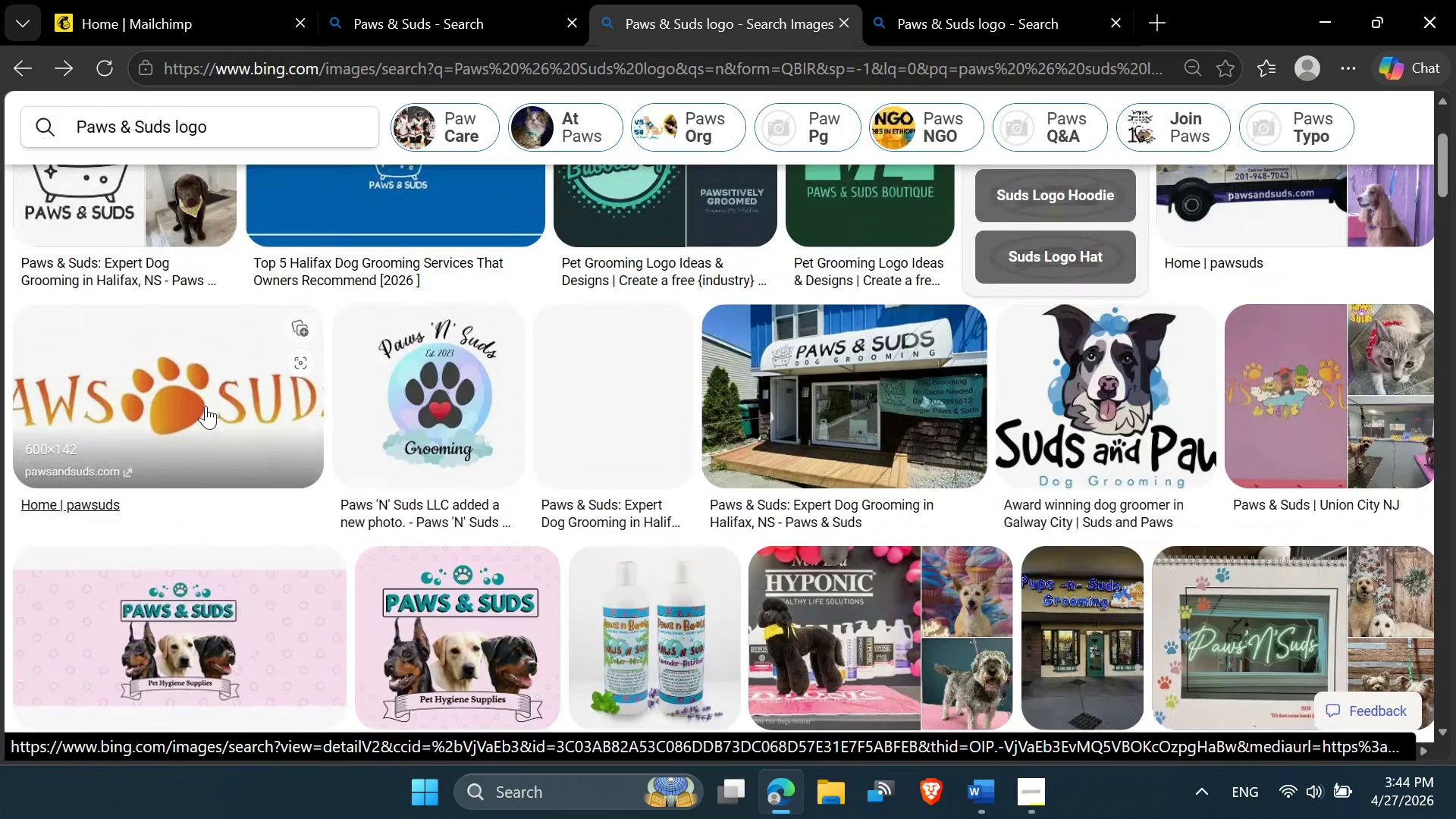 
scroll: coordinate [206, 406], scroll_direction: up, amount: 1.0
 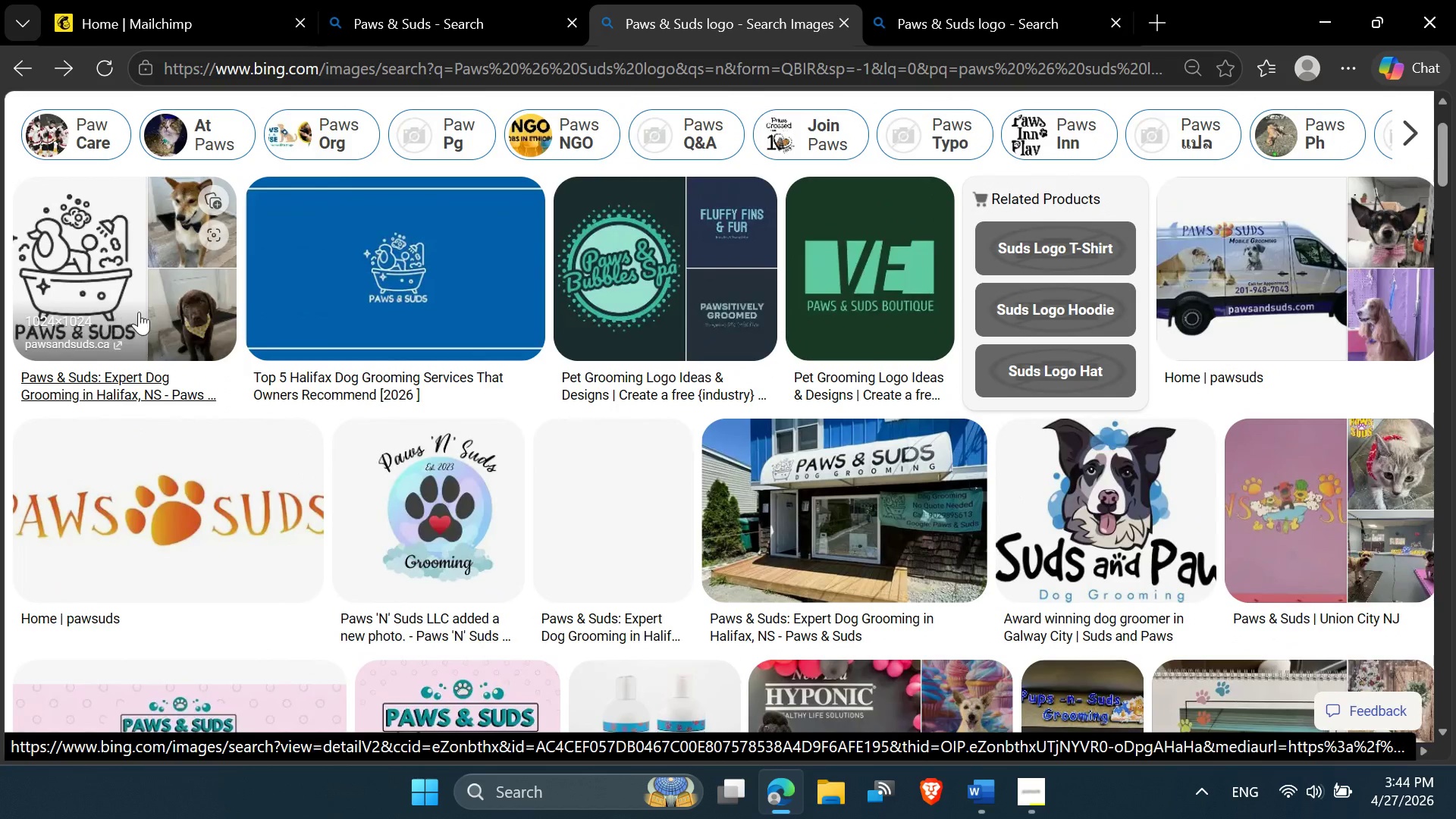 
left_click([118, 375])
 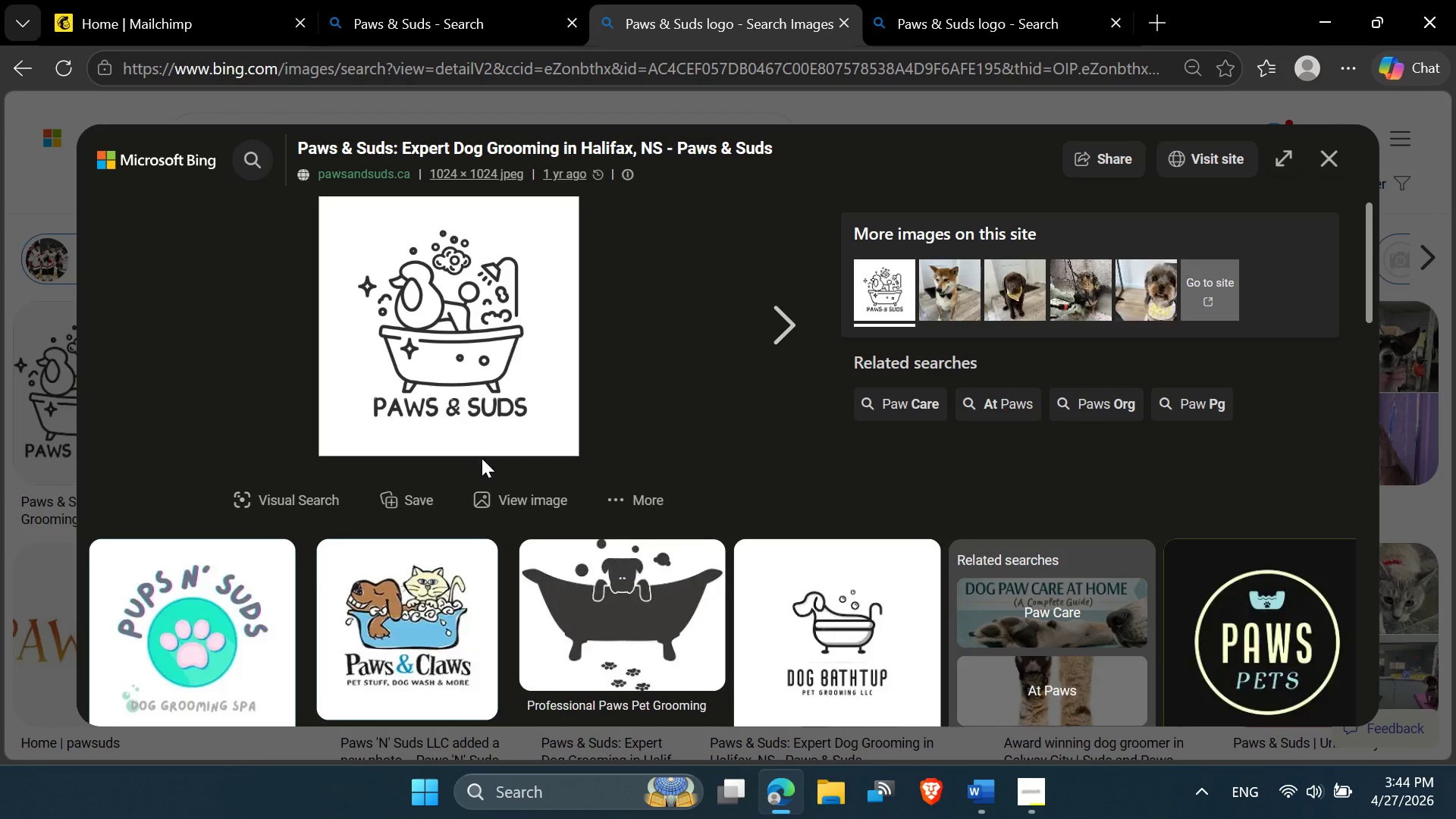 
scroll: coordinate [157, 306], scroll_direction: up, amount: 2.0
 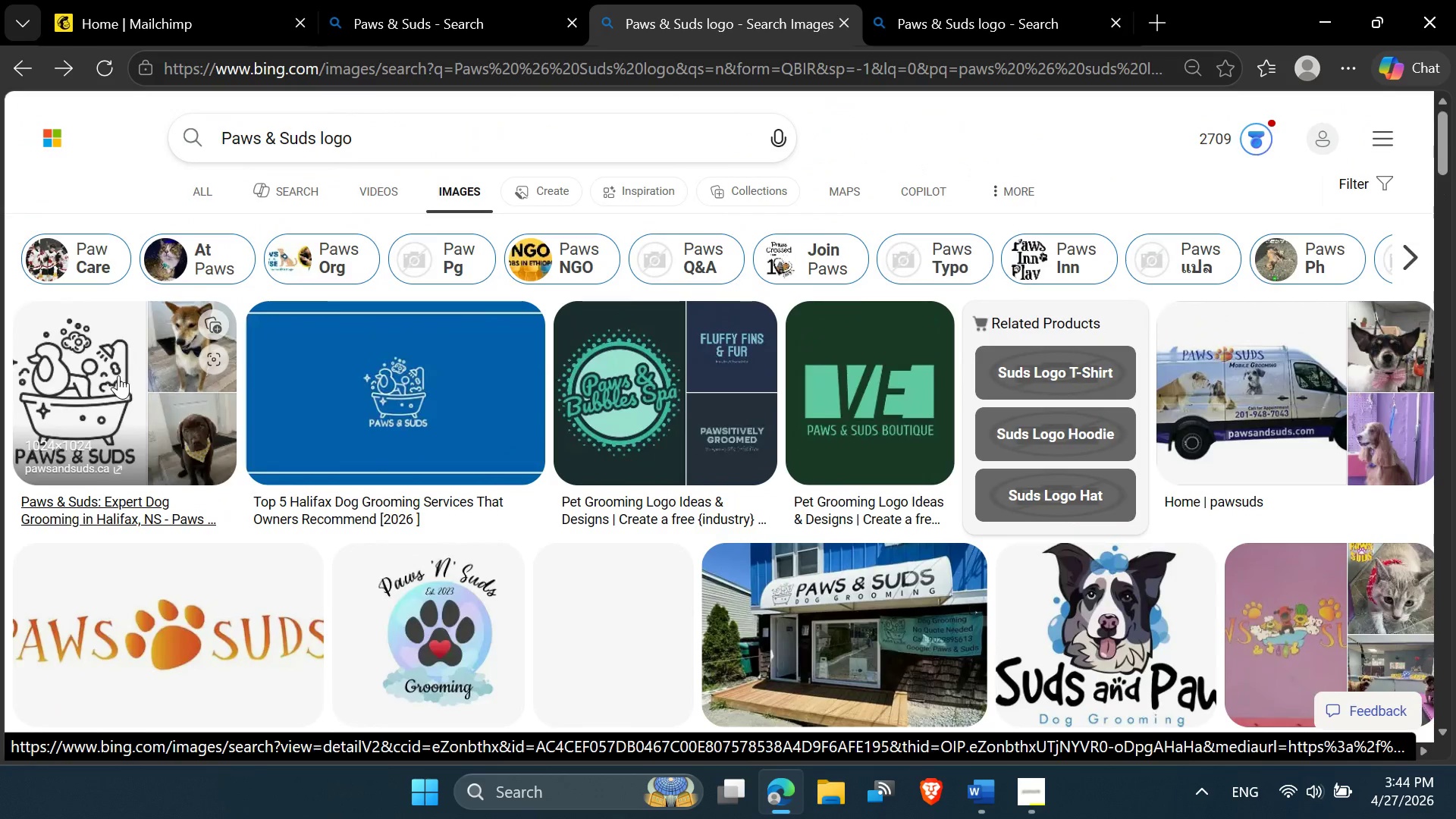 
wait(6.05)
 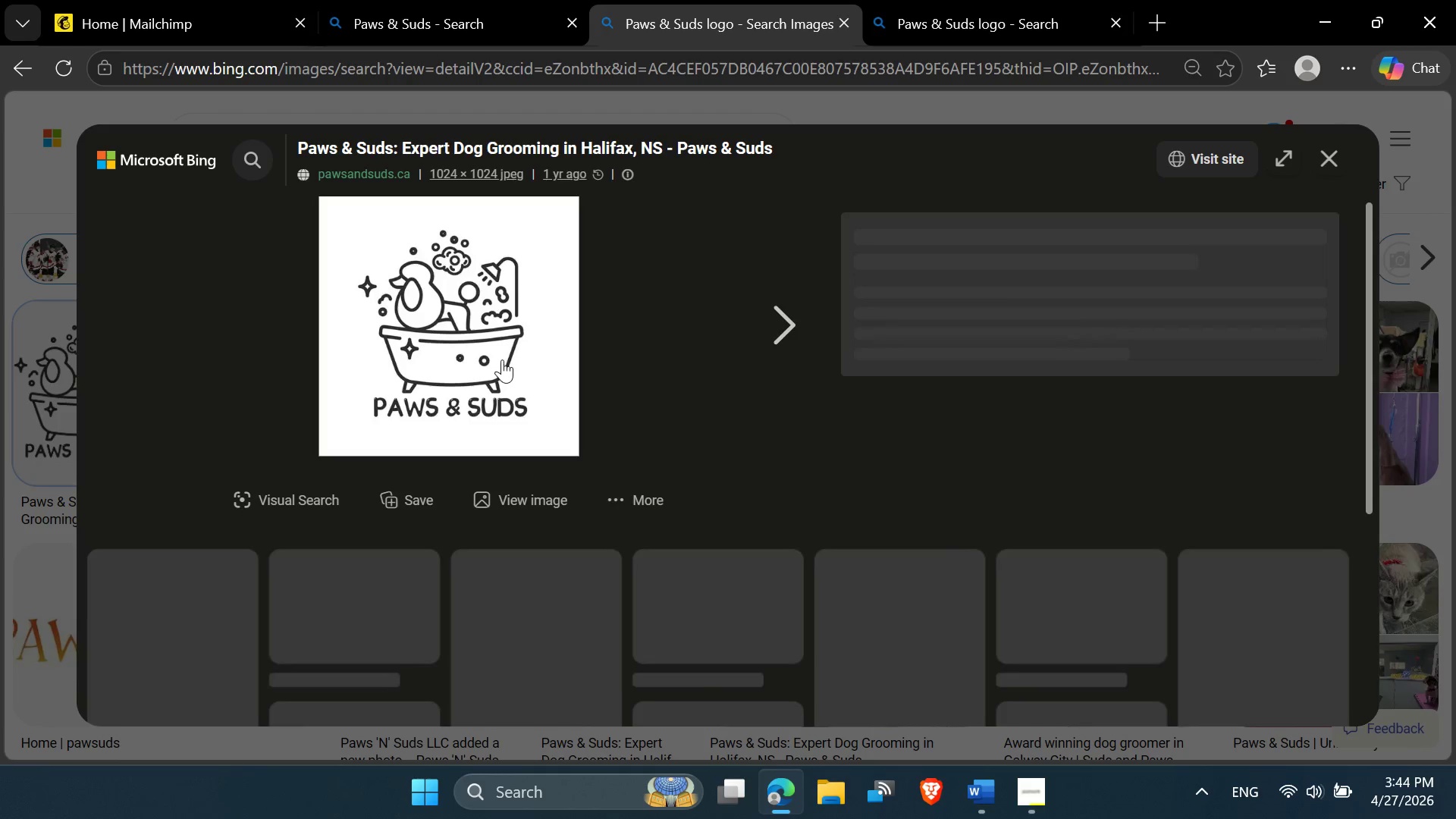 
scroll: coordinate [482, 457], scroll_direction: down, amount: 4.0
 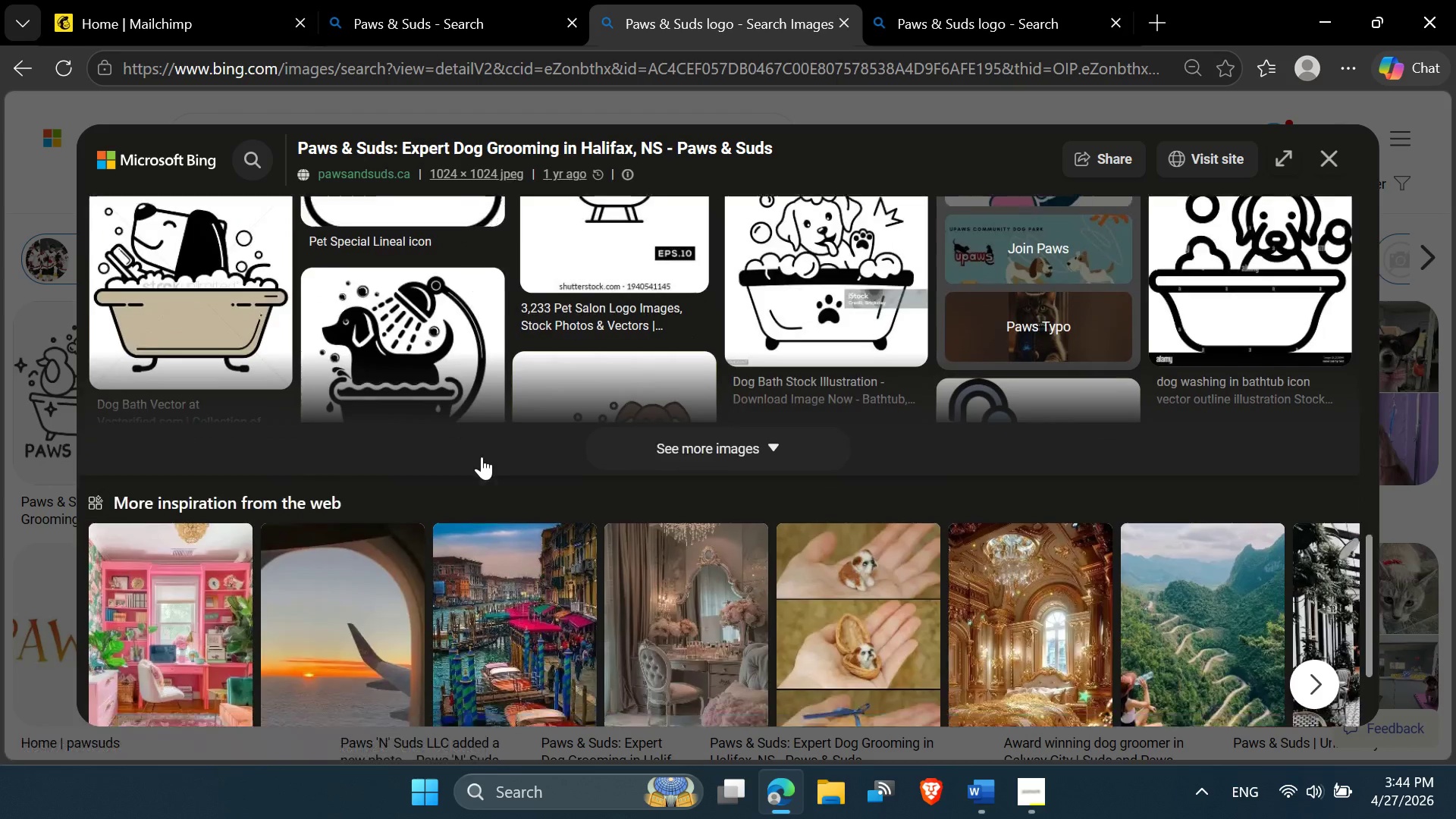 
scroll: coordinate [420, 438], scroll_direction: up, amount: 9.0
 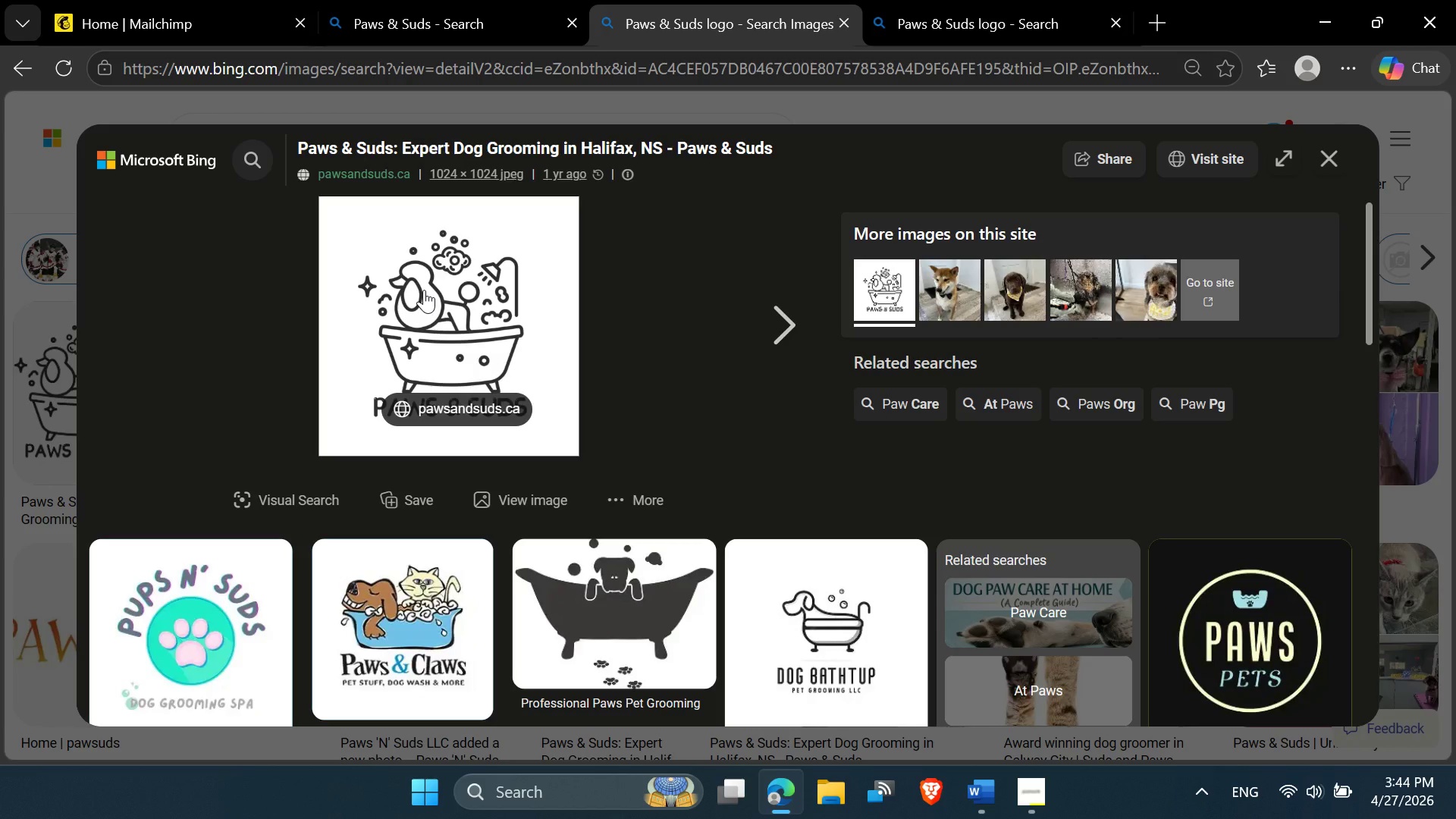 
left_click([431, 33])
 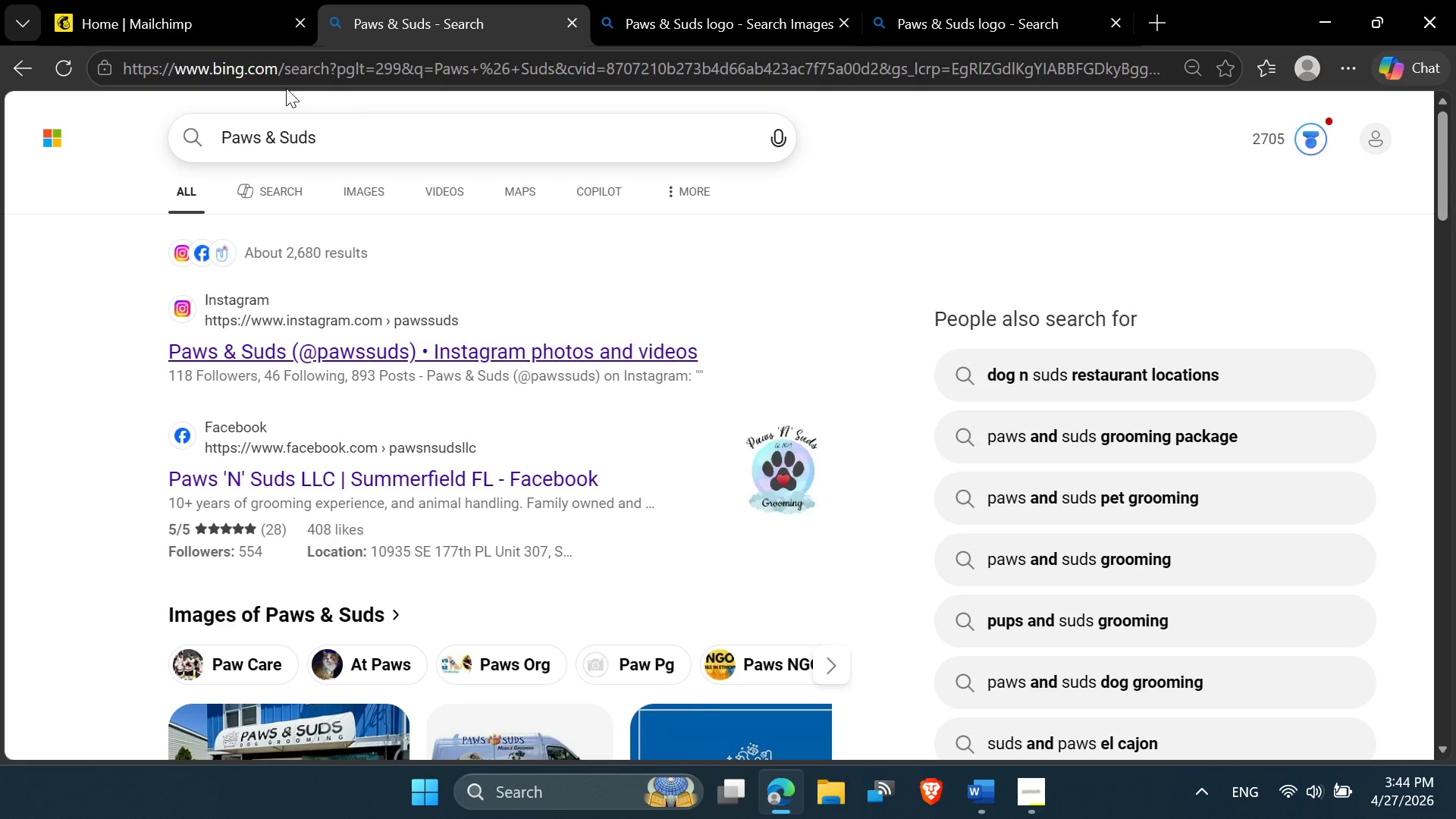 
left_click([209, 2])
 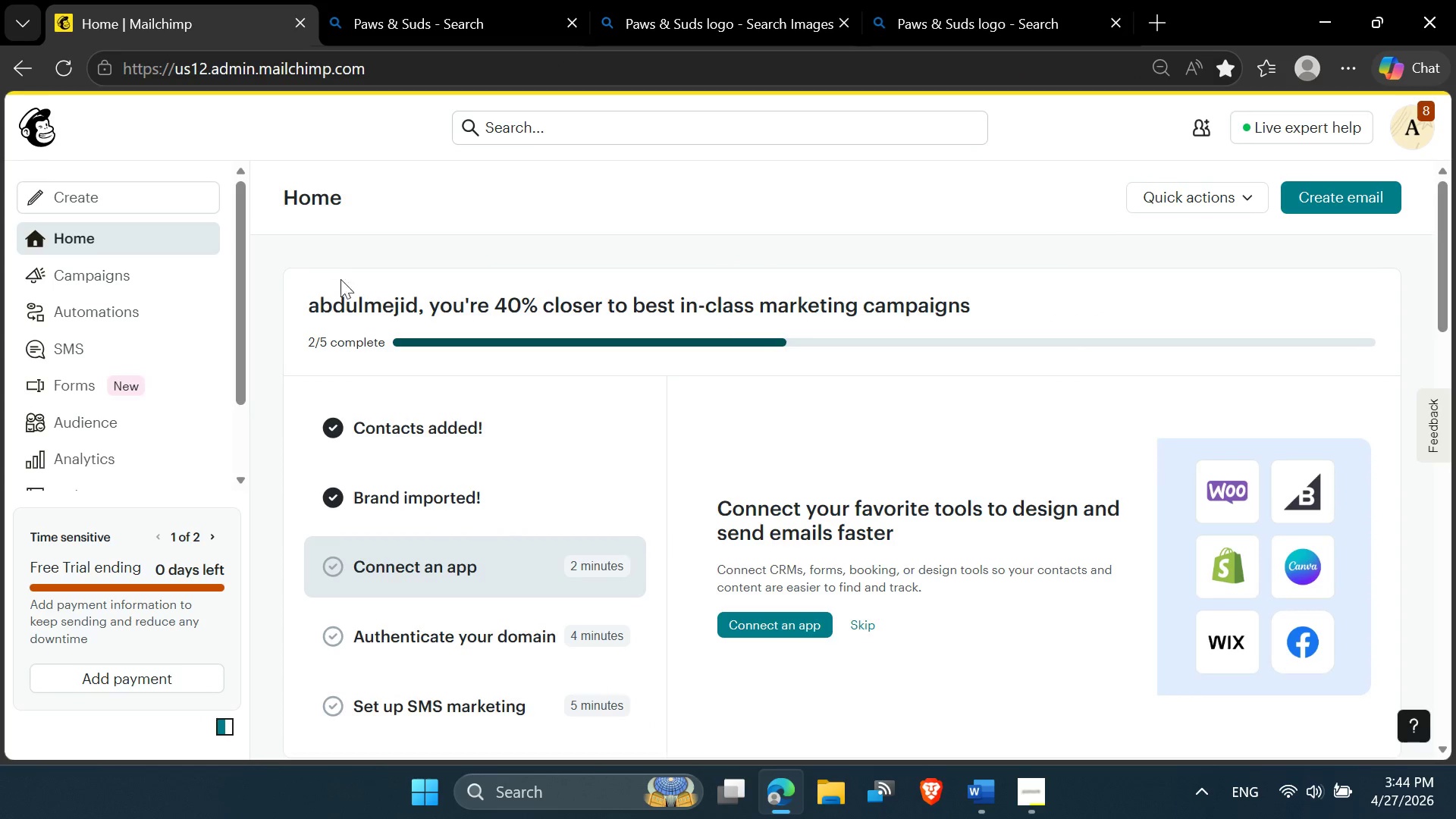 
scroll: coordinate [371, 307], scroll_direction: up, amount: 1.0
 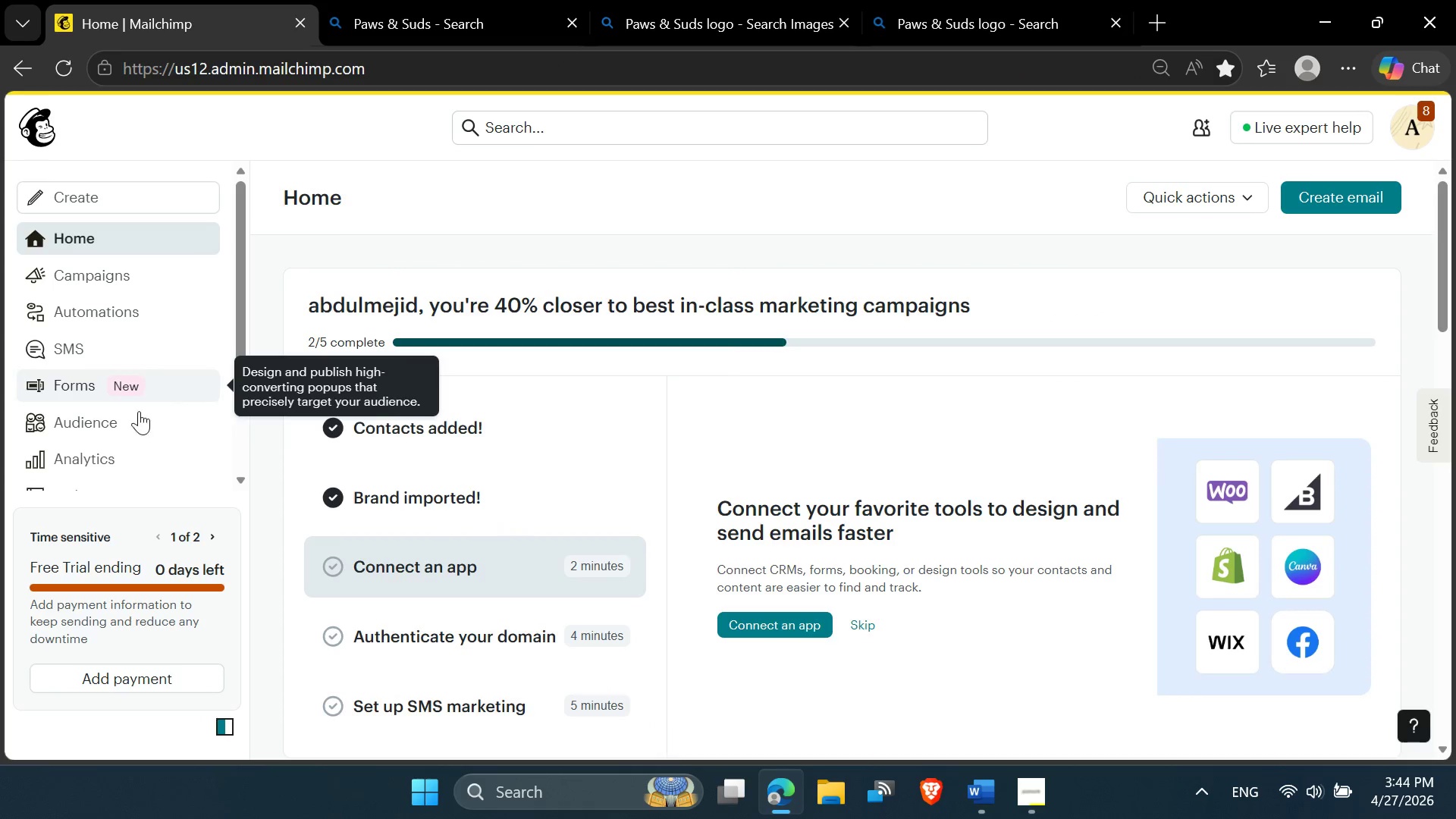 
scroll: coordinate [123, 422], scroll_direction: down, amount: 11.0
 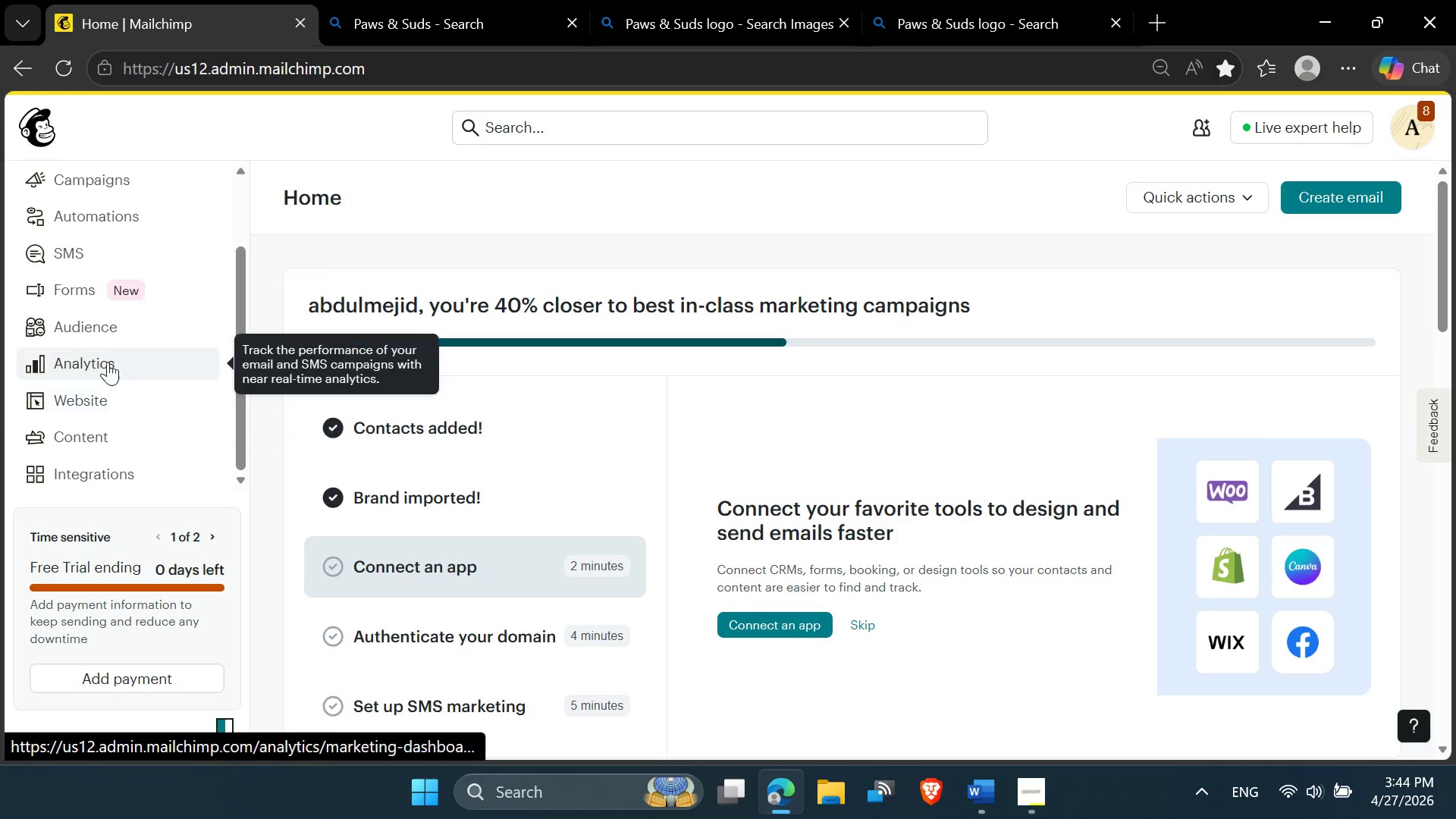 
scroll: coordinate [89, 350], scroll_direction: up, amount: 2.0
 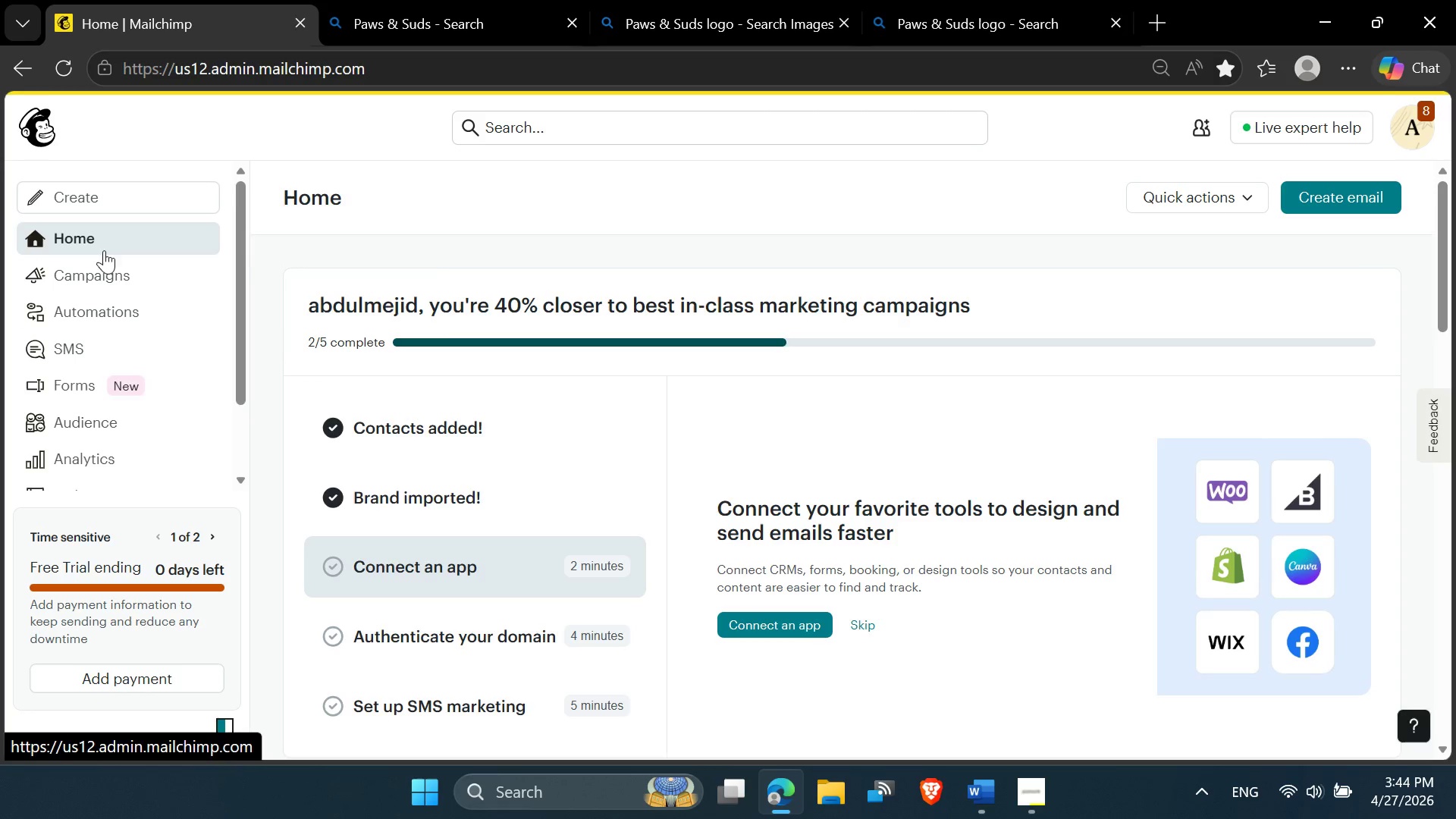 
left_click([101, 242])
 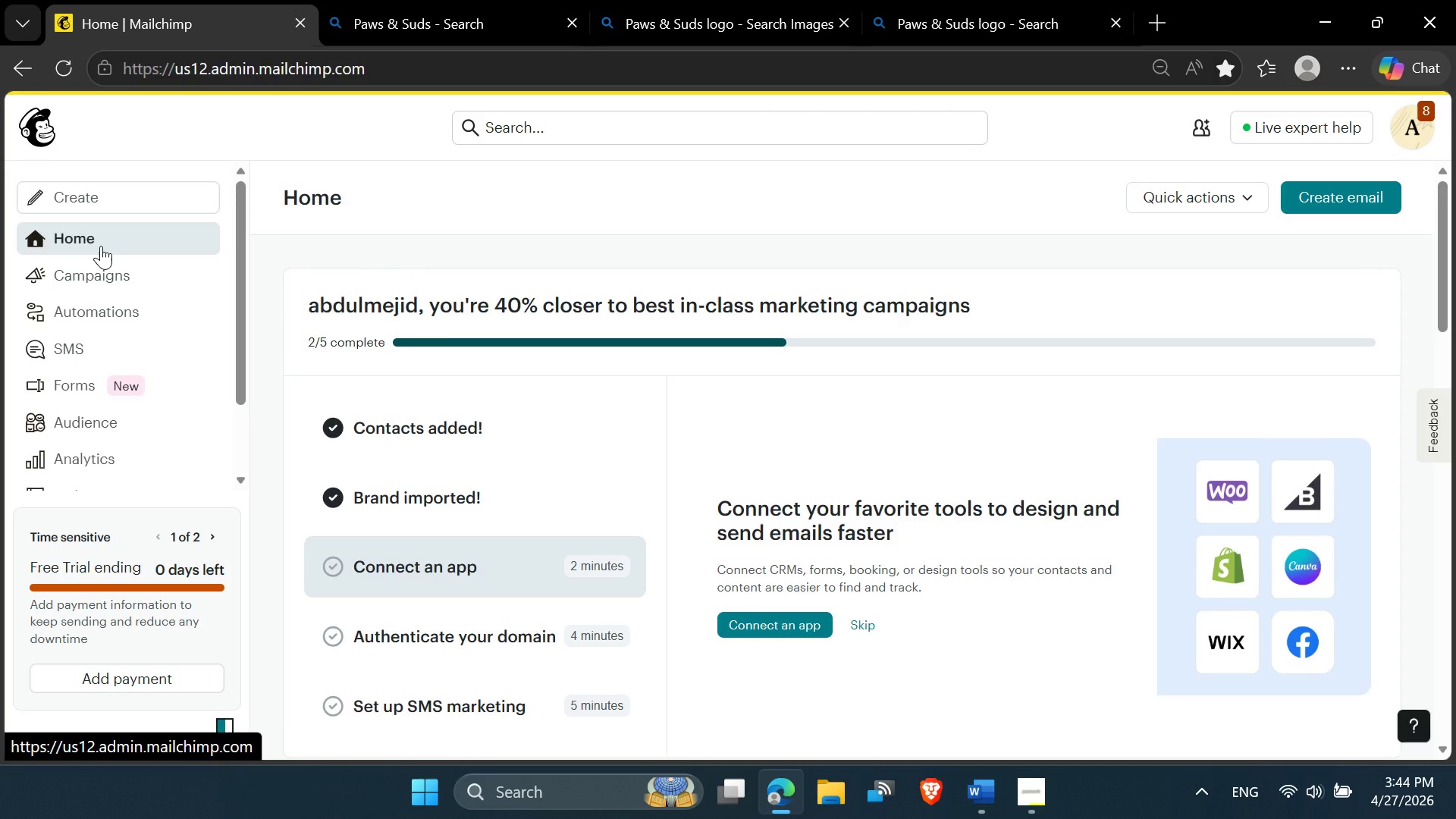 
wait(8.8)
 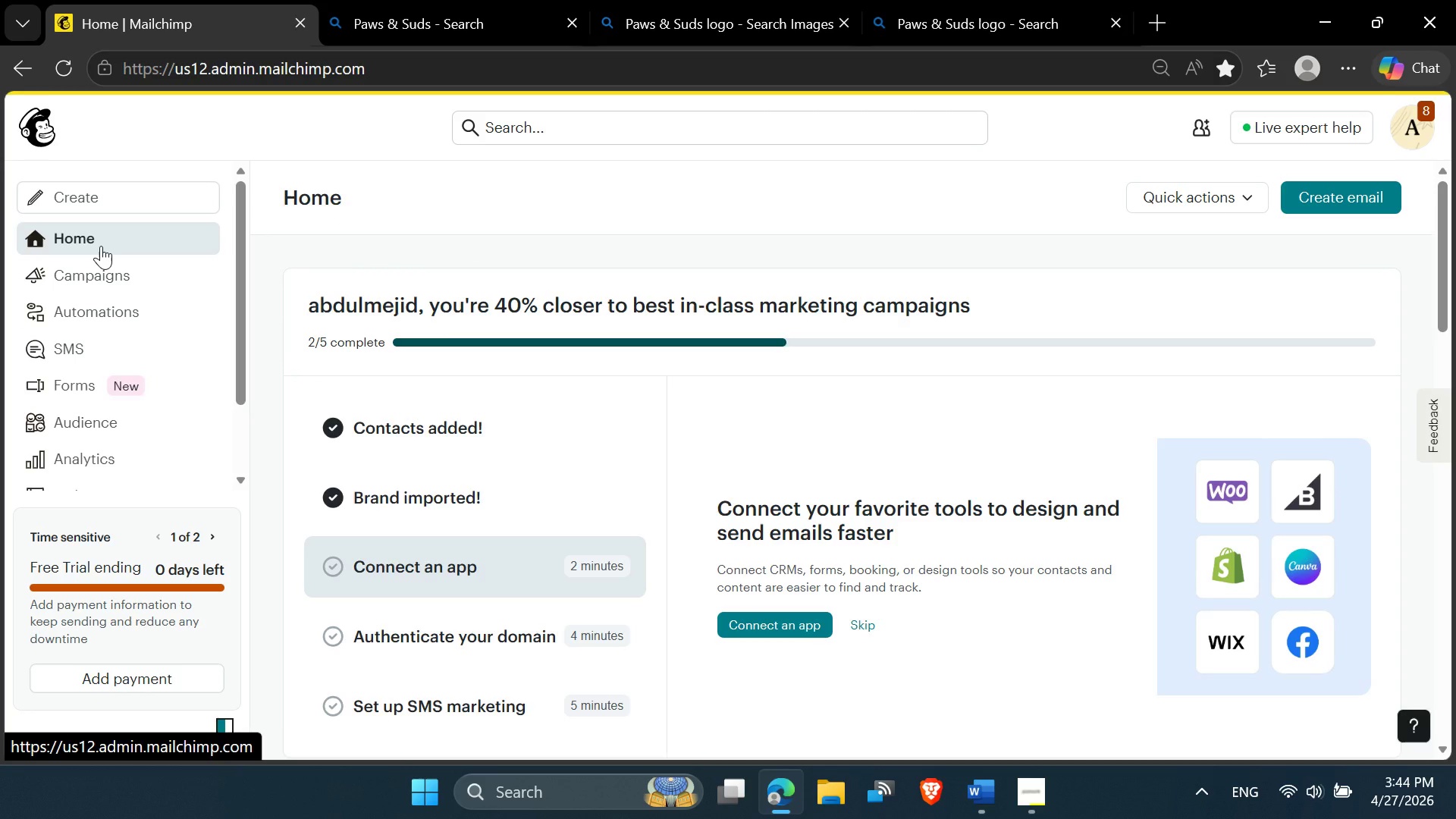 
left_click([100, 417])
 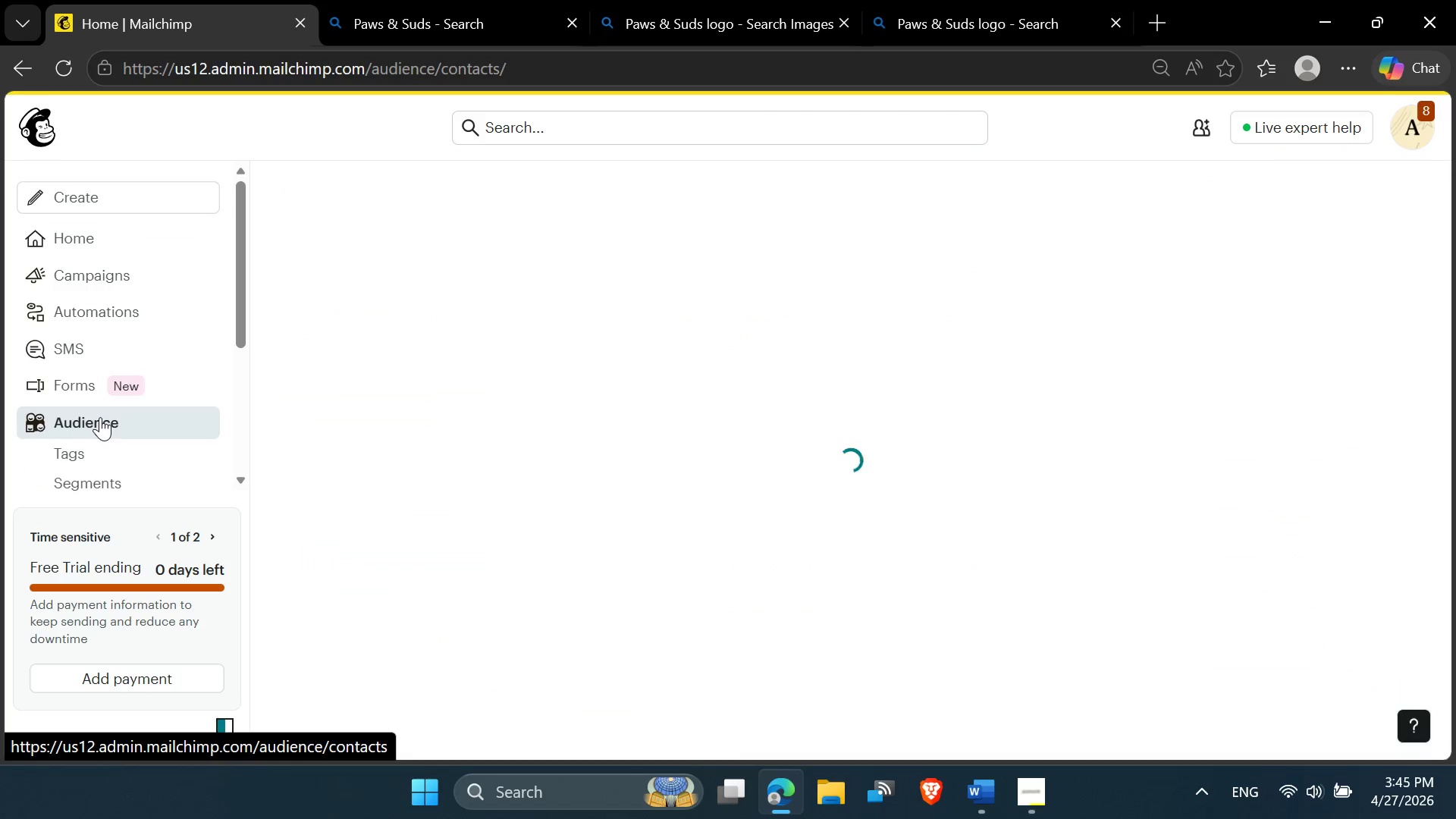 
left_click([100, 417])
 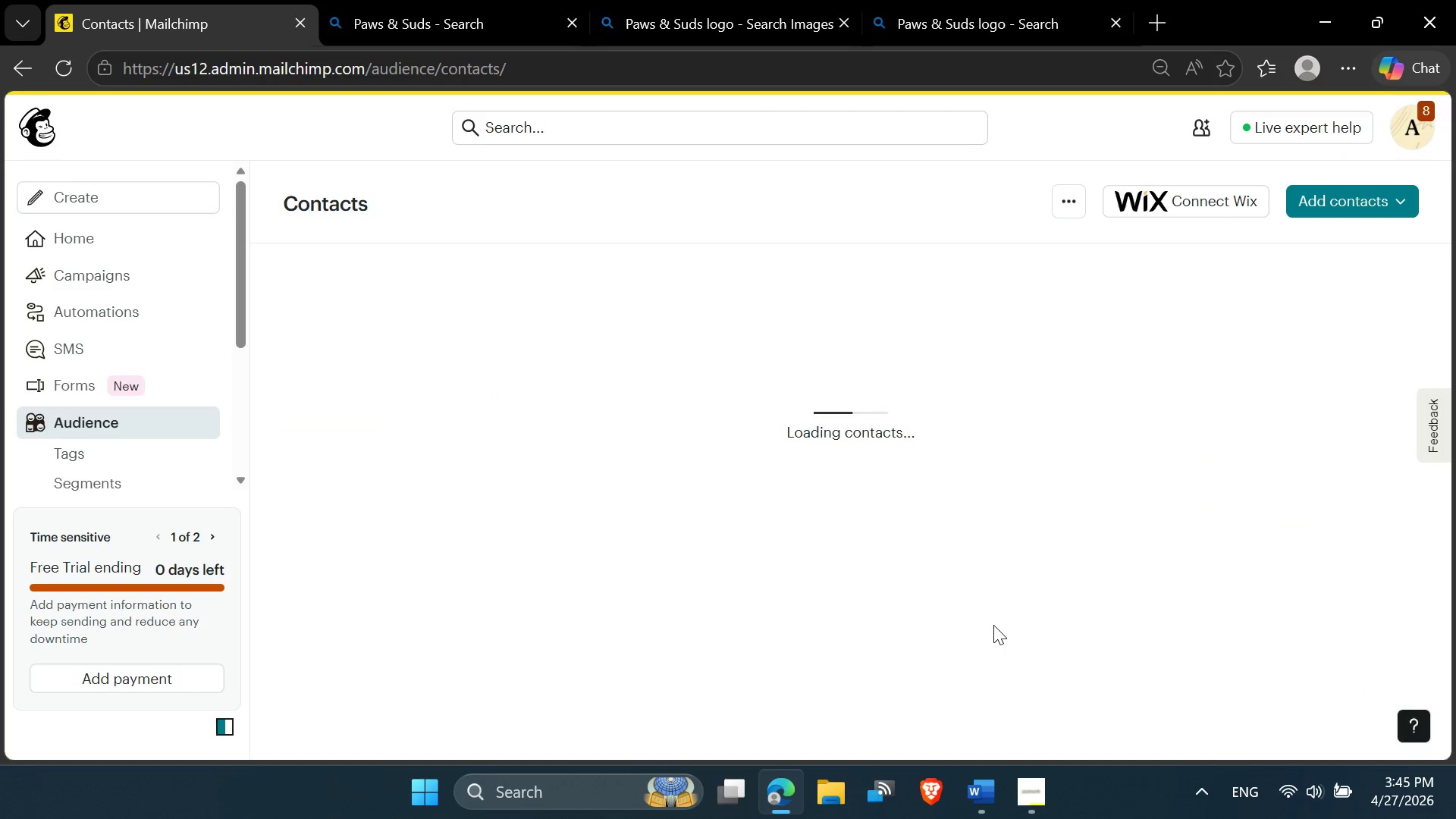 
wait(9.86)
 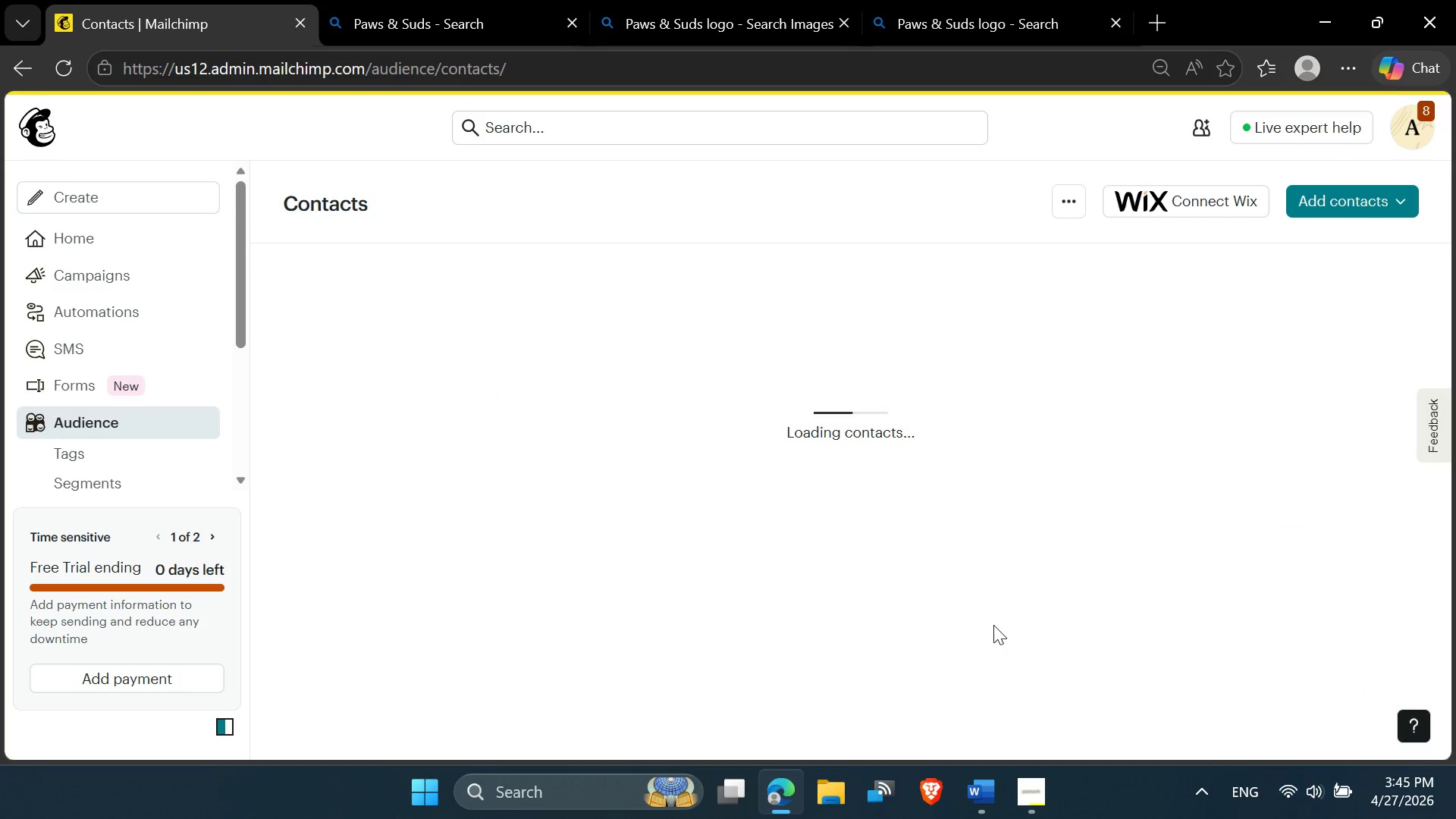 
left_click([1046, 196])
 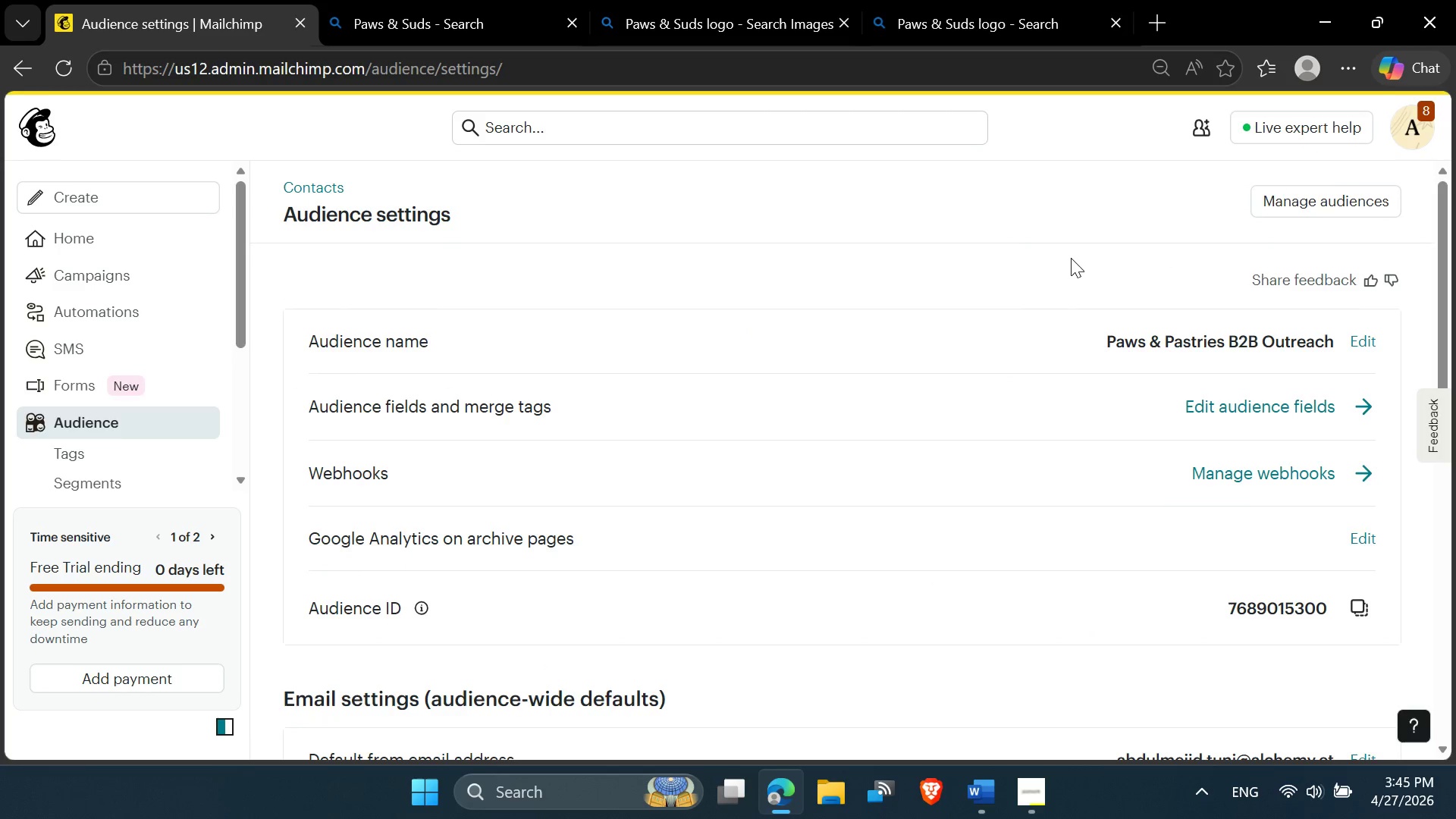 
wait(6.08)
 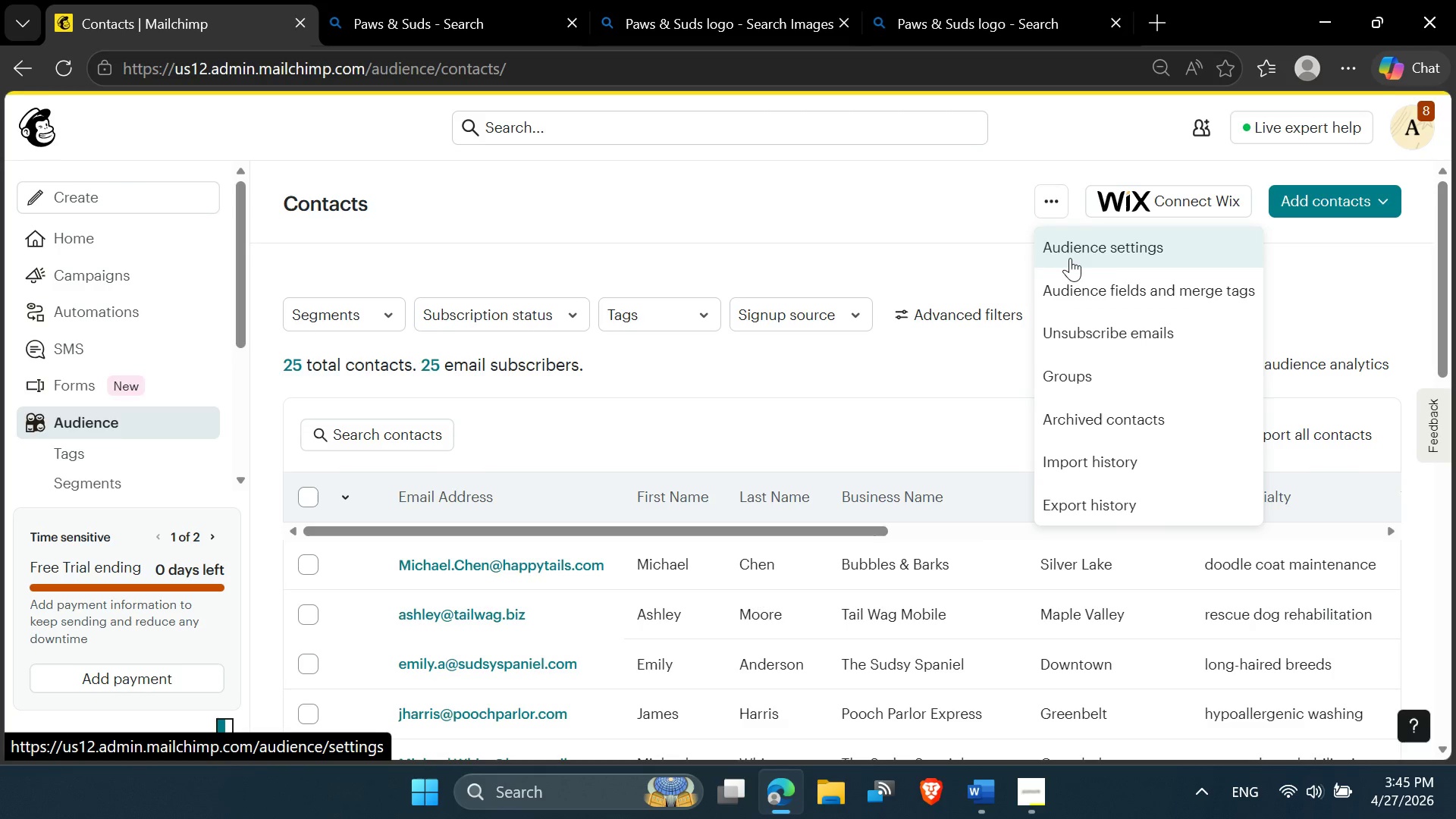 
left_click([1359, 343])
 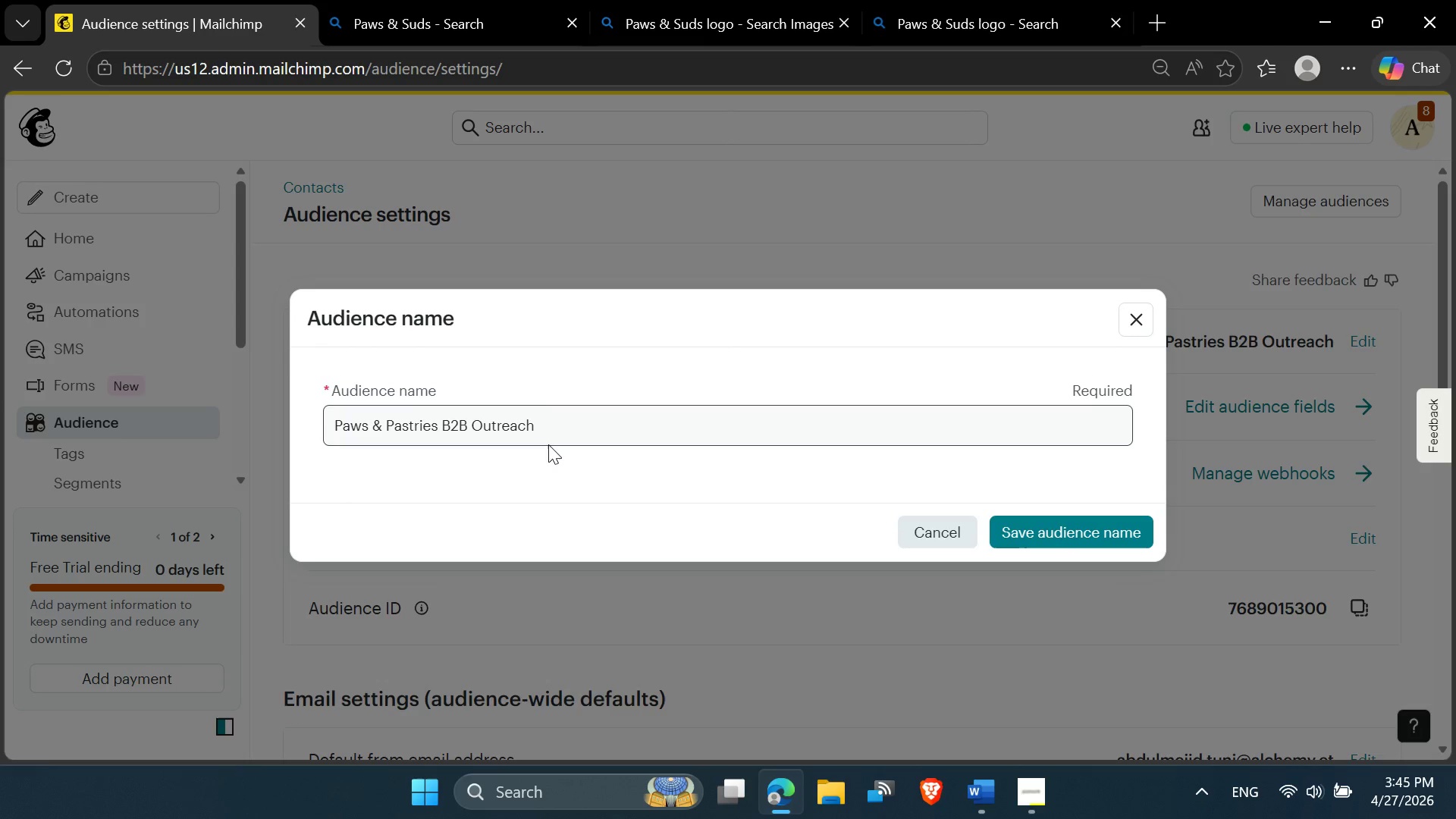 
left_click_drag(start_coordinate=[558, 430], to_coordinate=[292, 400])
 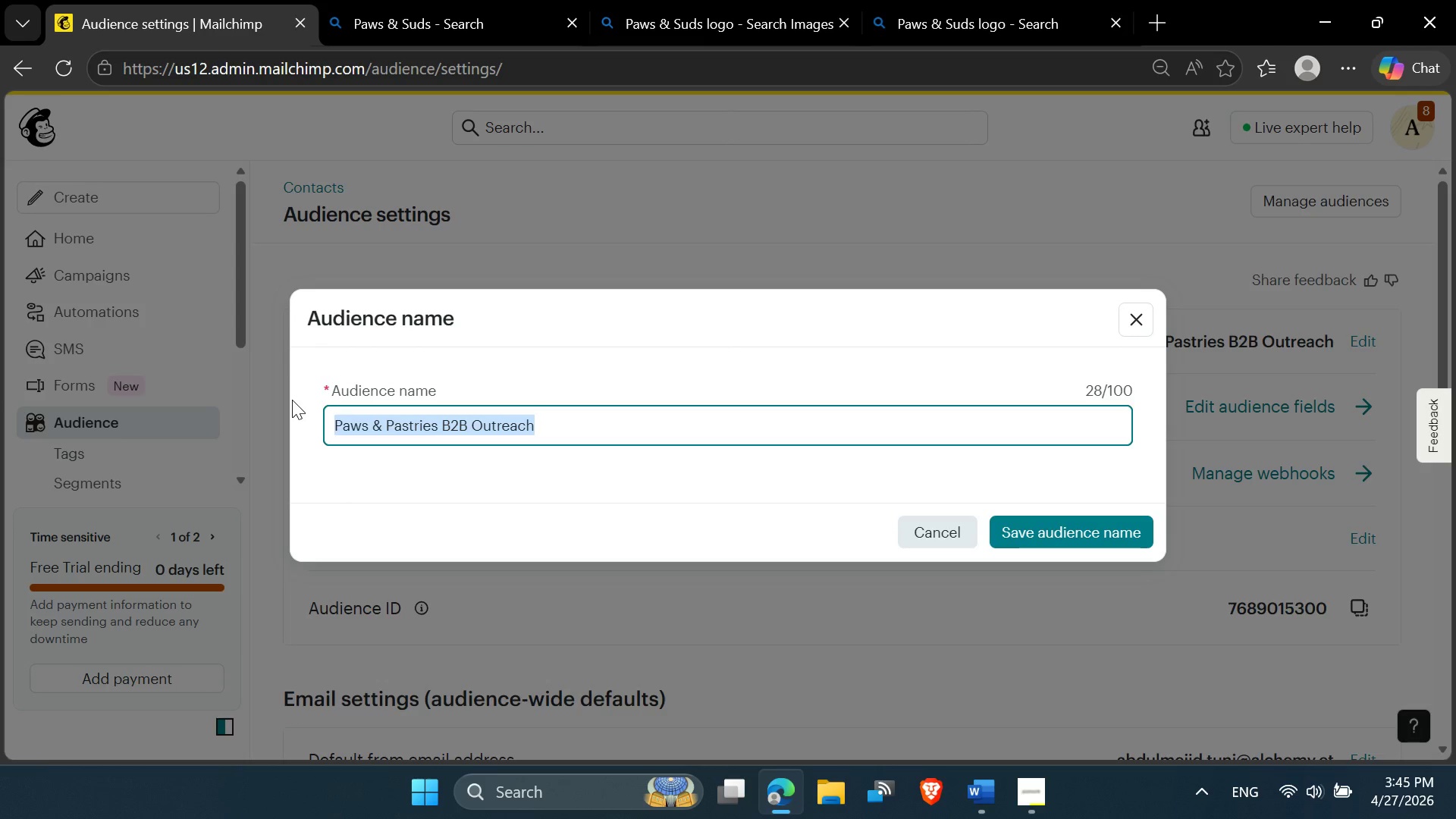 
key(Control+V)
 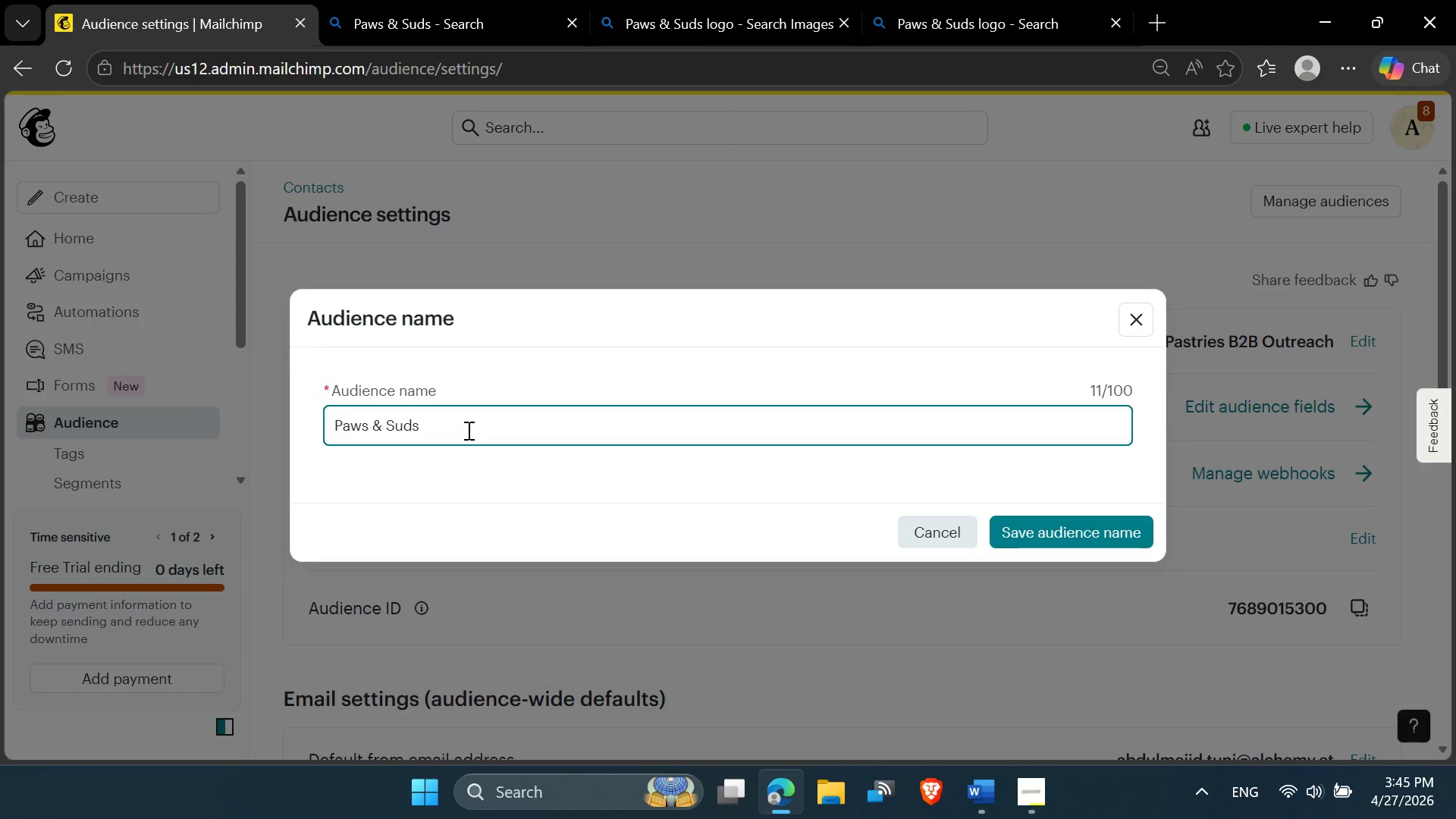 
left_click([467, 430])
 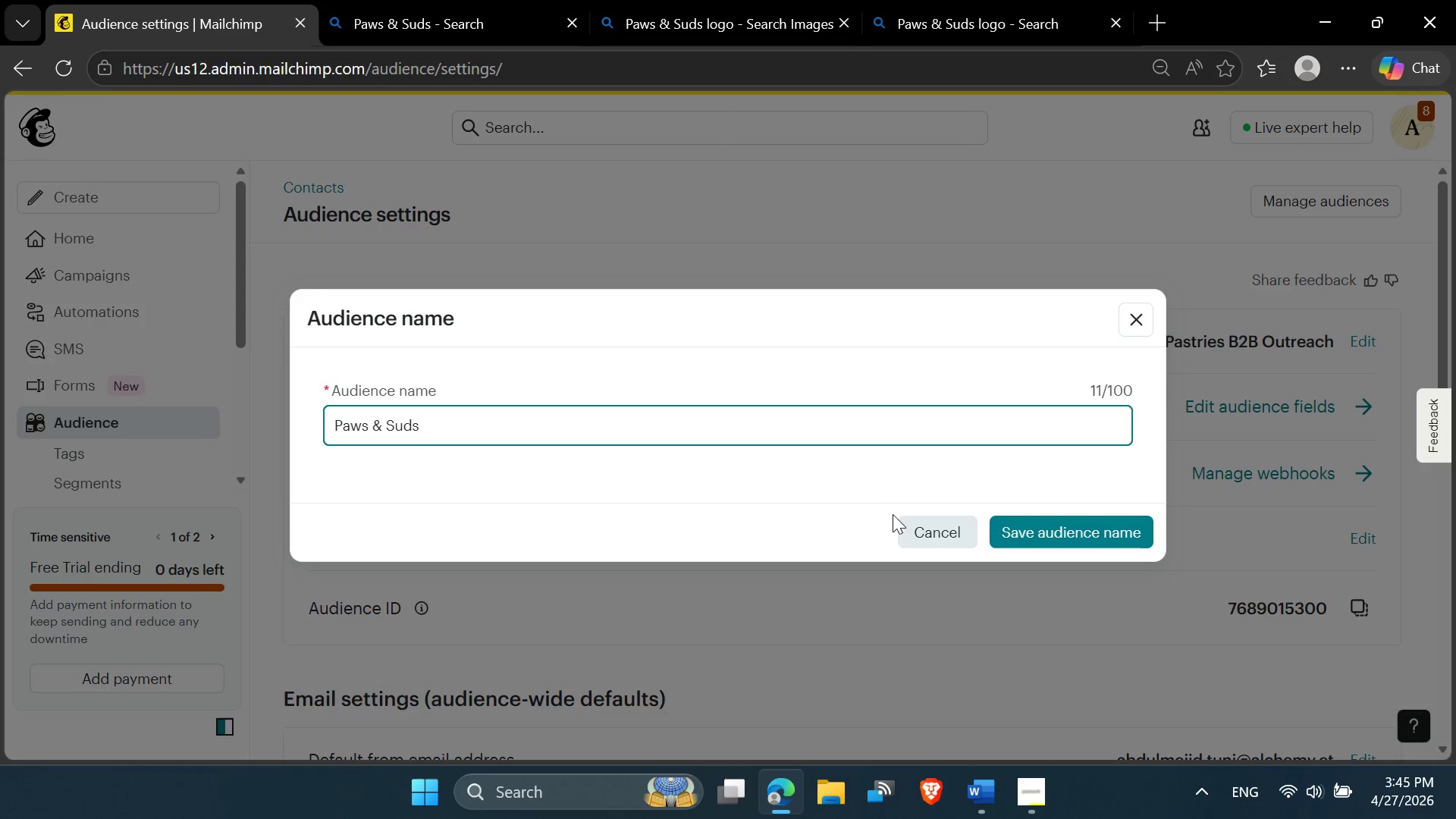 
left_click([1021, 526])
 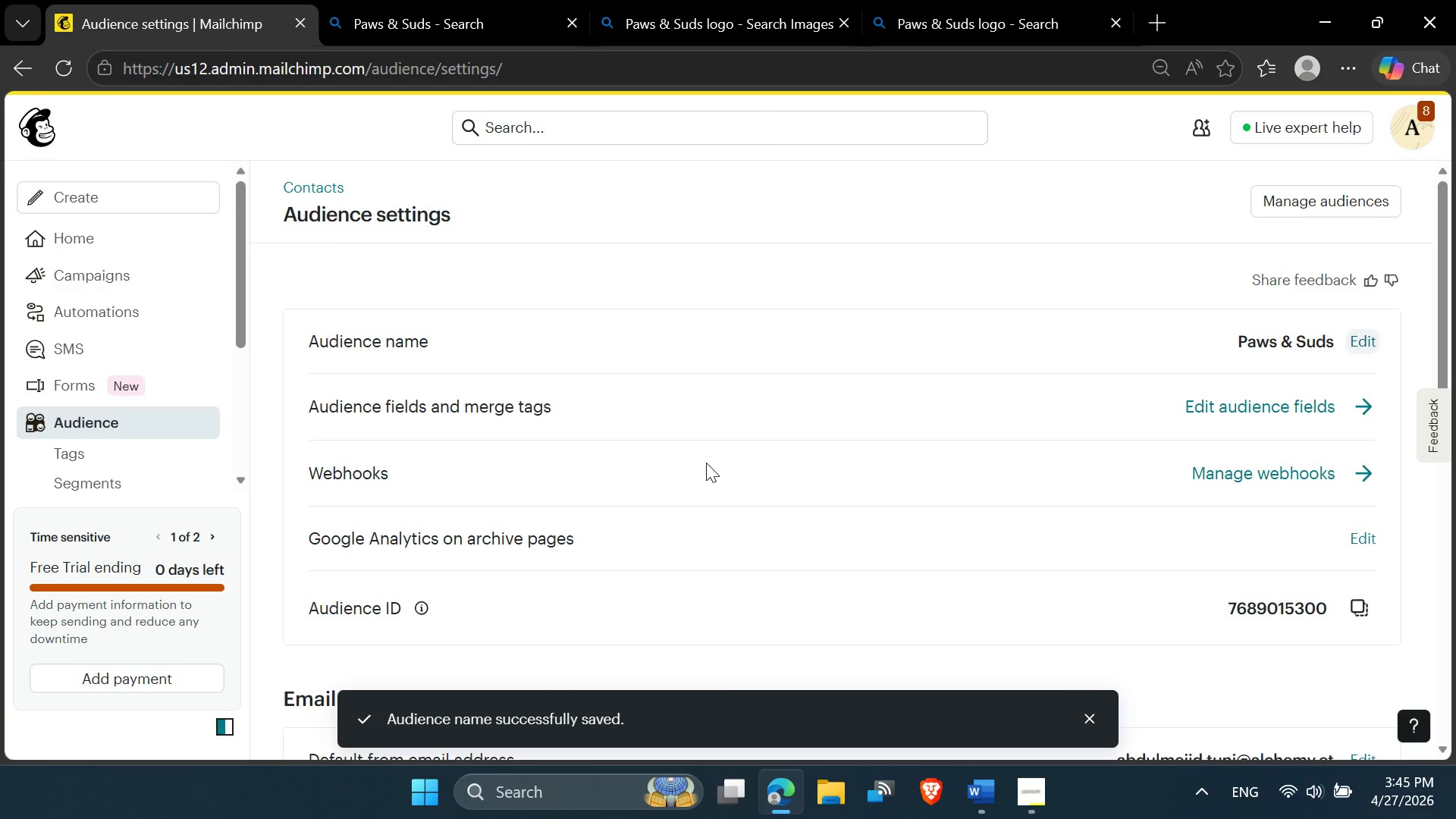 
scroll: coordinate [705, 462], scroll_direction: up, amount: 1.0
 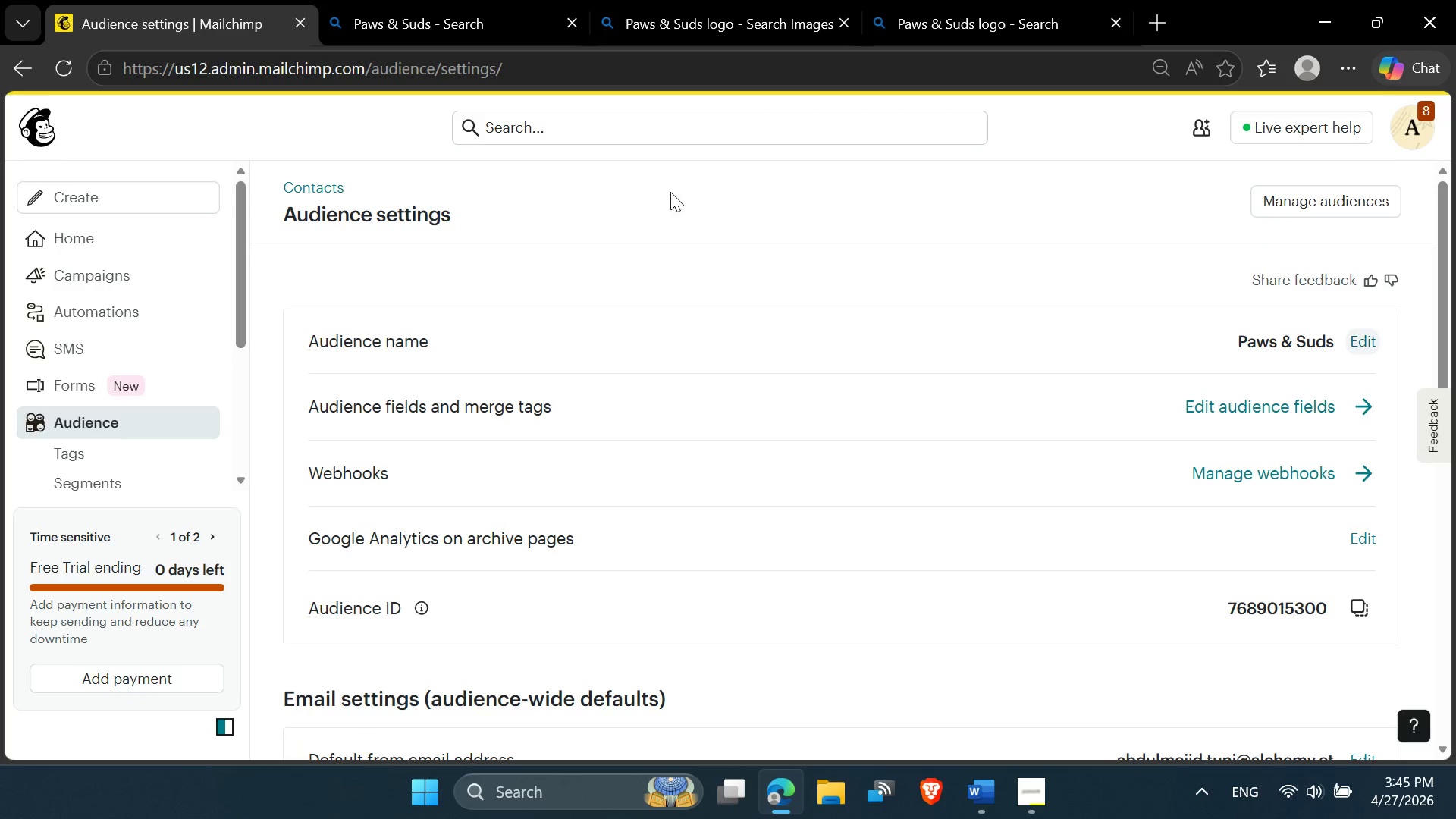 
left_click([101, 427])
 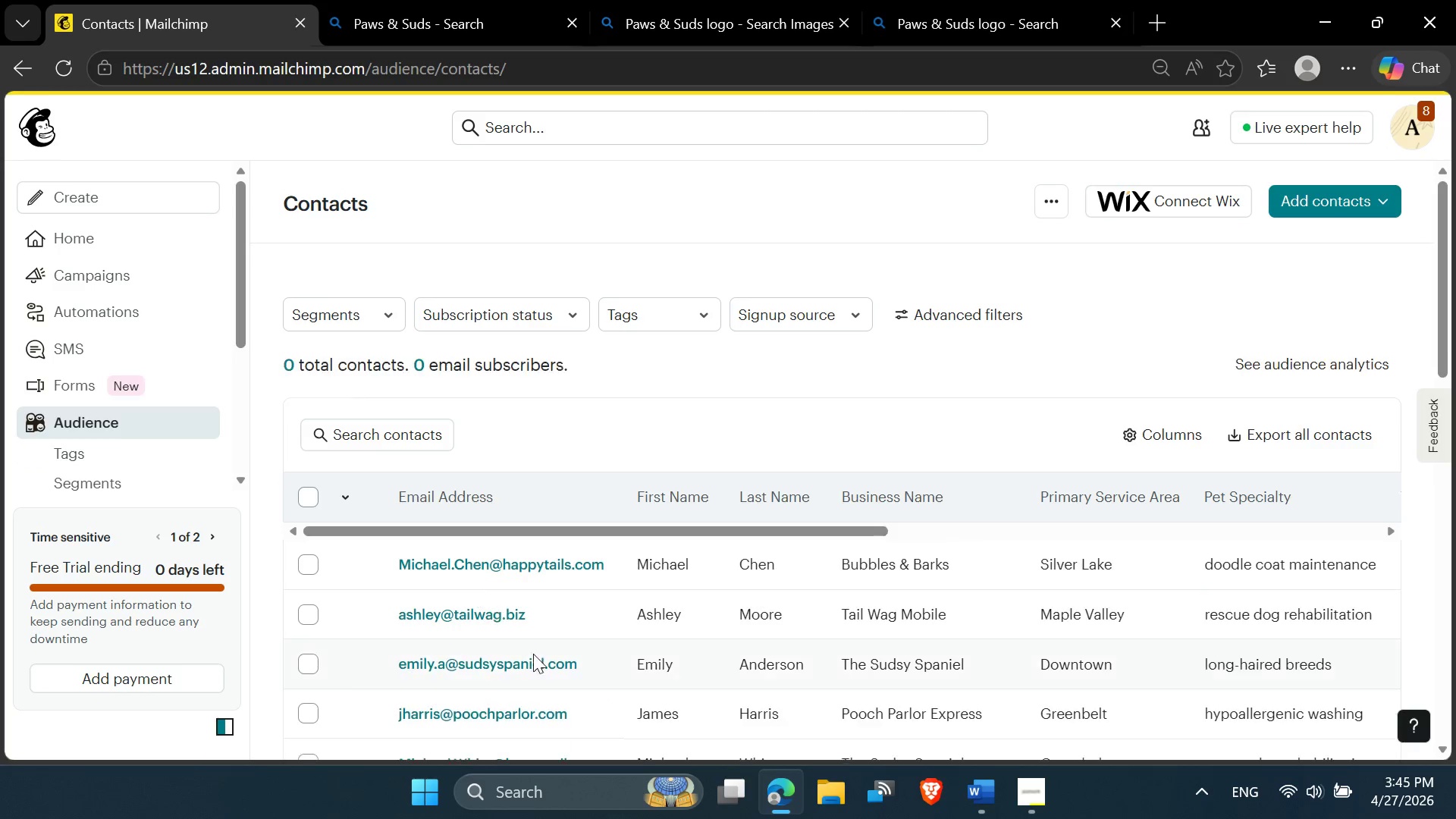 
wait(6.41)
 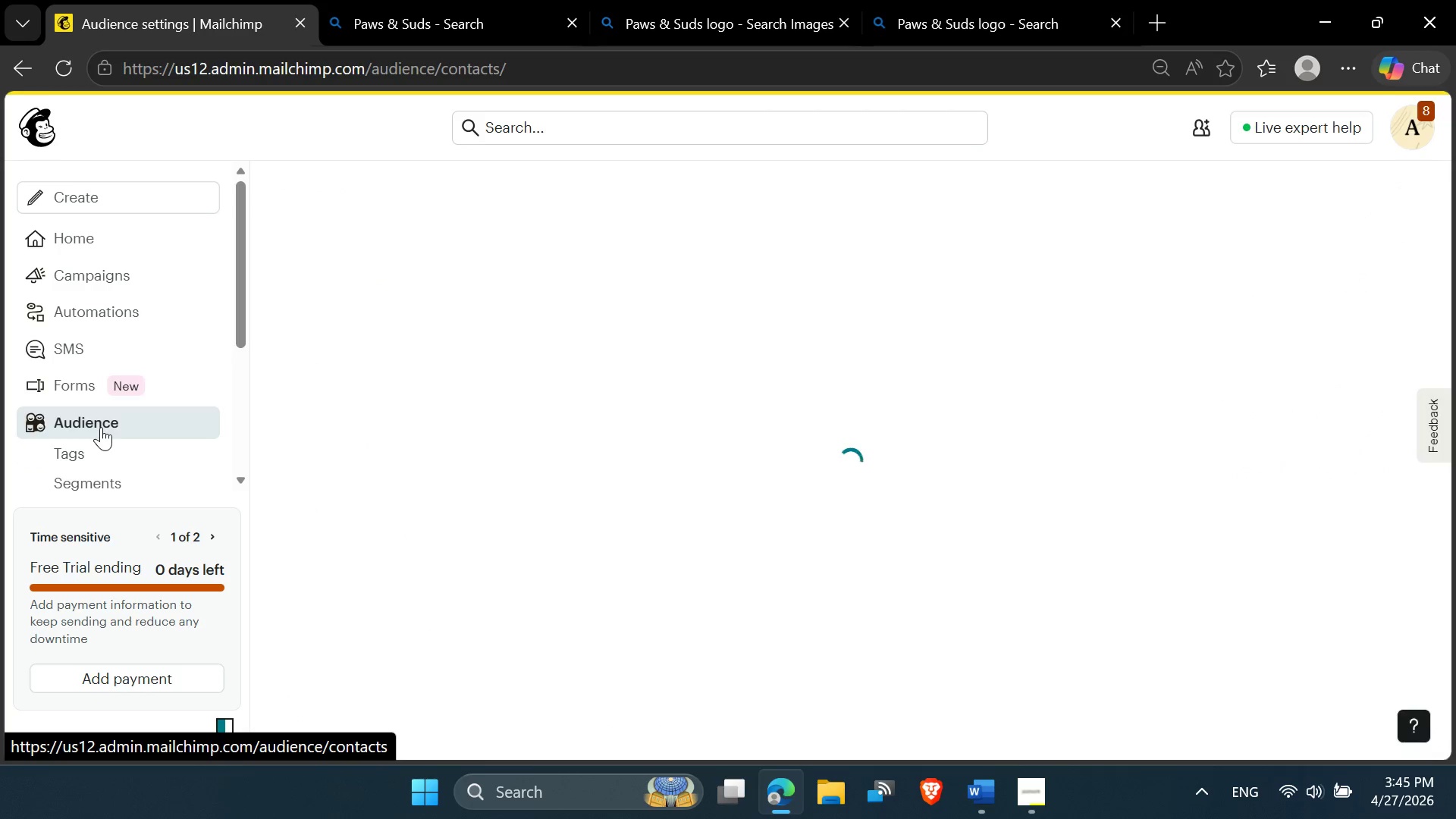 
left_click([300, 494])
 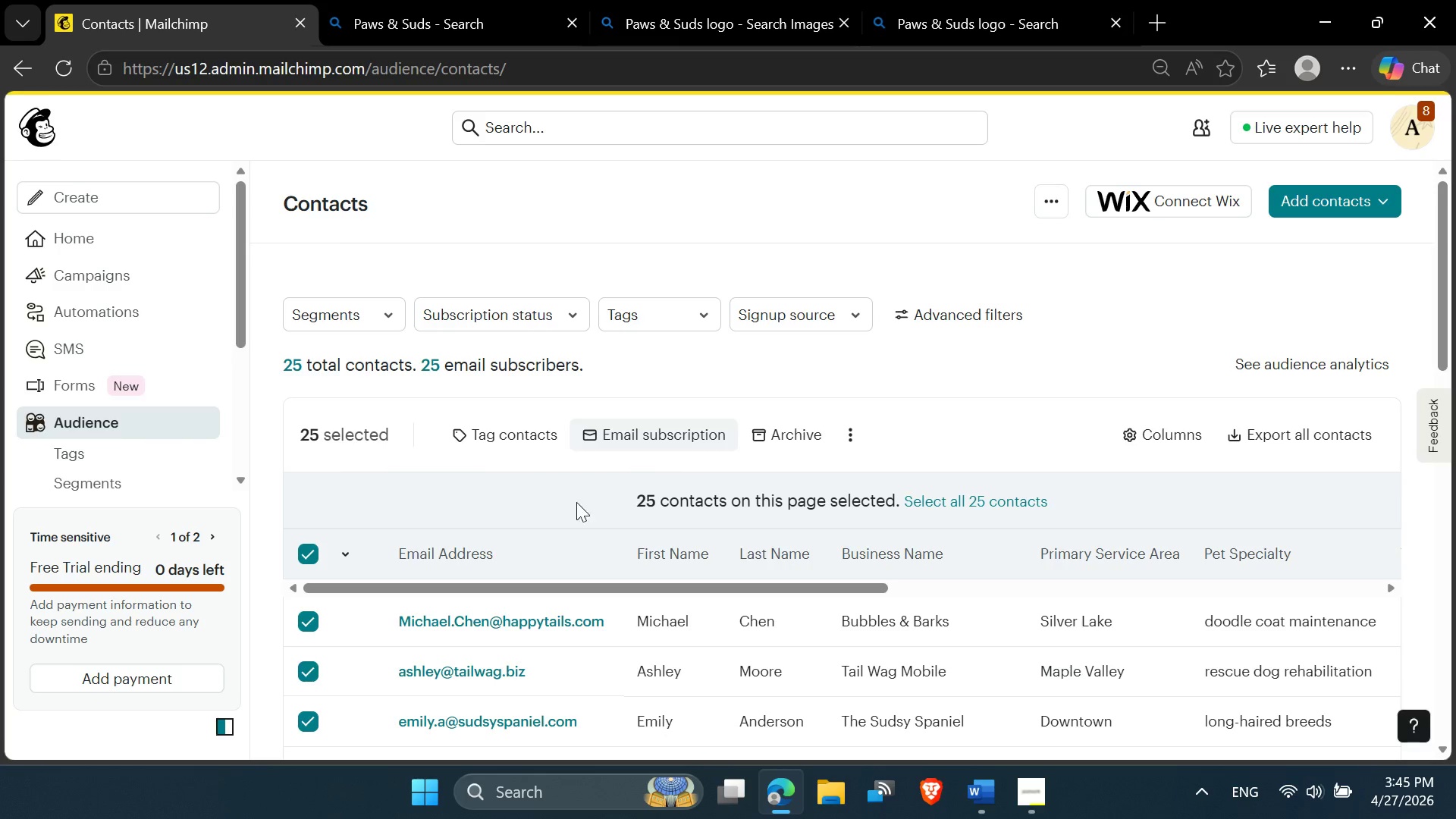 
scroll: coordinate [461, 561], scroll_direction: down, amount: 17.0
 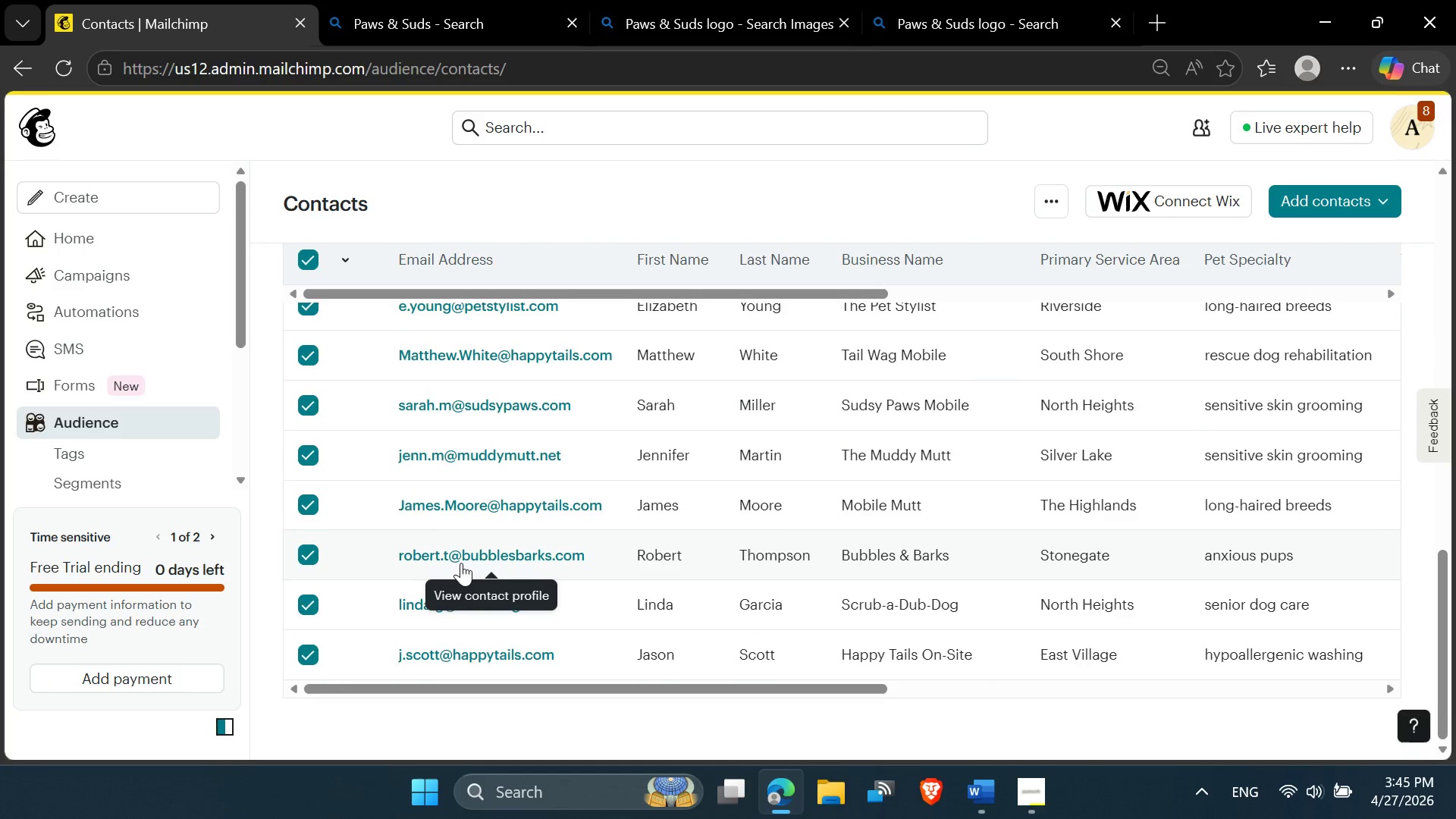 
scroll: coordinate [461, 563], scroll_direction: up, amount: 8.0
 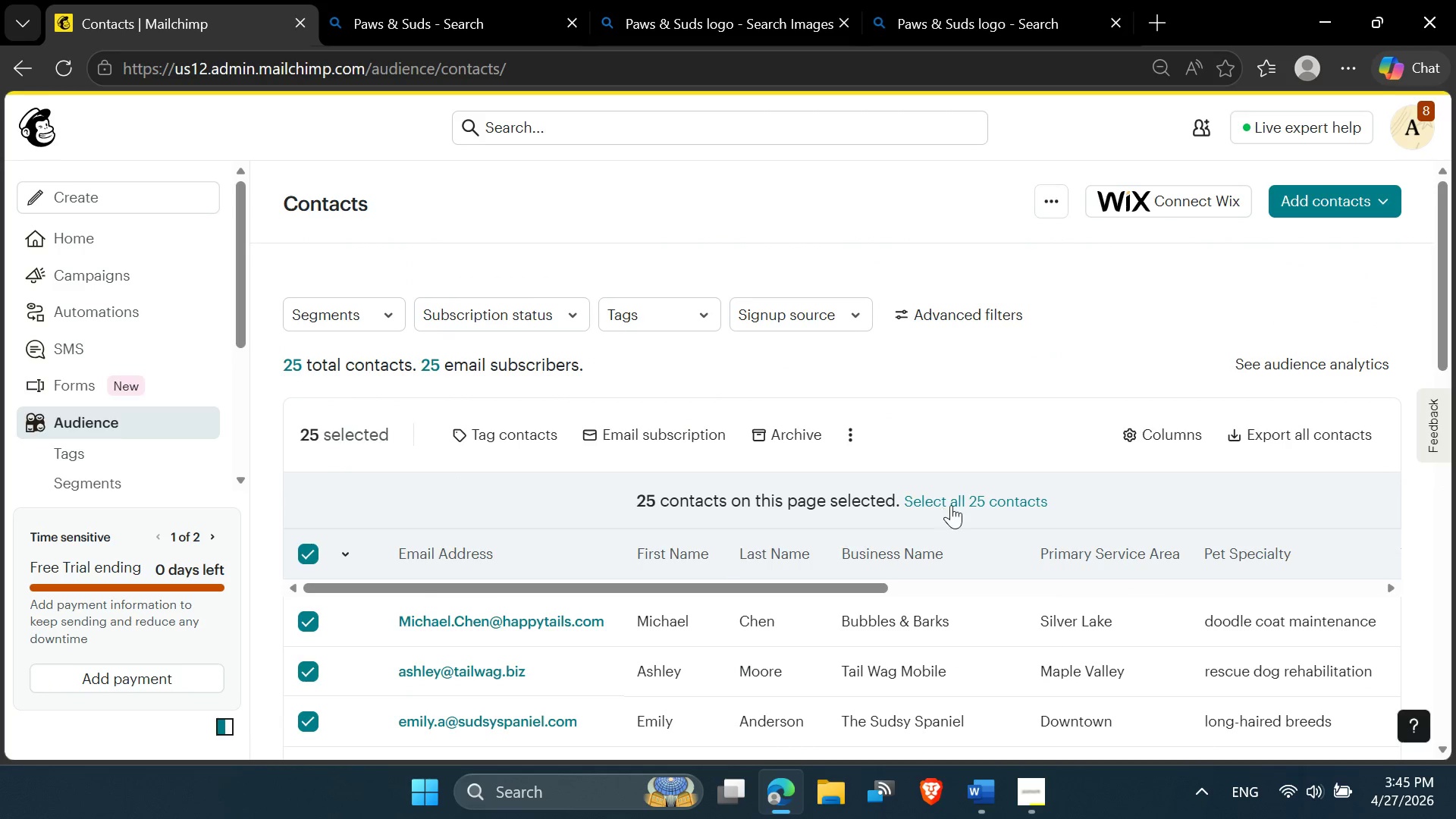 
left_click([957, 503])
 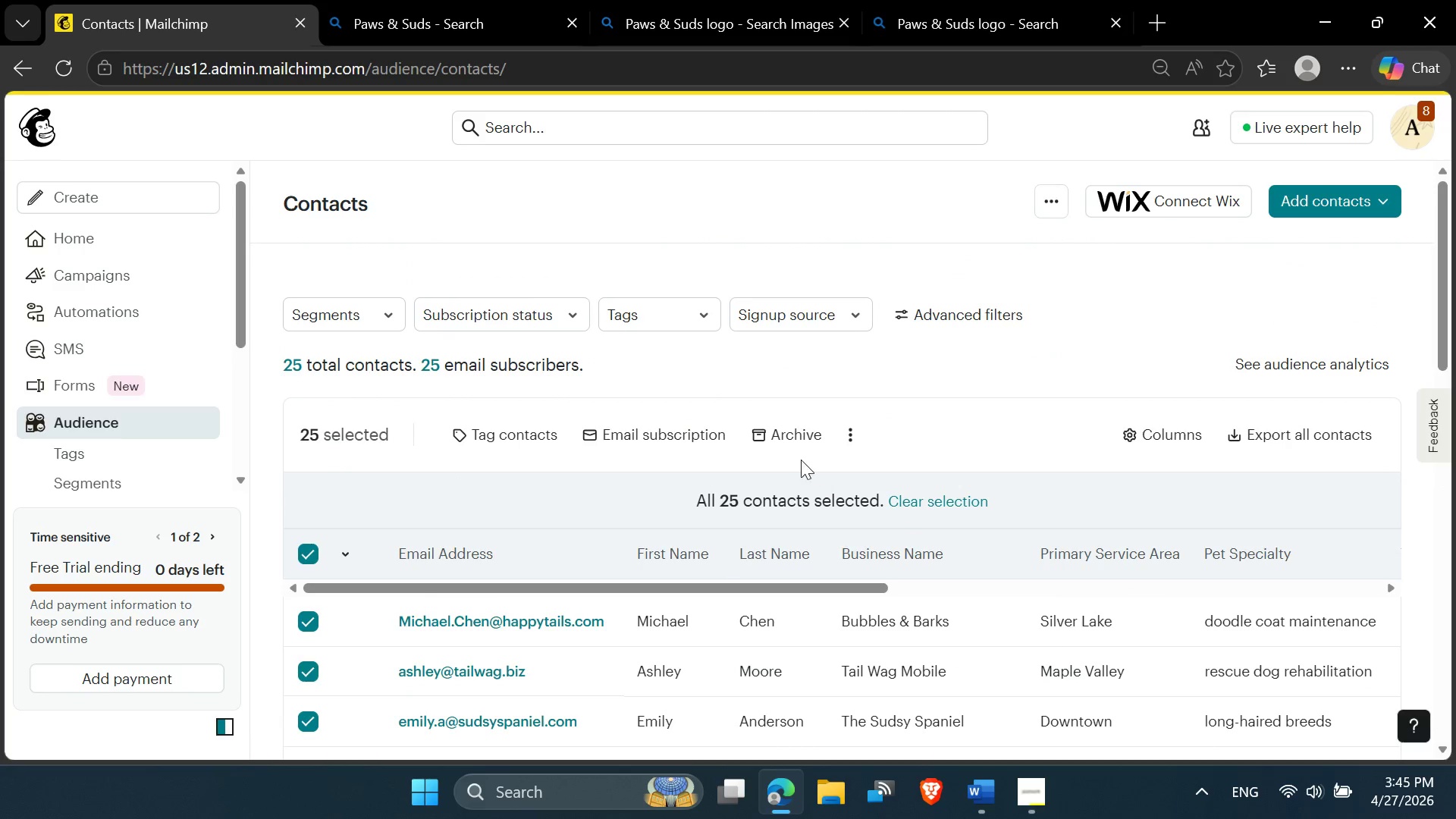 
double_click([800, 440])
 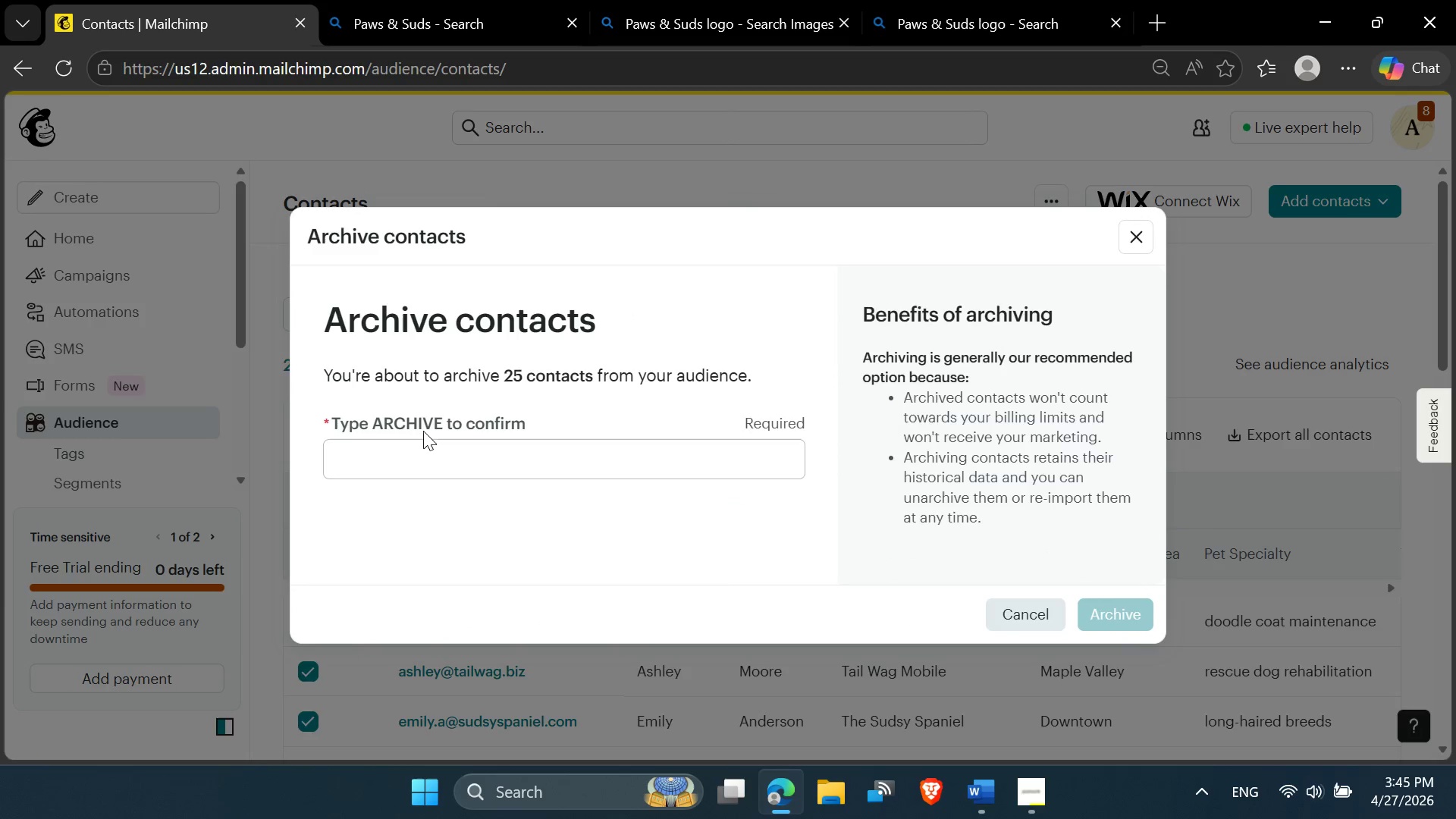 
double_click([415, 419])
 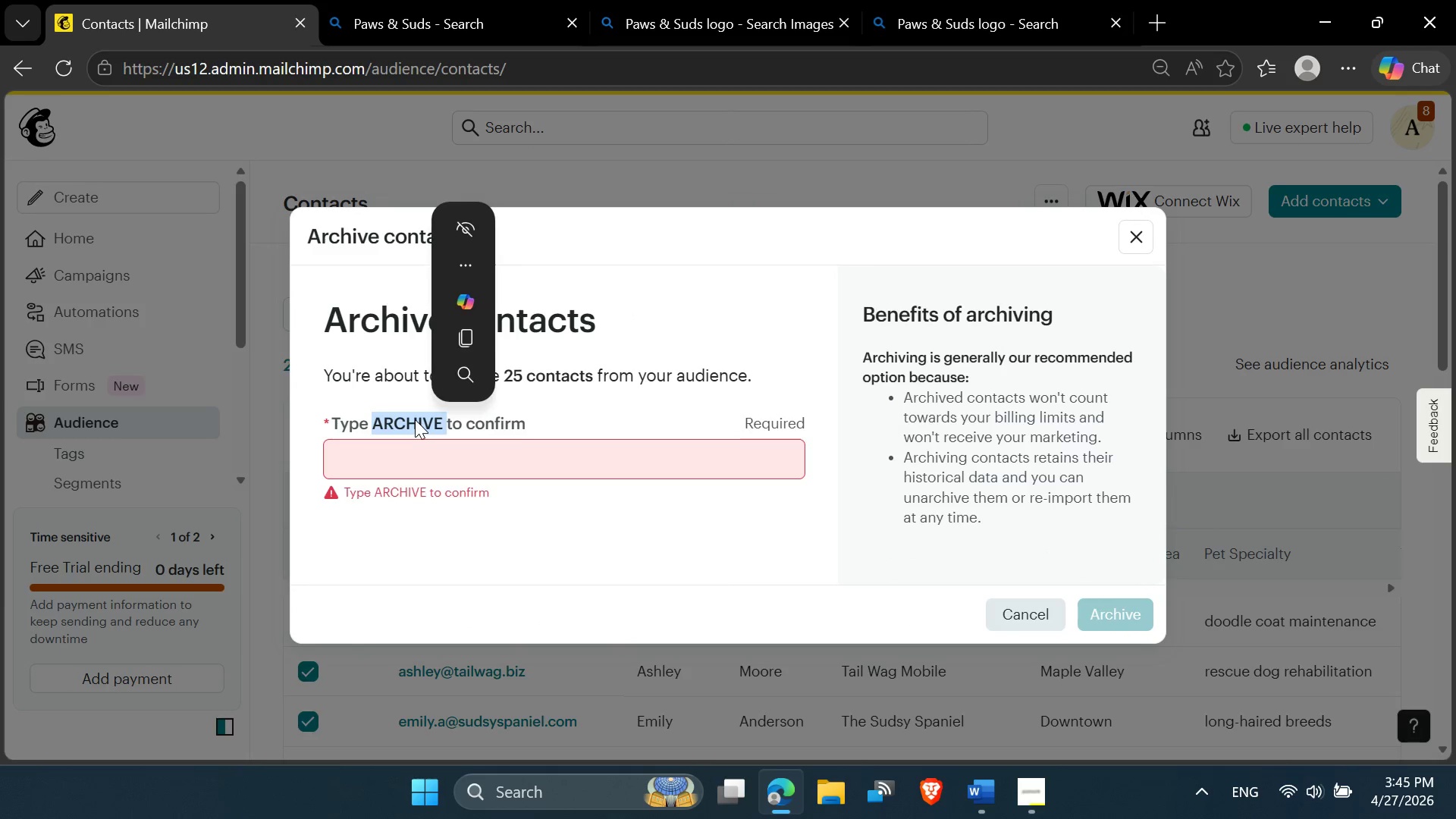 
left_click_drag(start_coordinate=[415, 419], to_coordinate=[404, 465])
 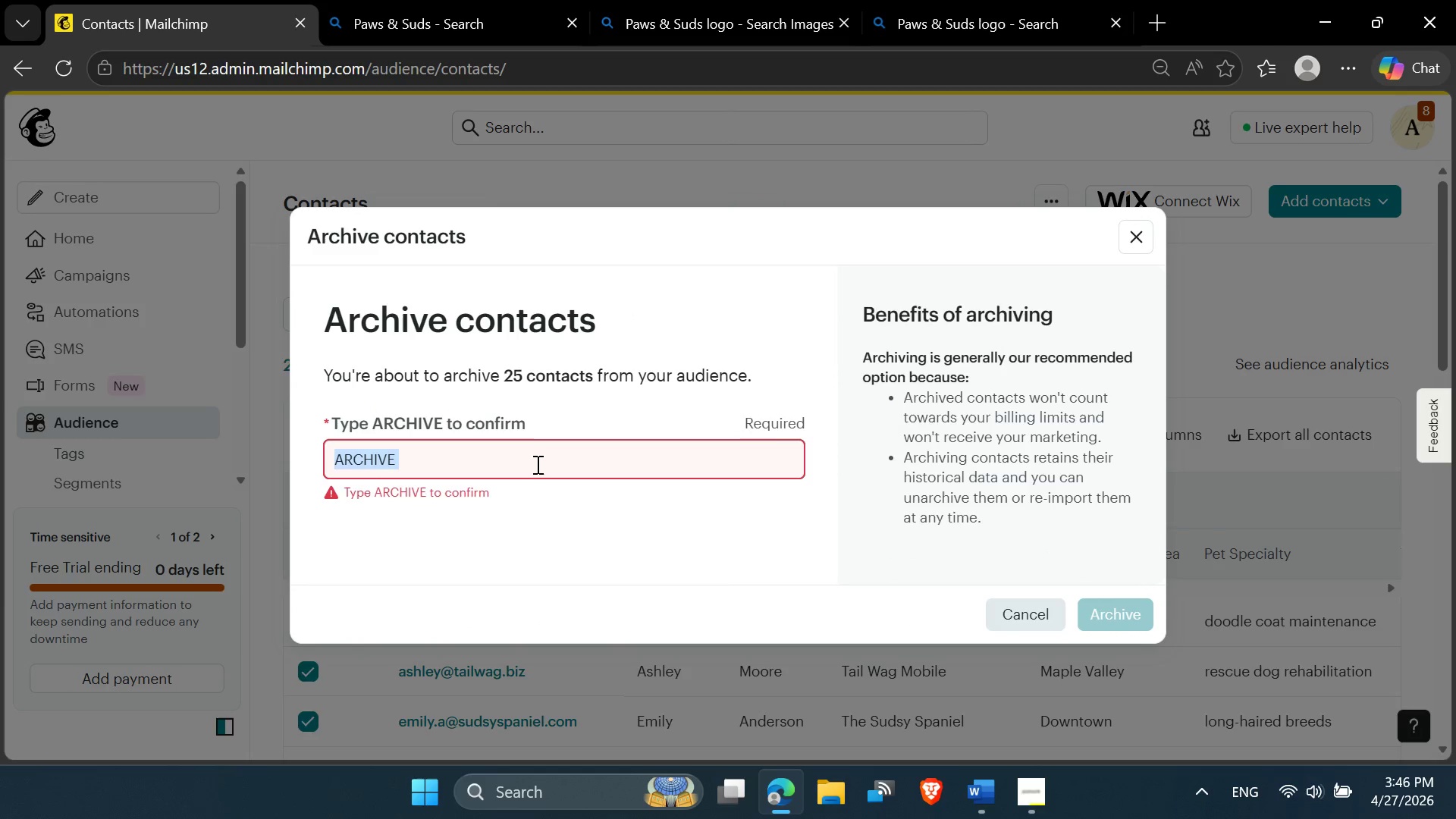 
left_click([535, 461])
 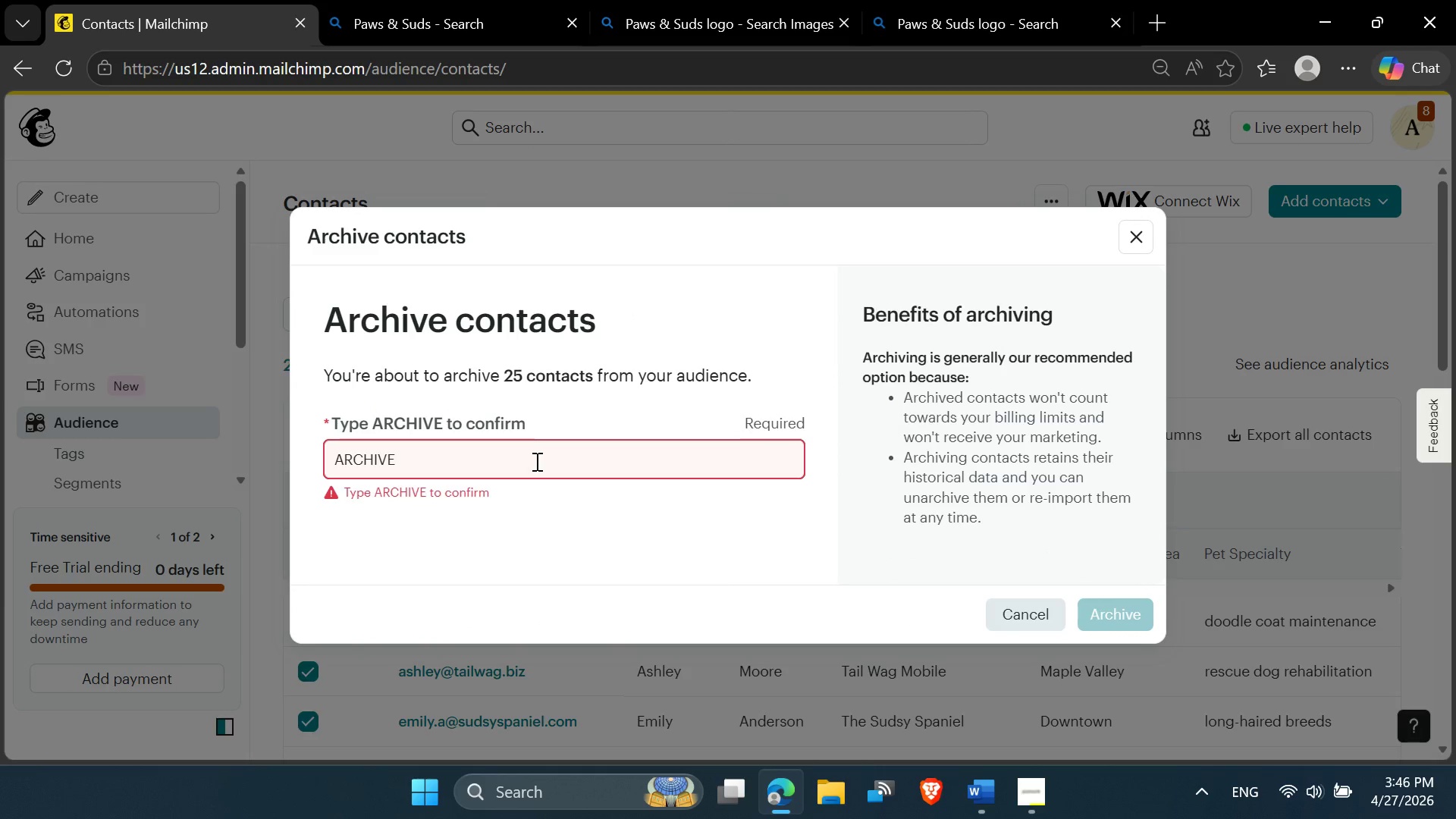 
key(Backspace)
 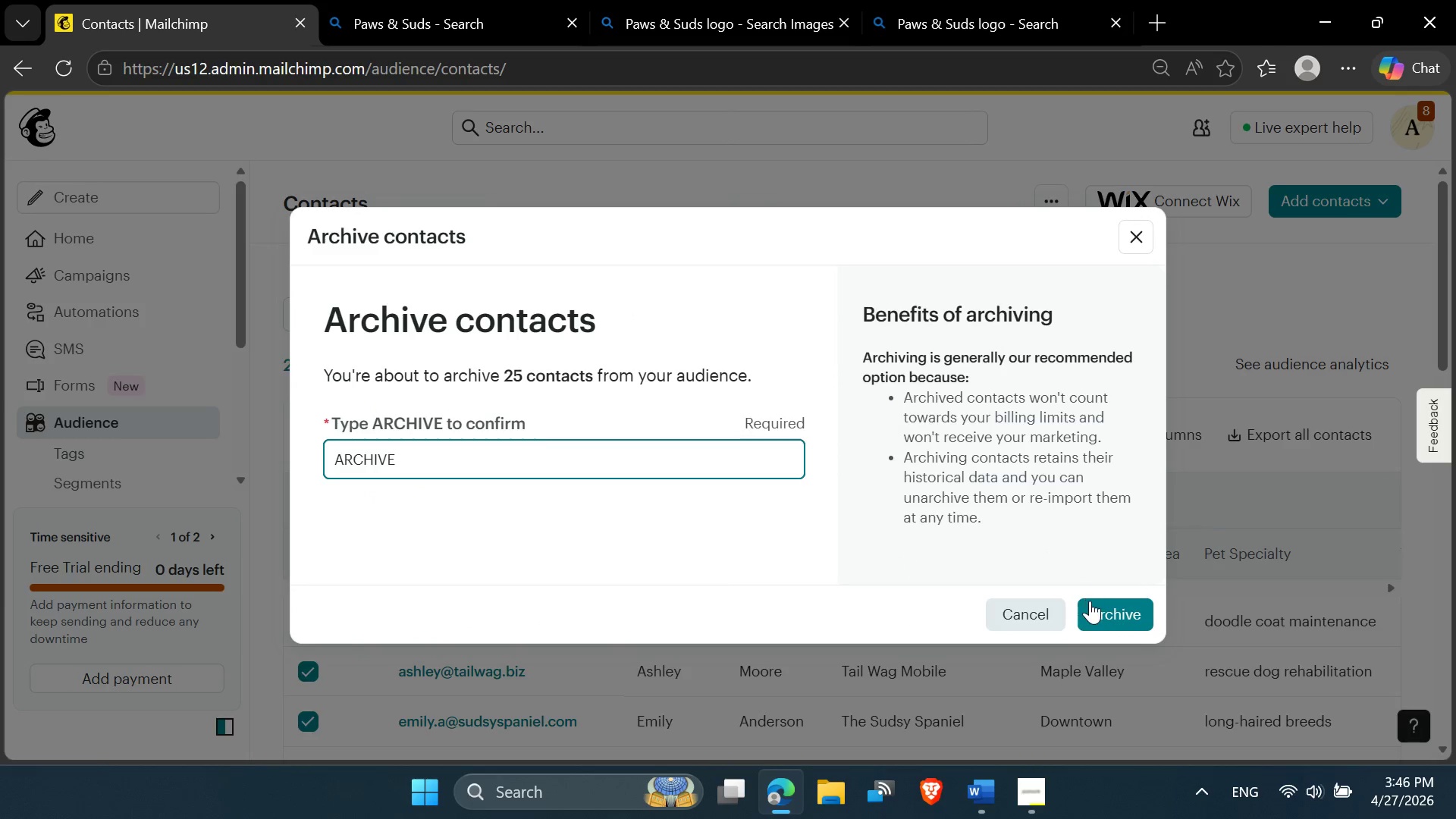 
left_click([1093, 606])
 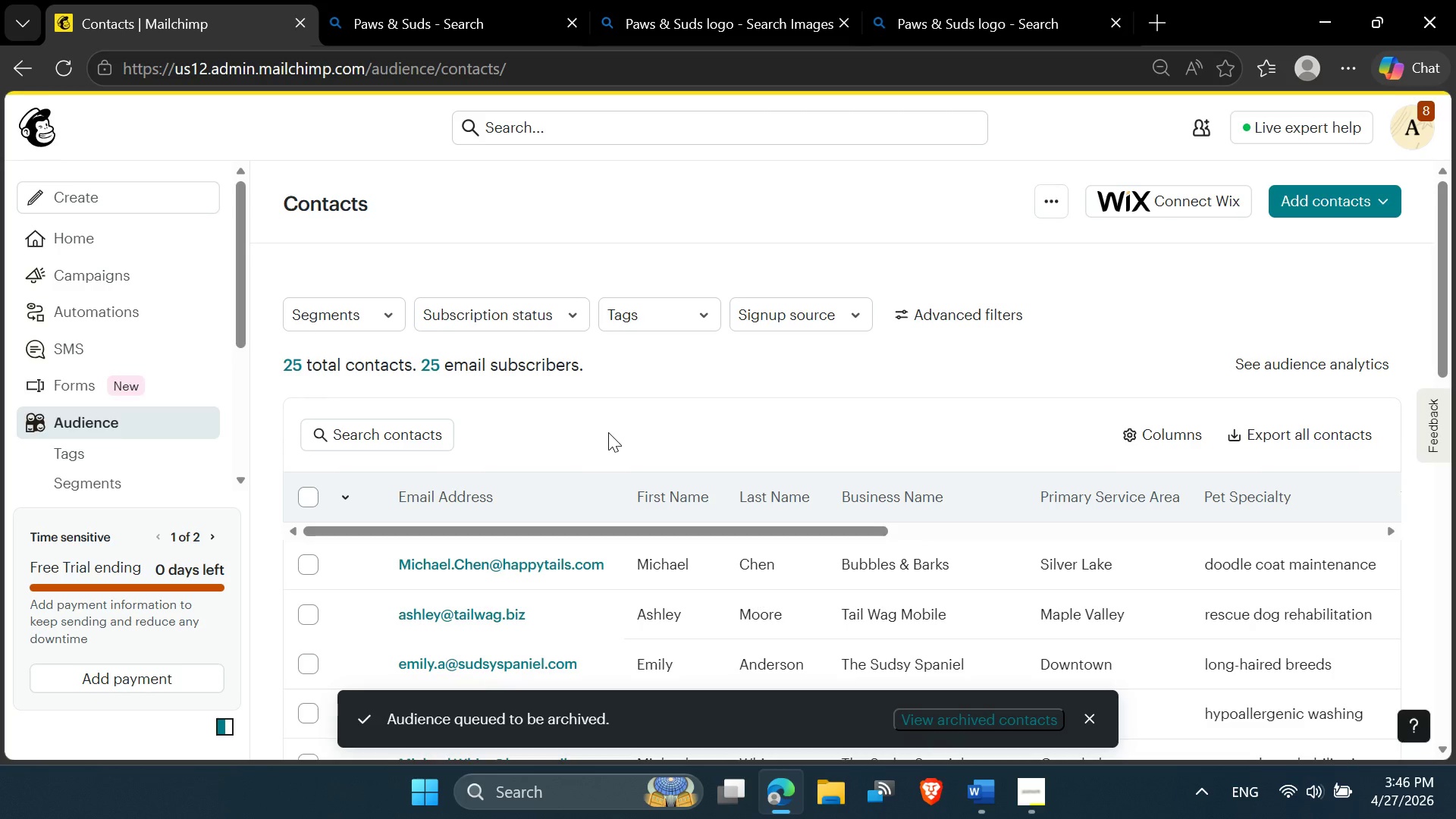 
scroll: coordinate [431, 526], scroll_direction: none, amount: 0.0
 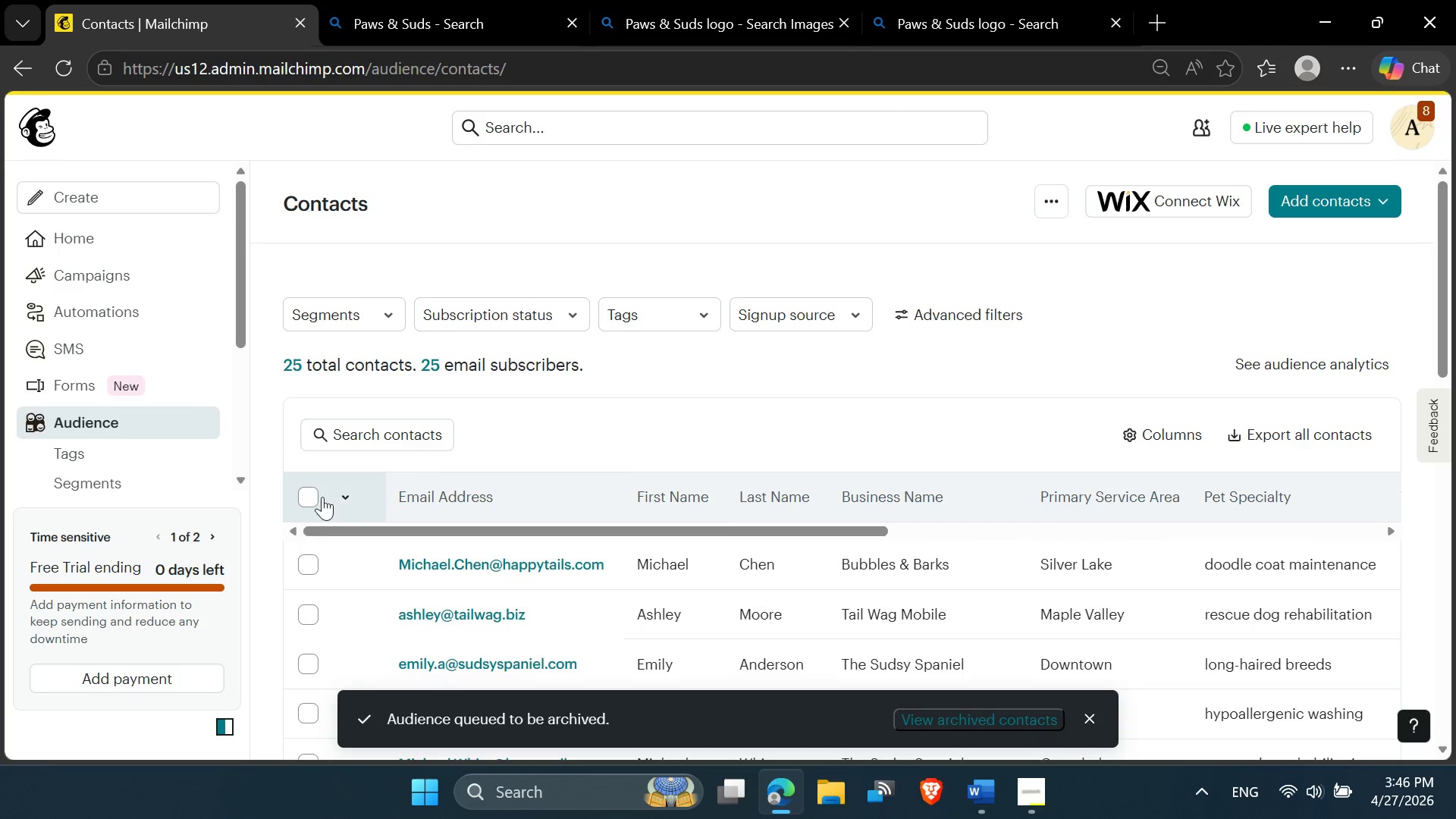 
left_click([316, 497])
 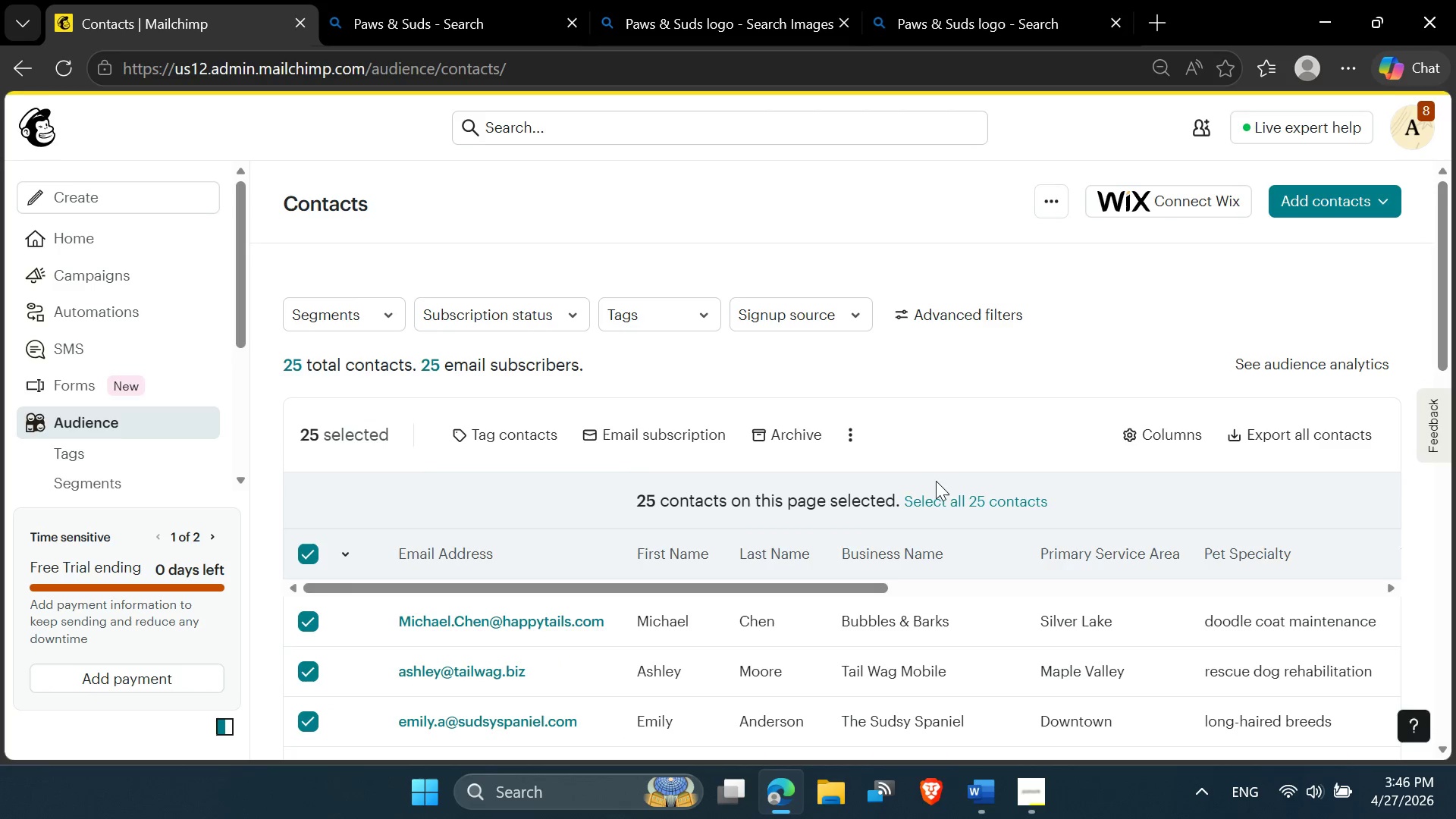 
left_click([952, 496])
 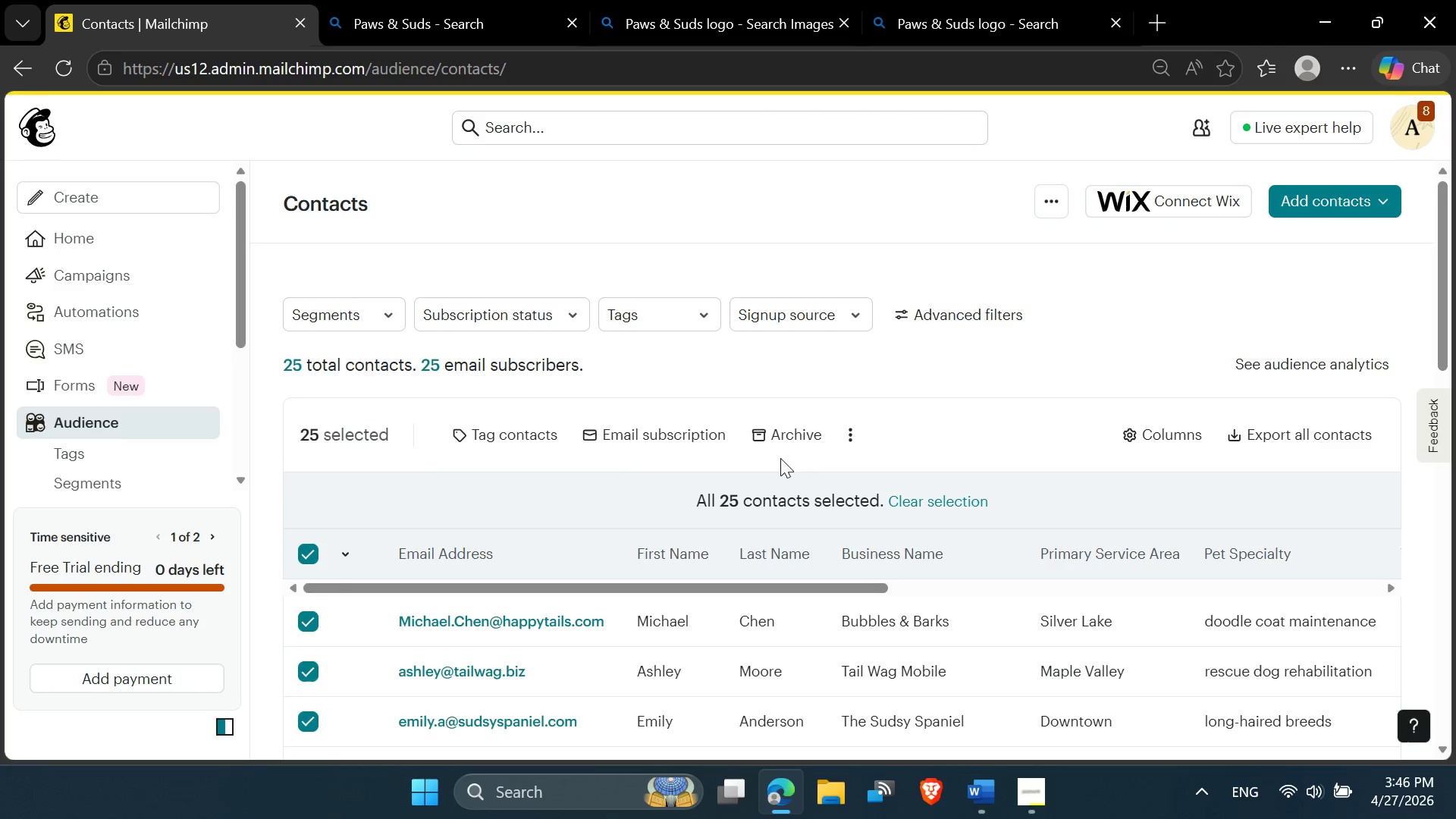 
left_click([791, 442])
 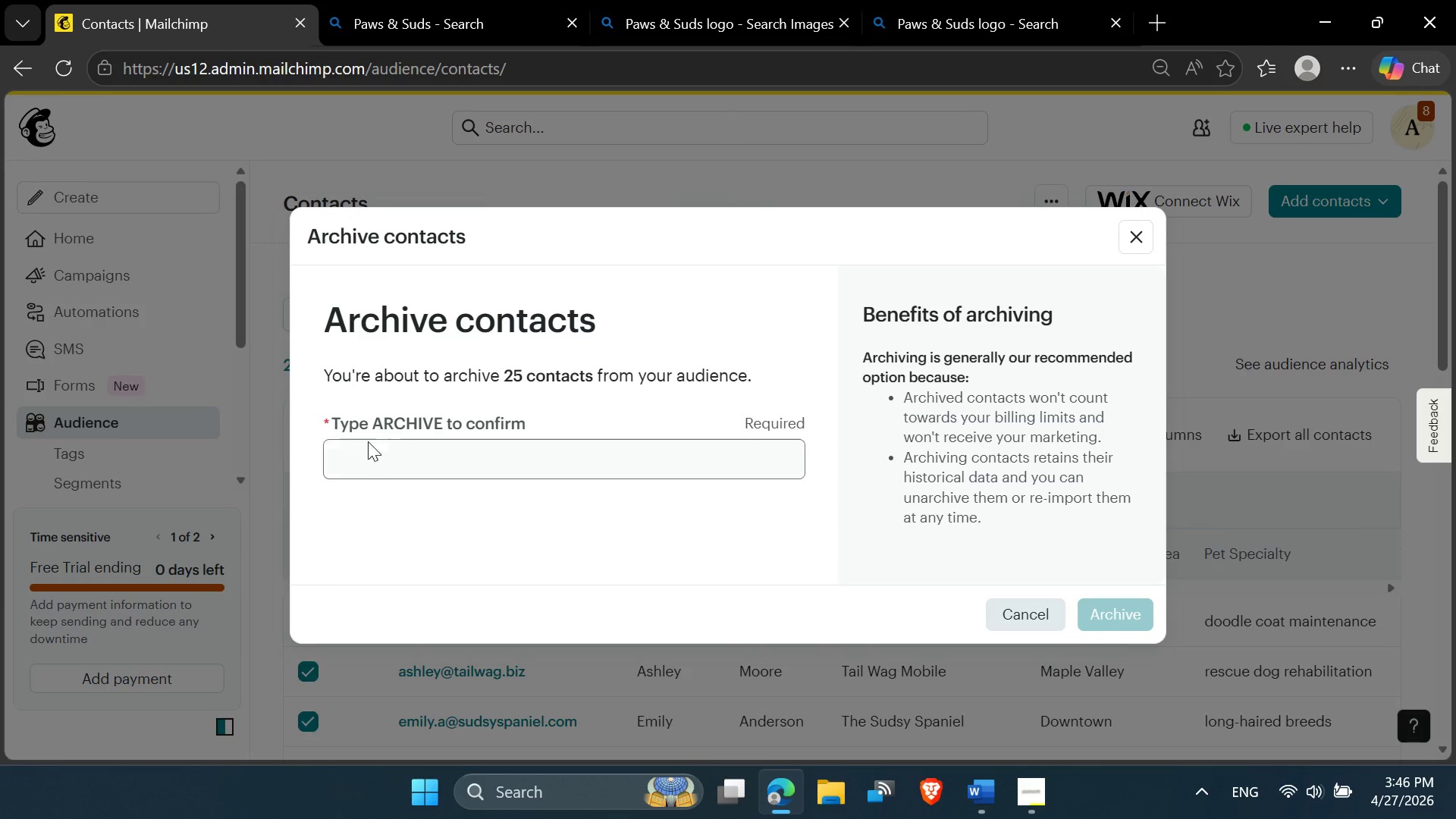 
double_click([406, 413])
 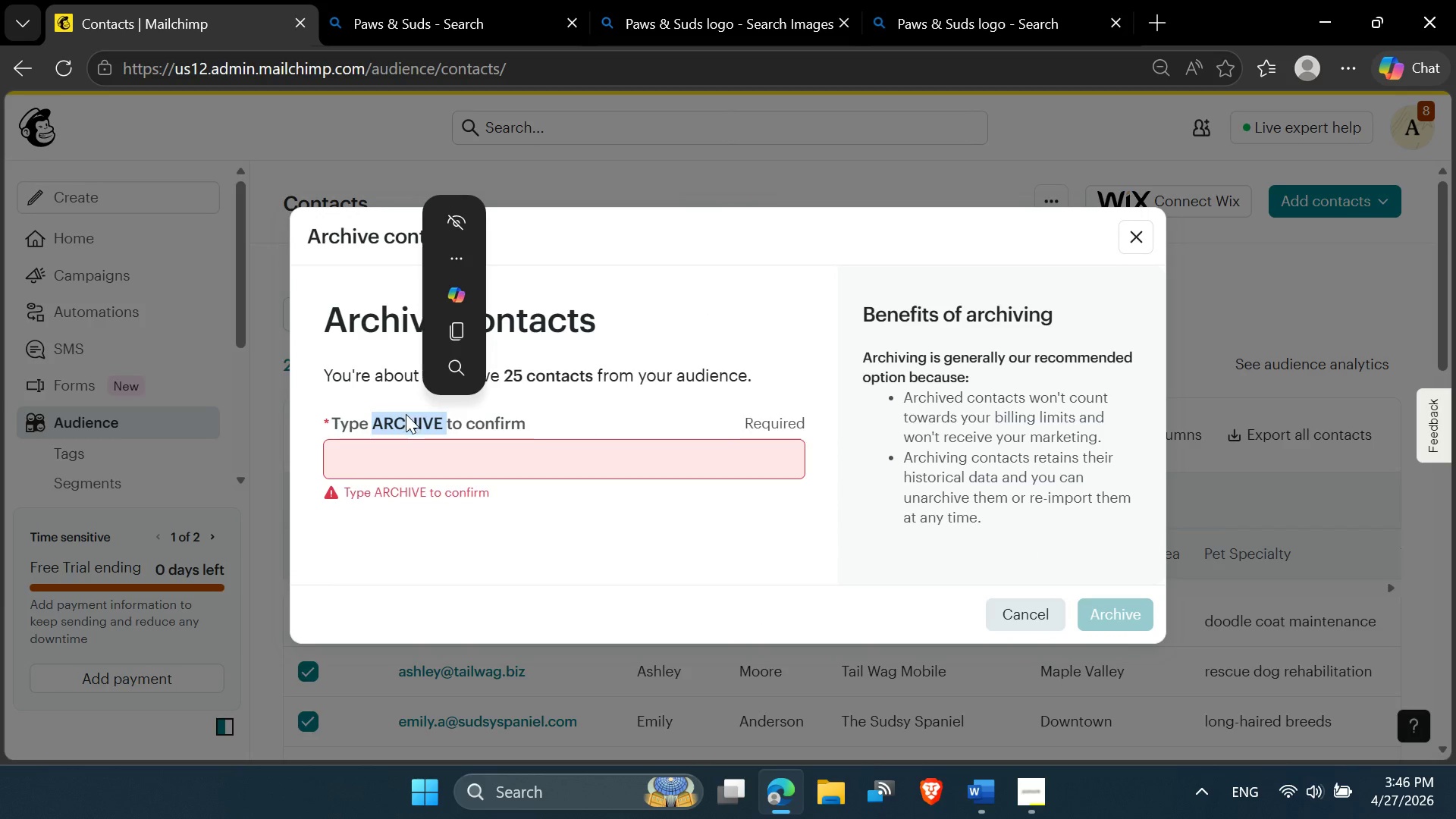 
left_click_drag(start_coordinate=[406, 425], to_coordinate=[406, 465])
 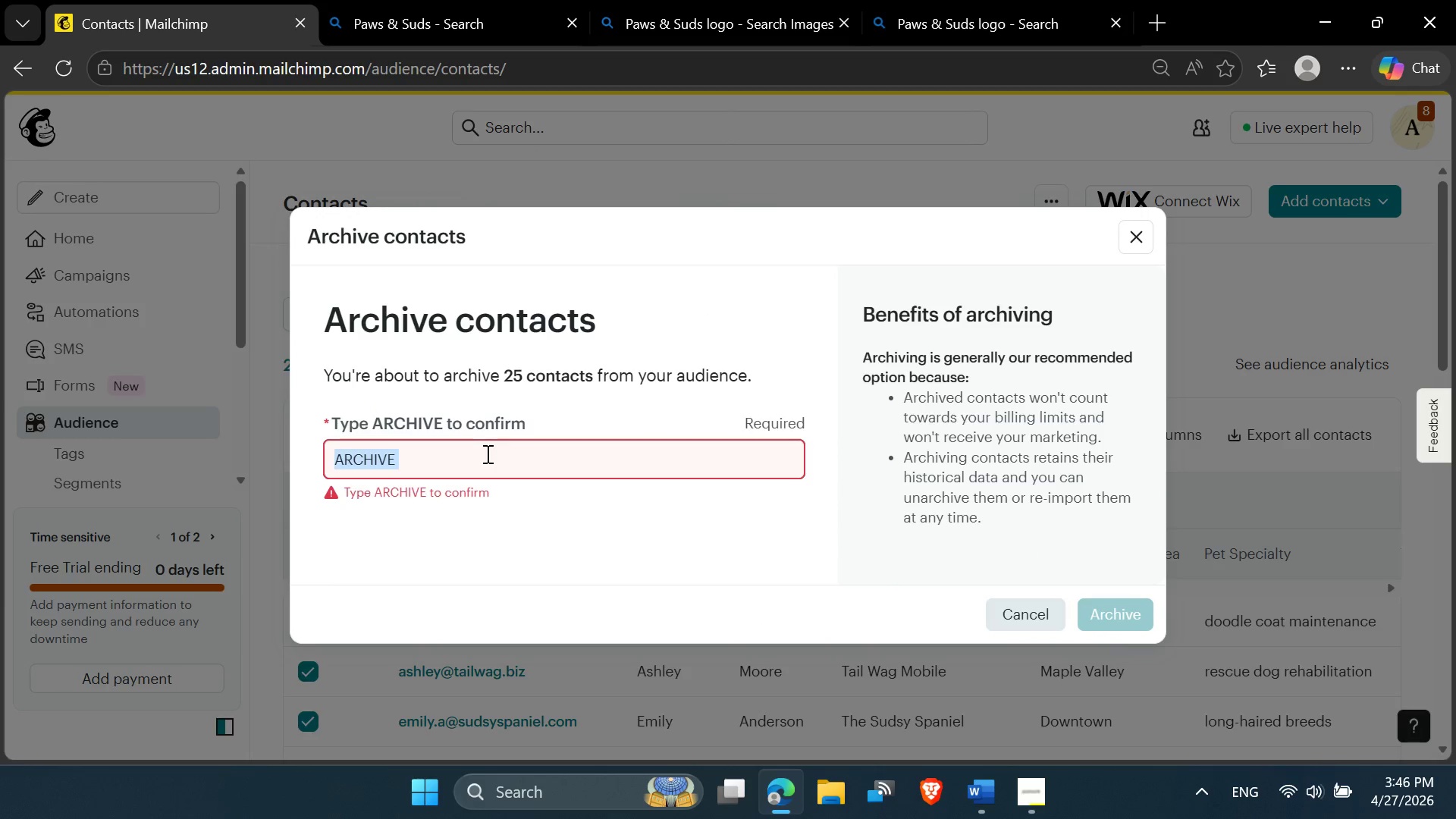 
left_click([486, 453])
 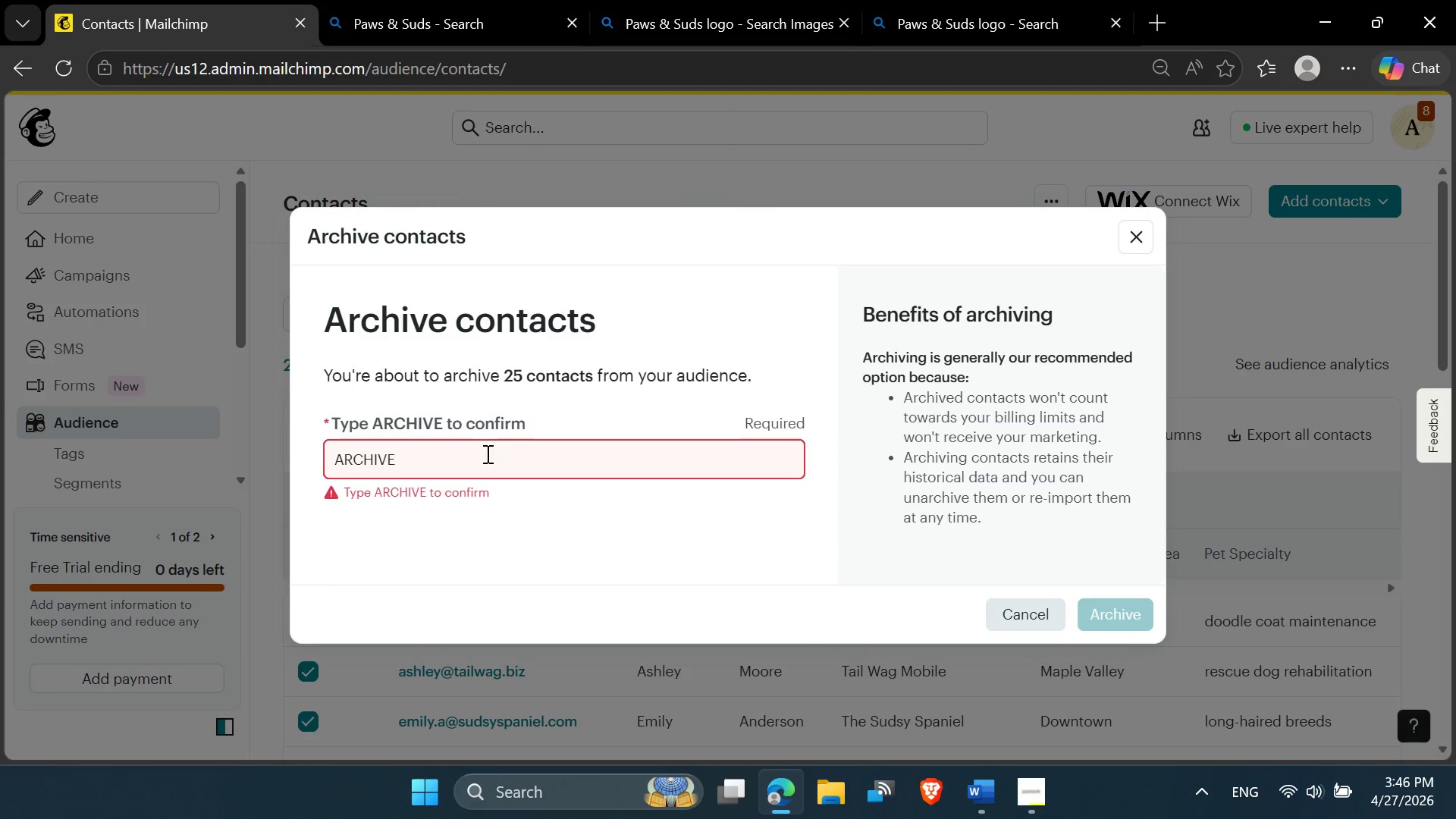 
key(Backspace)
 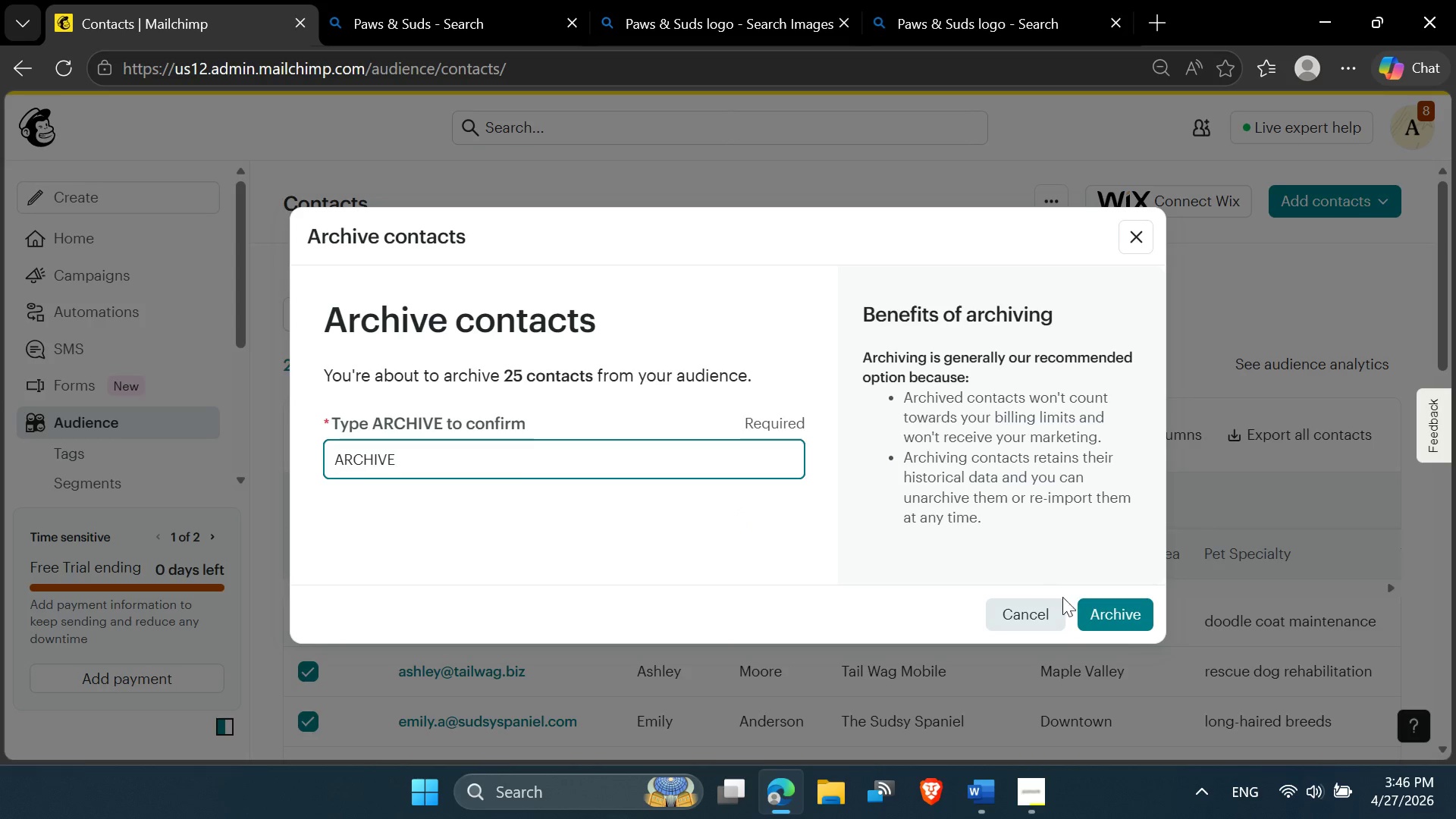 
left_click([1112, 610])
 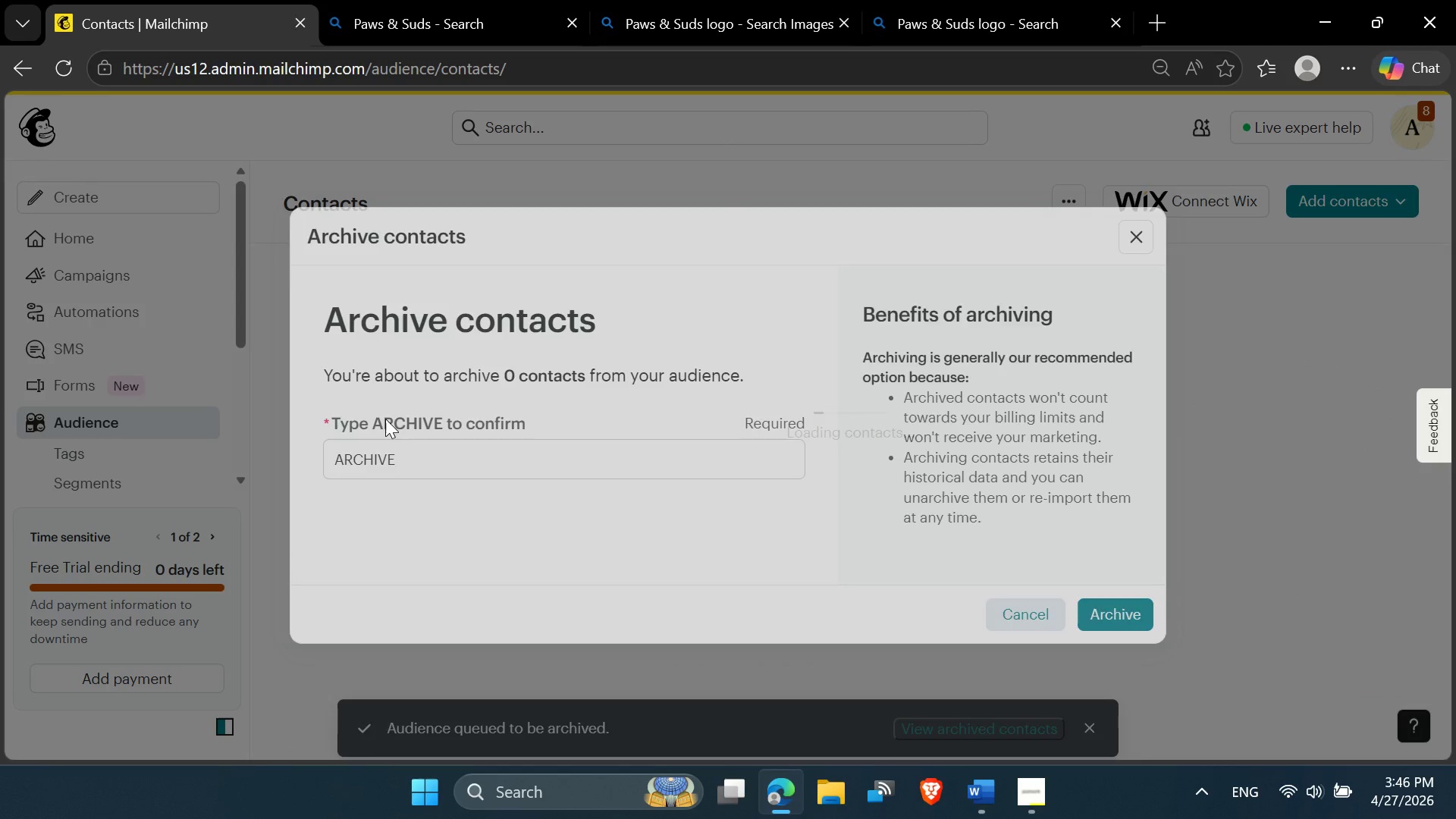 
mouse_move([667, 426])
 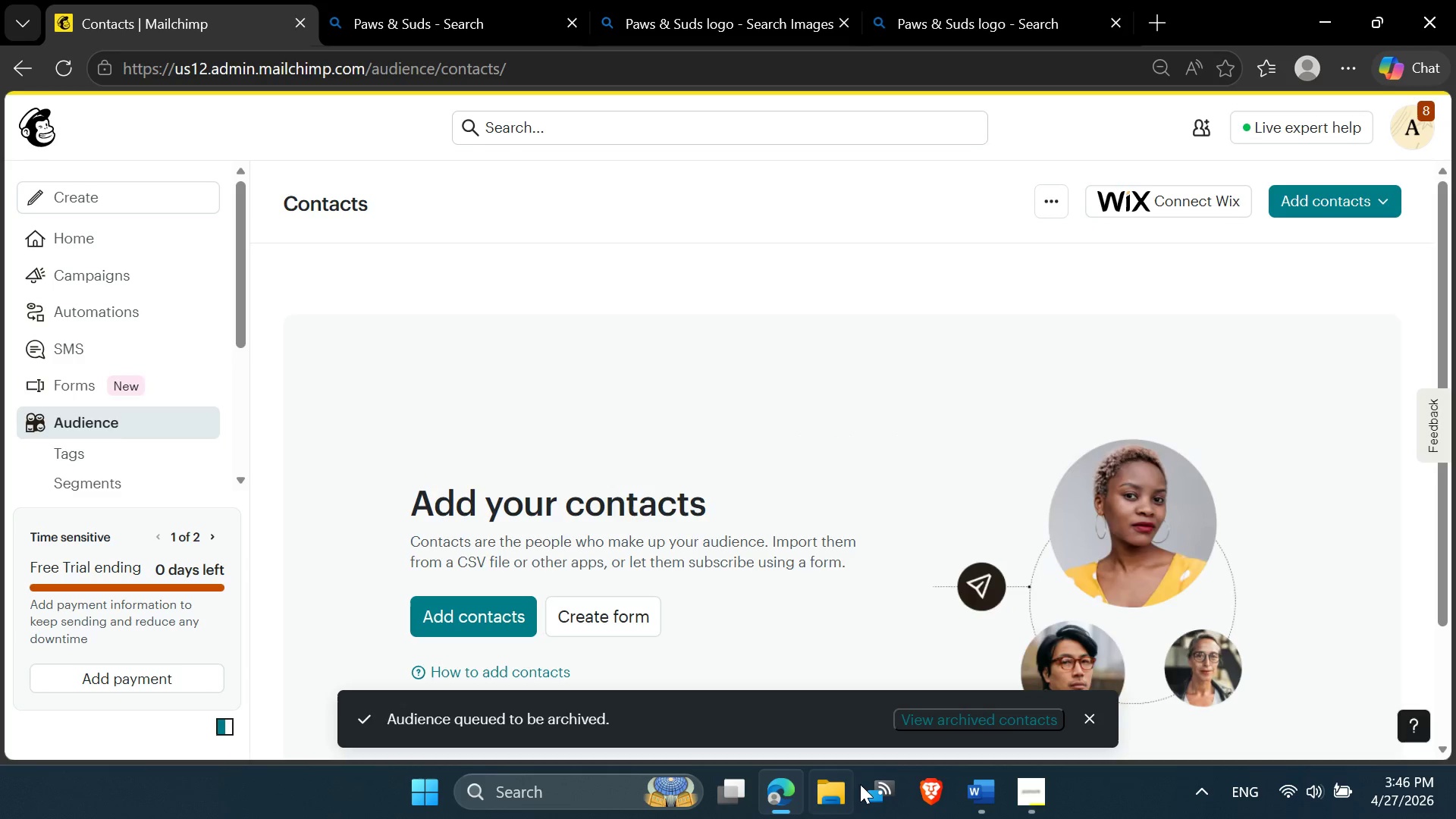 
left_click([822, 802])
 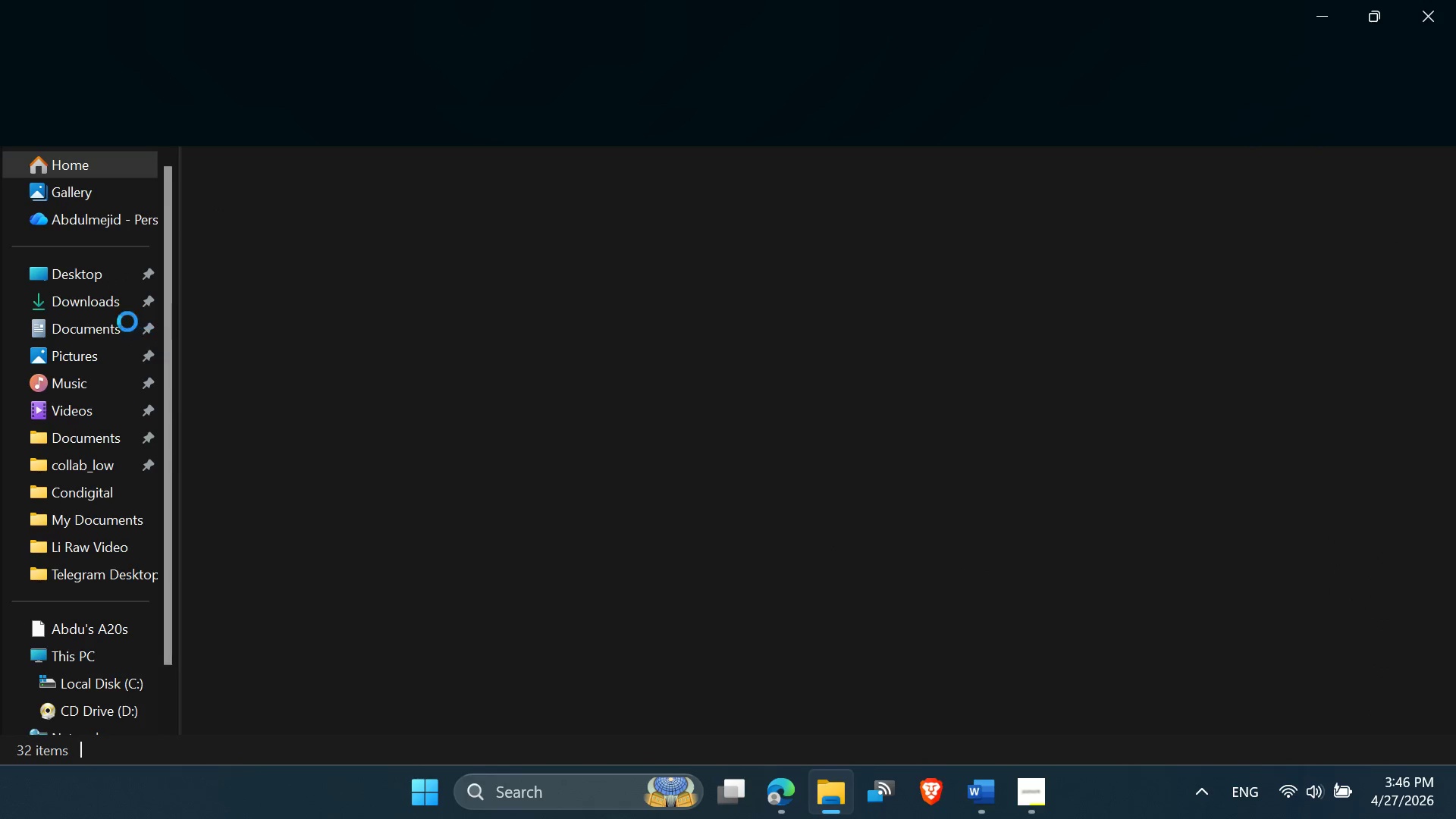 
left_click([108, 310])
 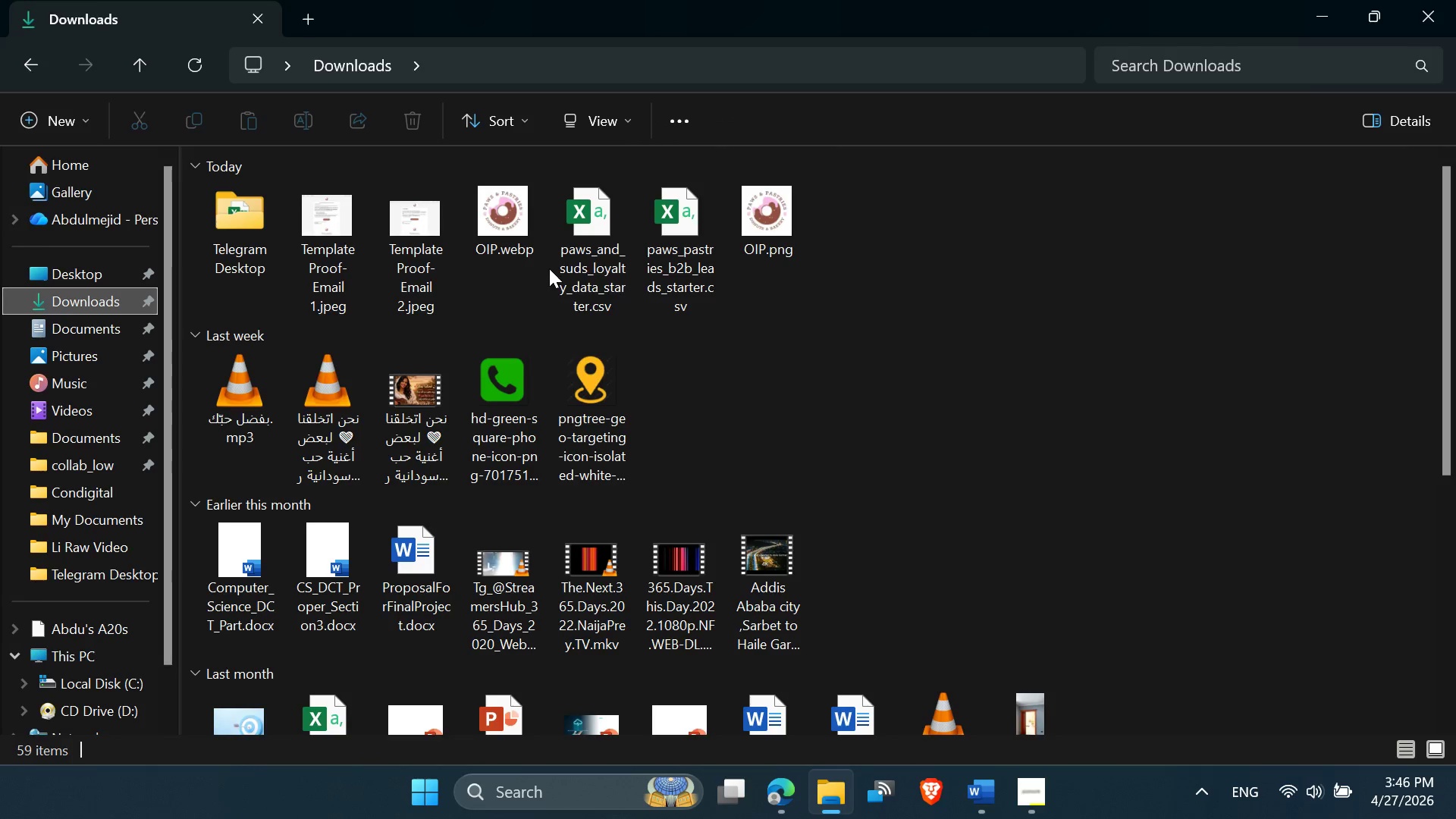 
left_click([570, 275])
 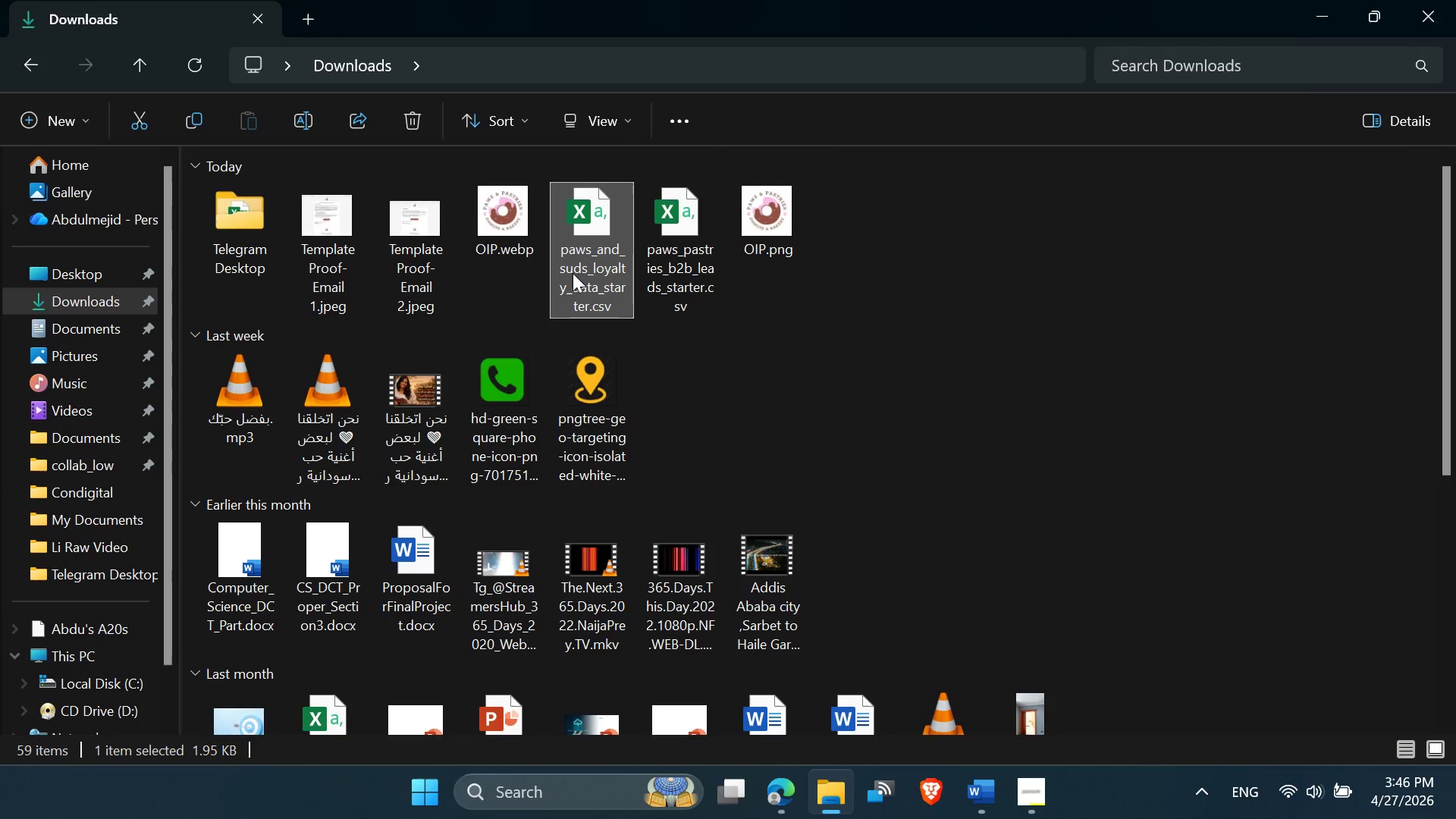 
double_click([573, 271])
 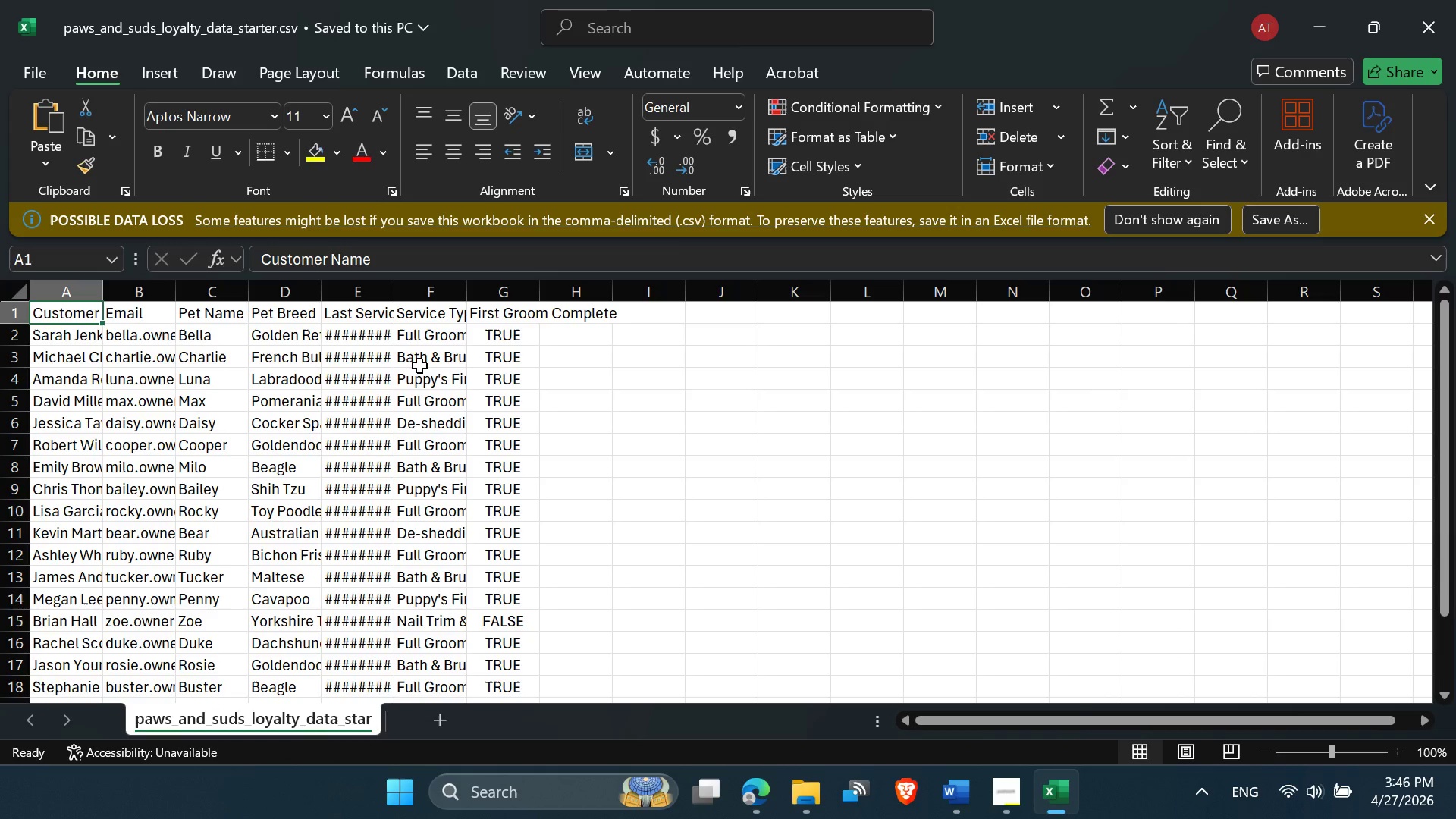 
wait(5.27)
 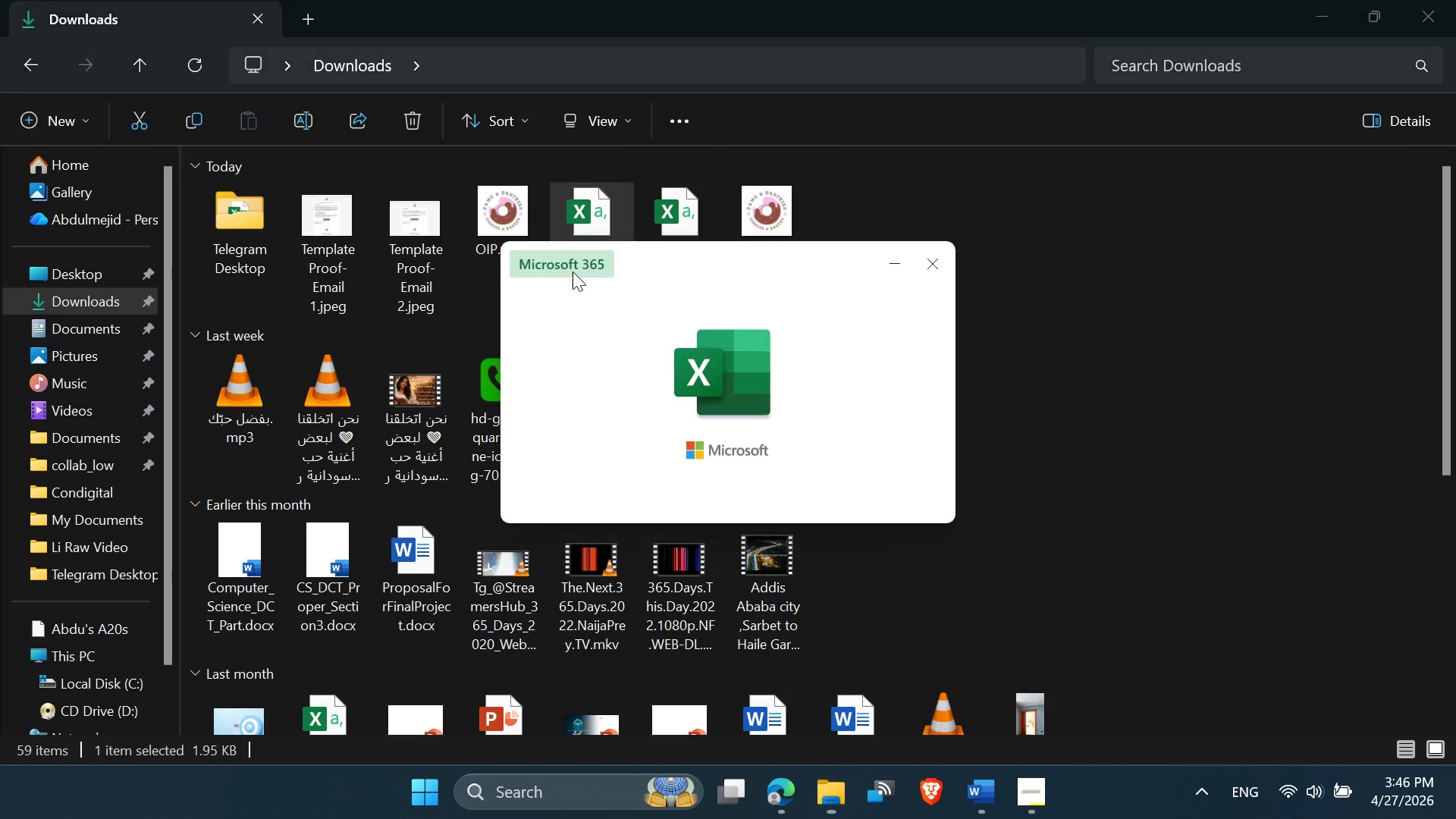 
double_click([393, 293])
 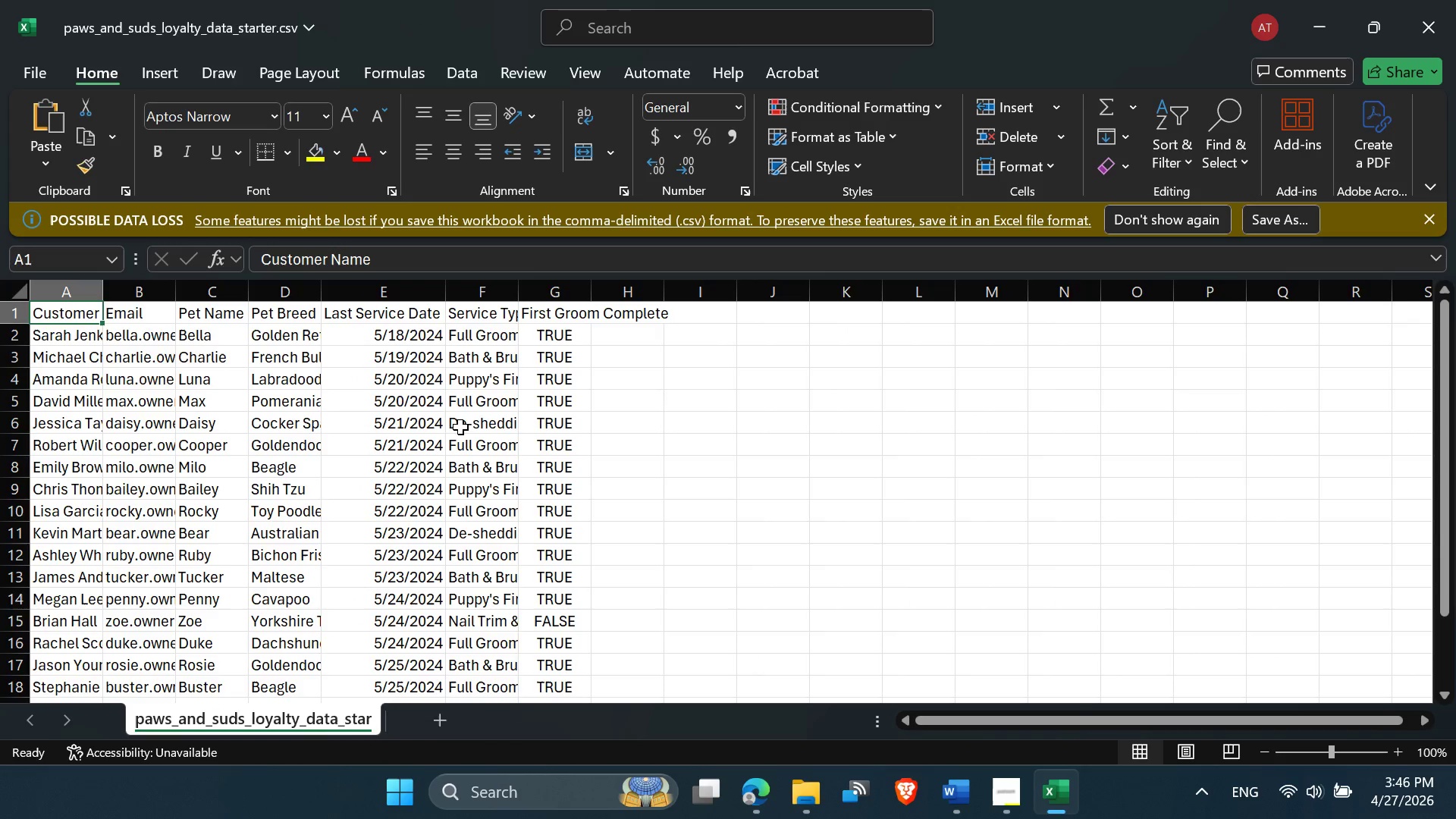 
left_click([490, 407])
 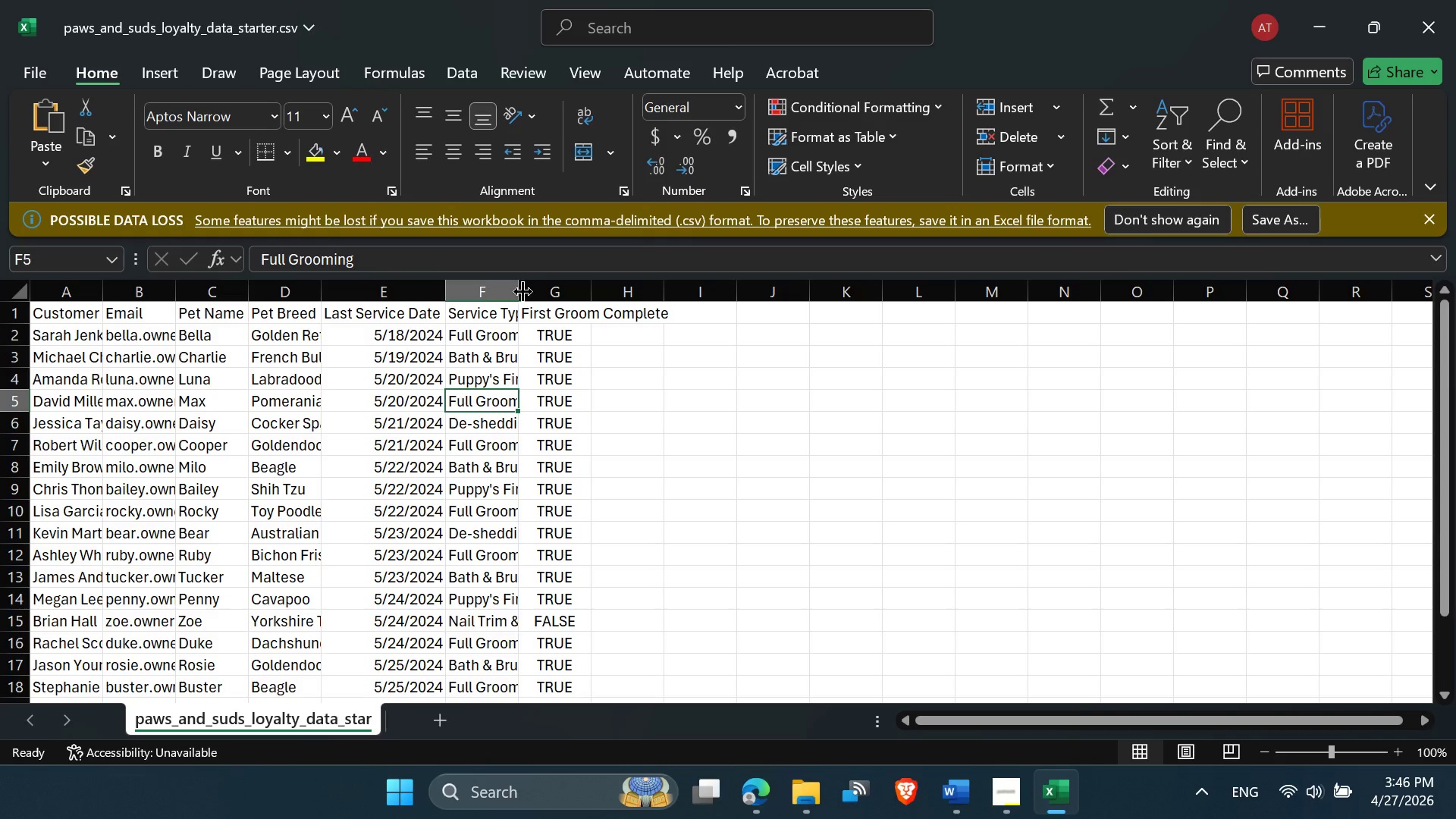 
double_click([522, 290])
 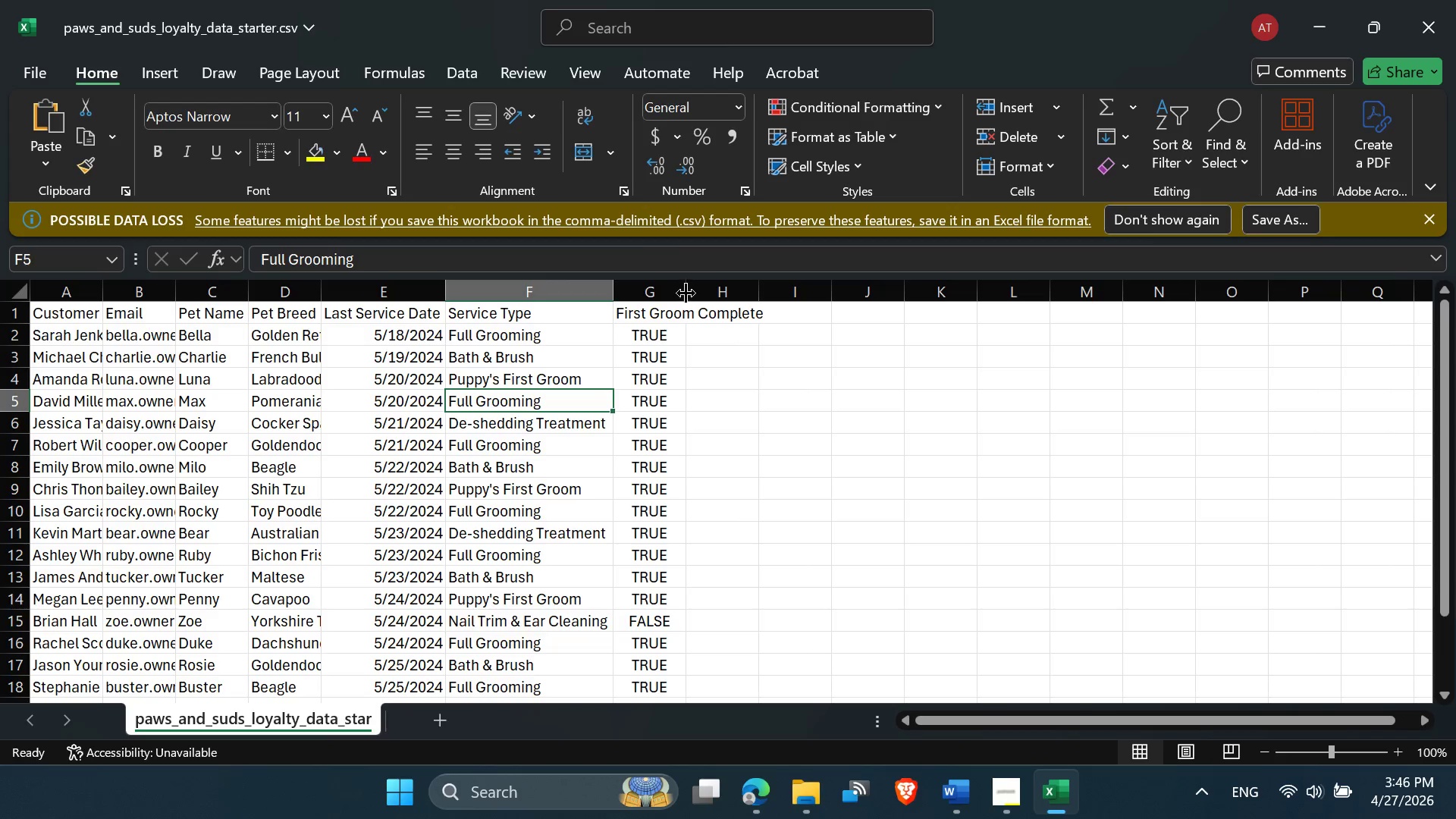 
double_click([686, 293])
 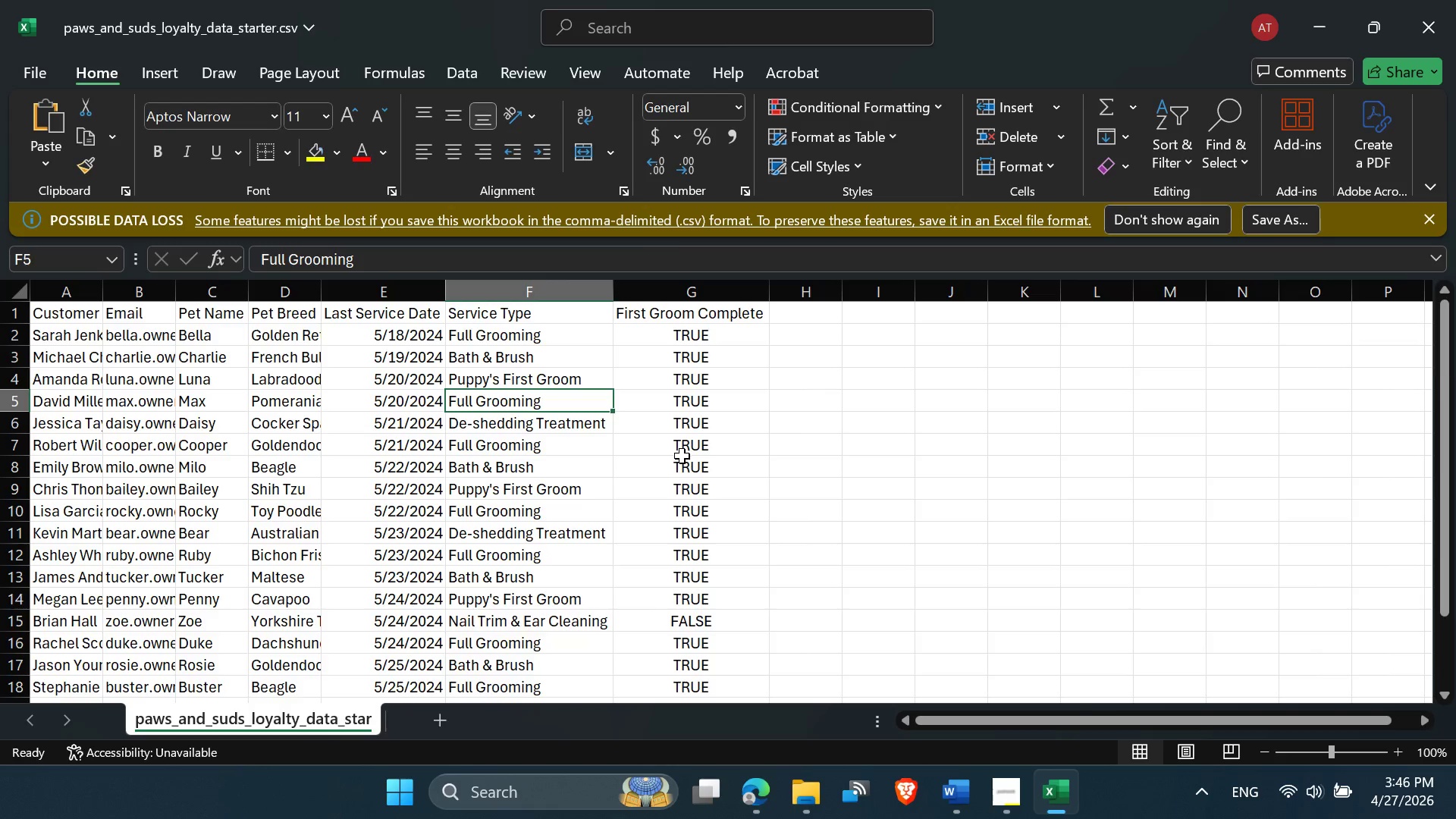 
scroll: coordinate [681, 457], scroll_direction: up, amount: 5.0
 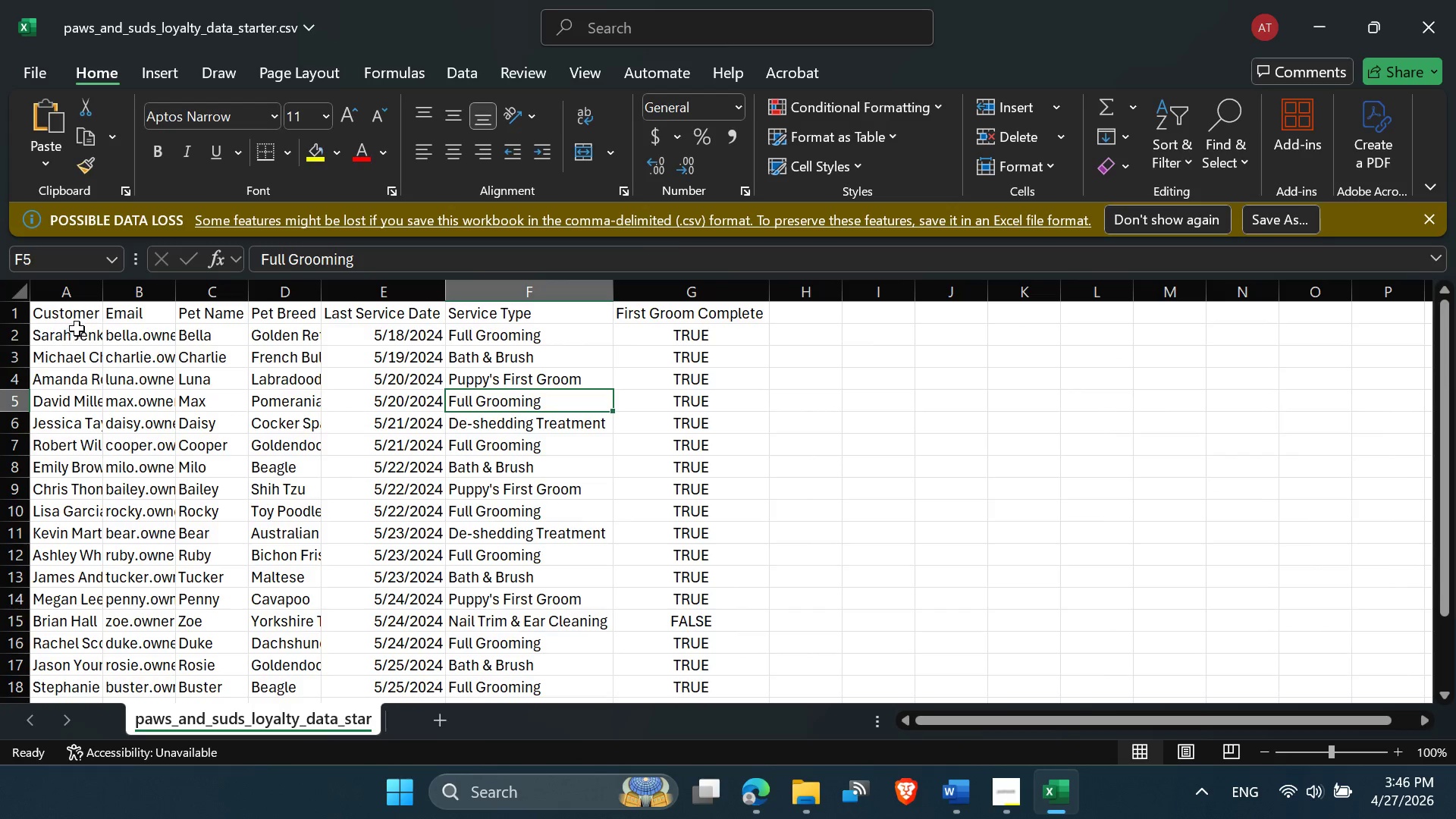 
left_click([85, 314])
 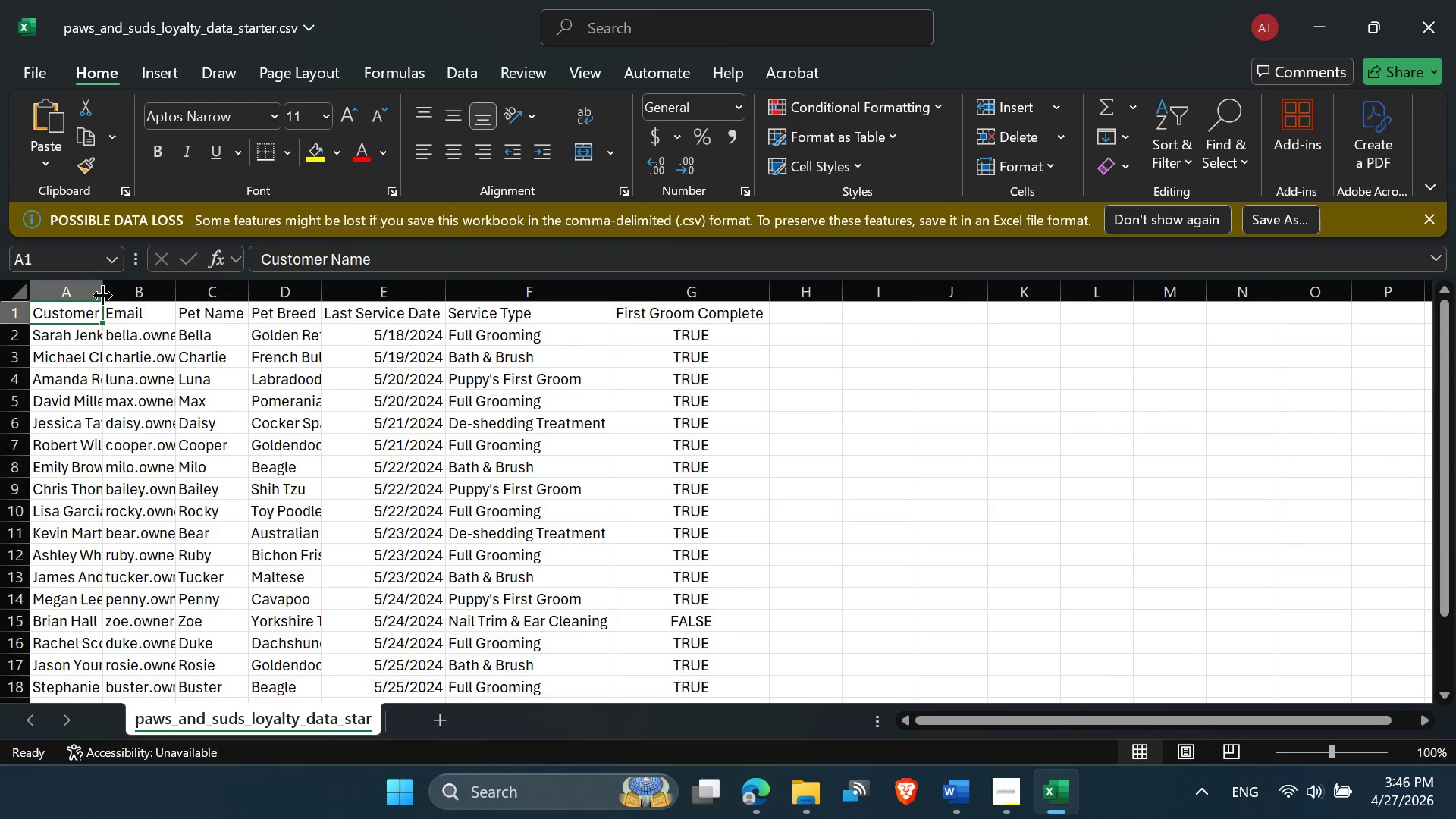 
double_click([102, 295])
 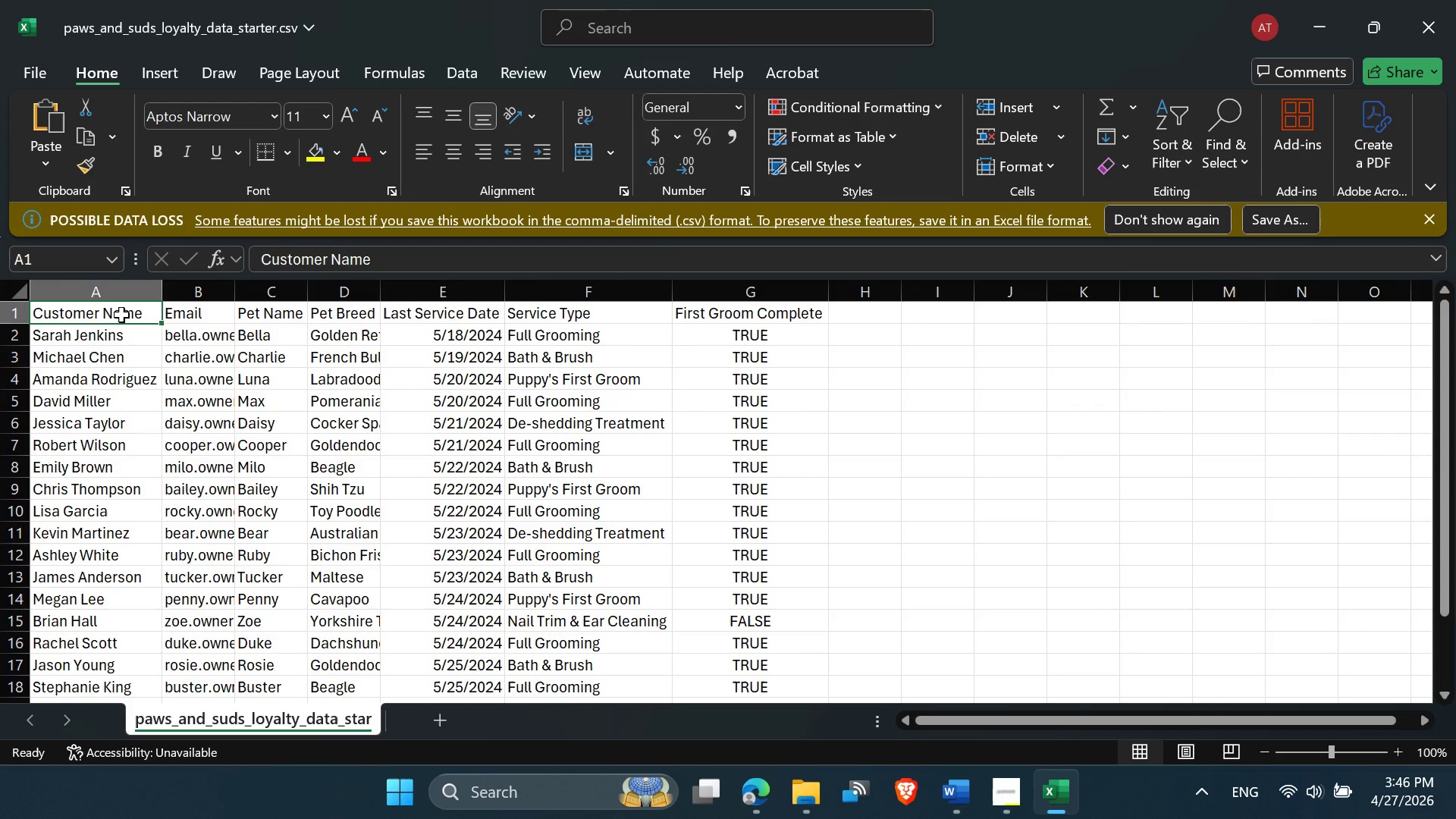 
double_click([121, 315])
 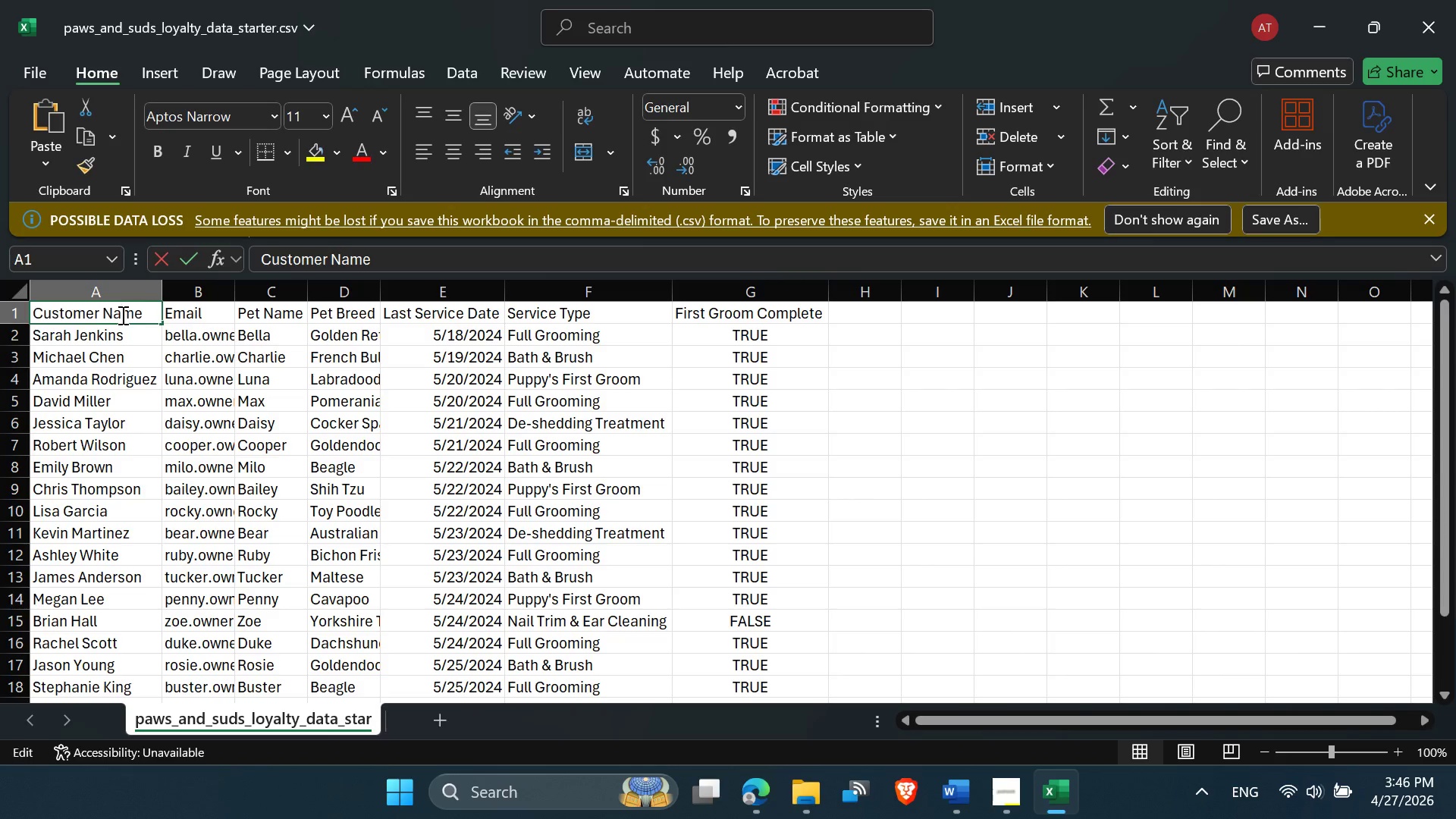 
triple_click([121, 315])
 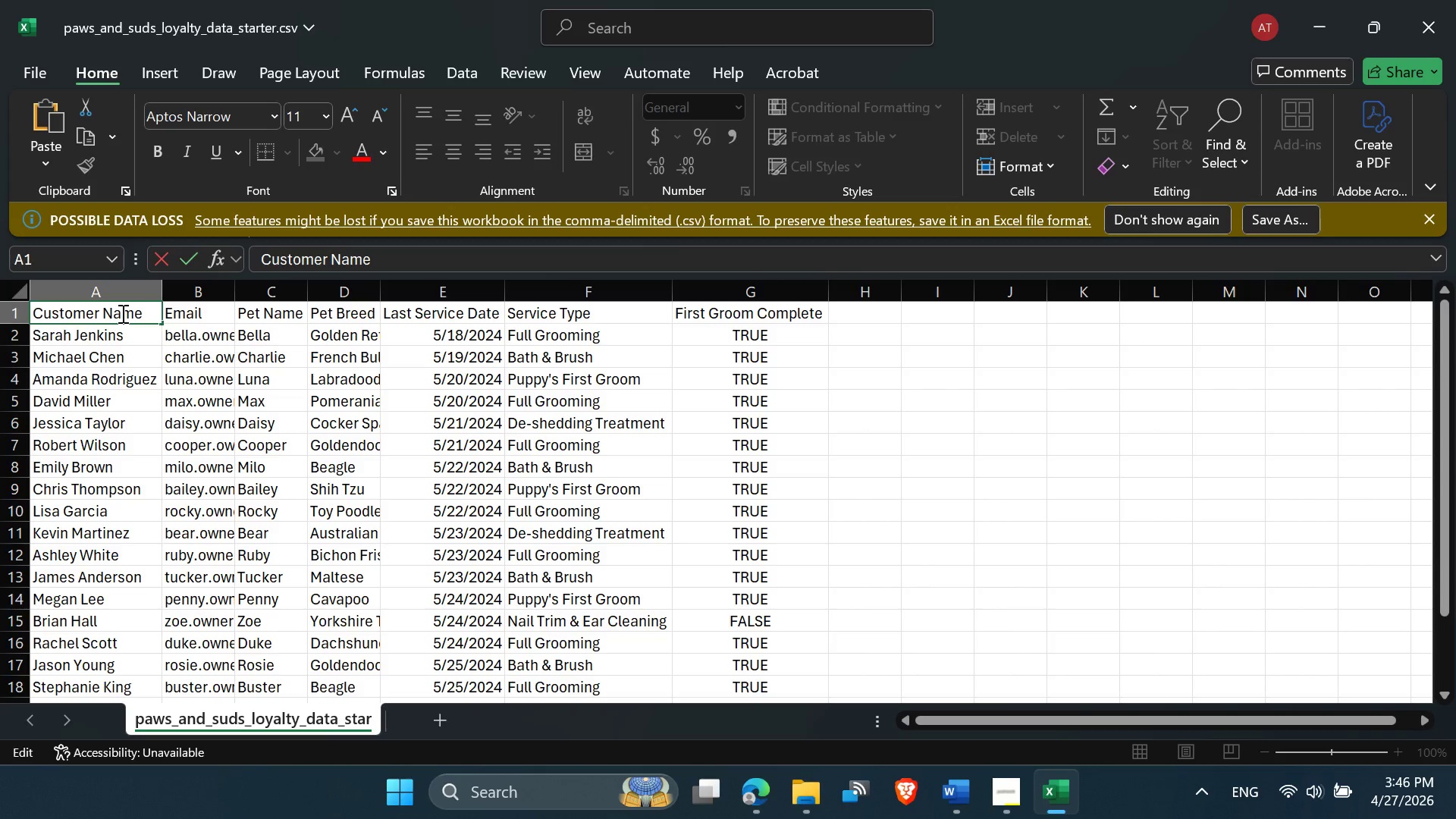 
double_click([121, 313])
 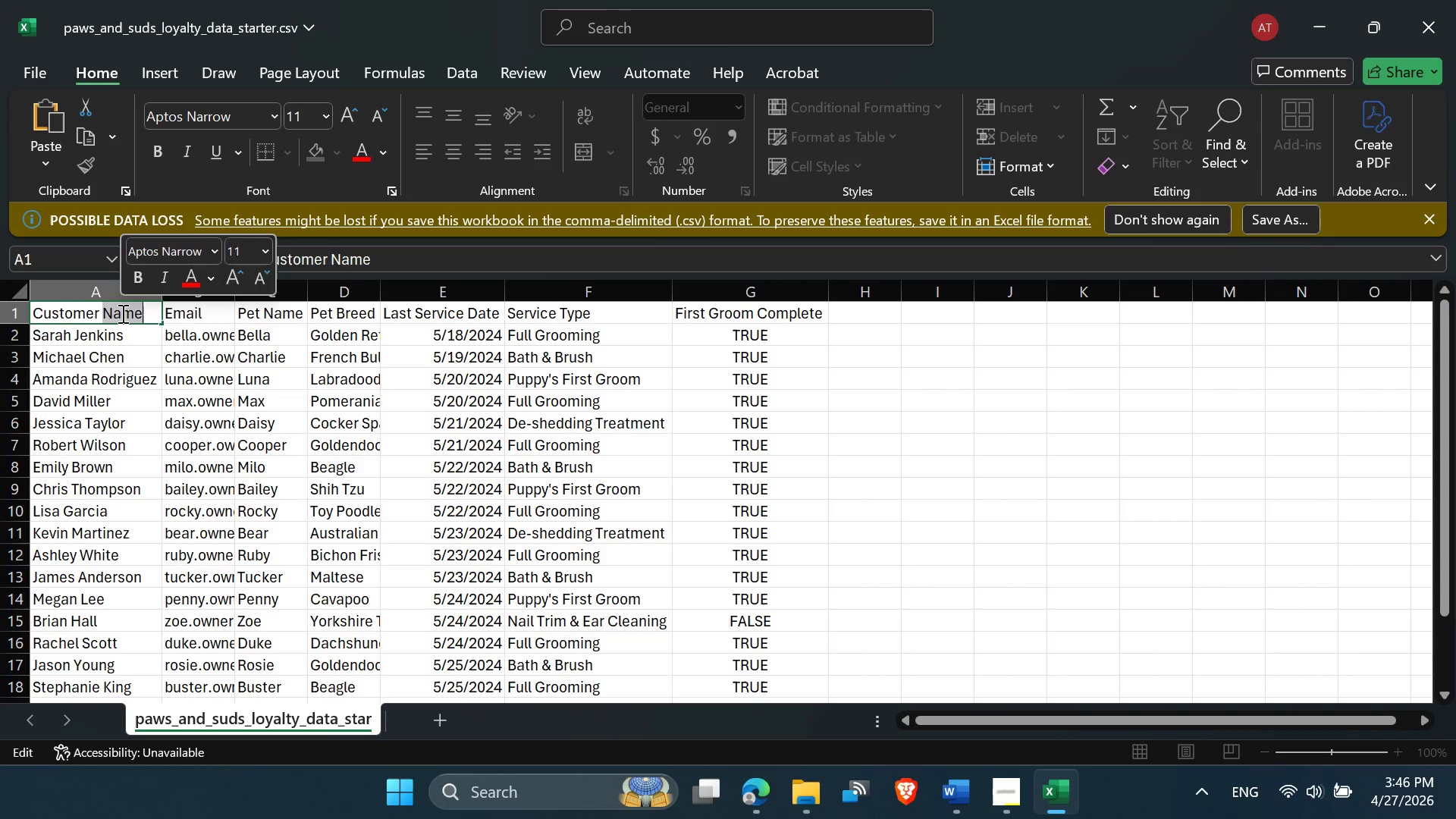 
triple_click([121, 313])
 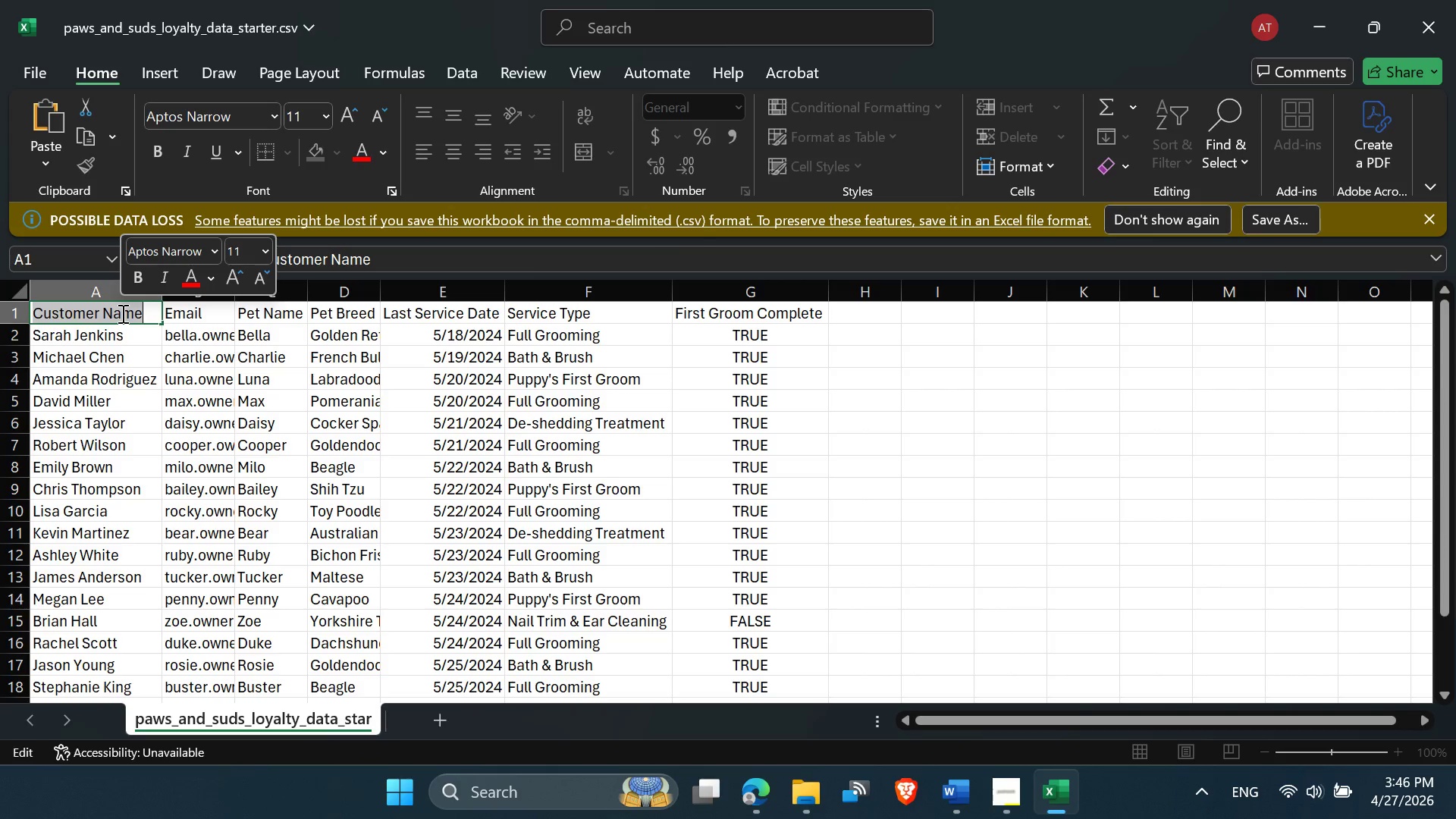 
key(Control+C)
 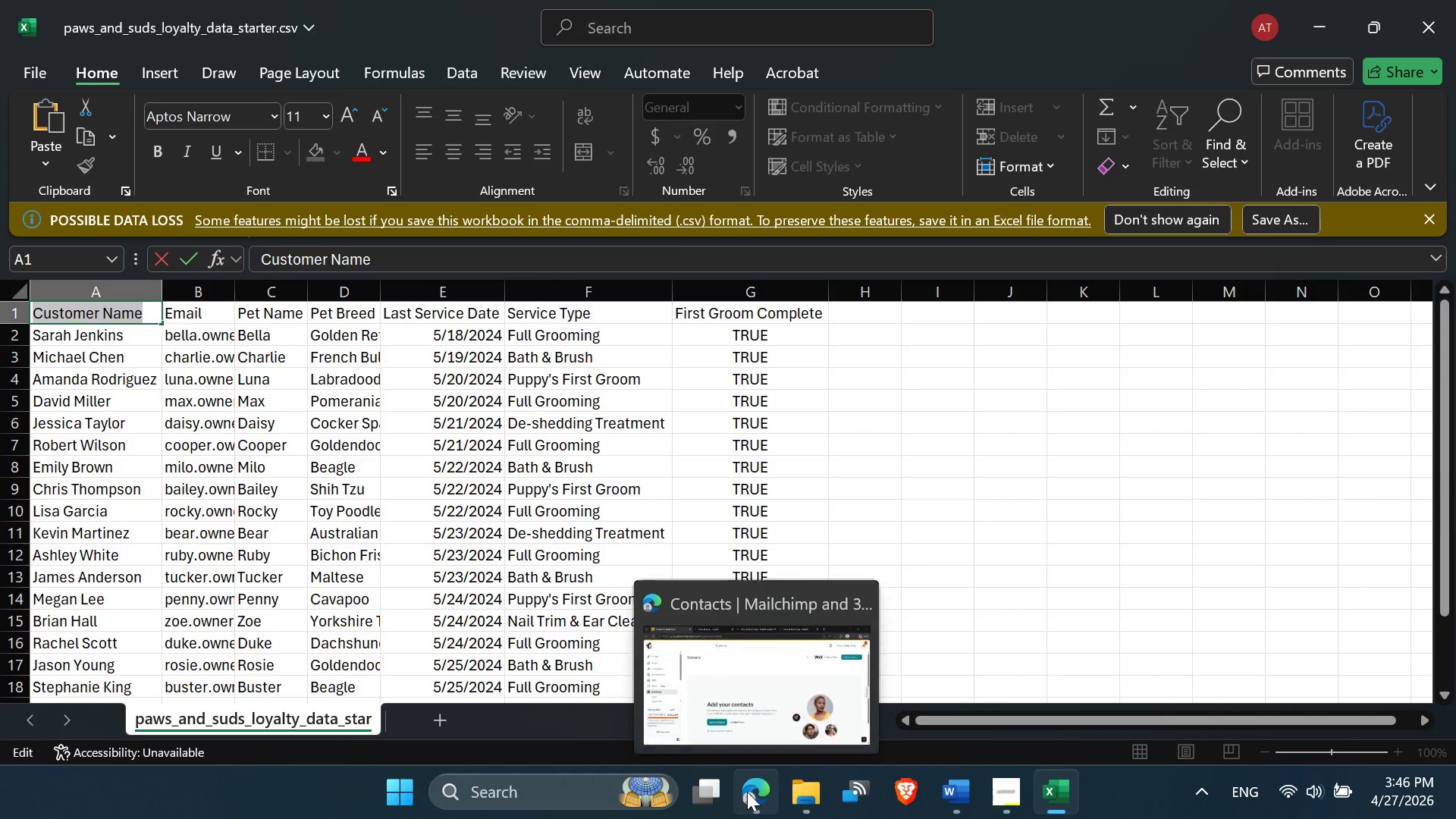 
left_click([742, 680])
 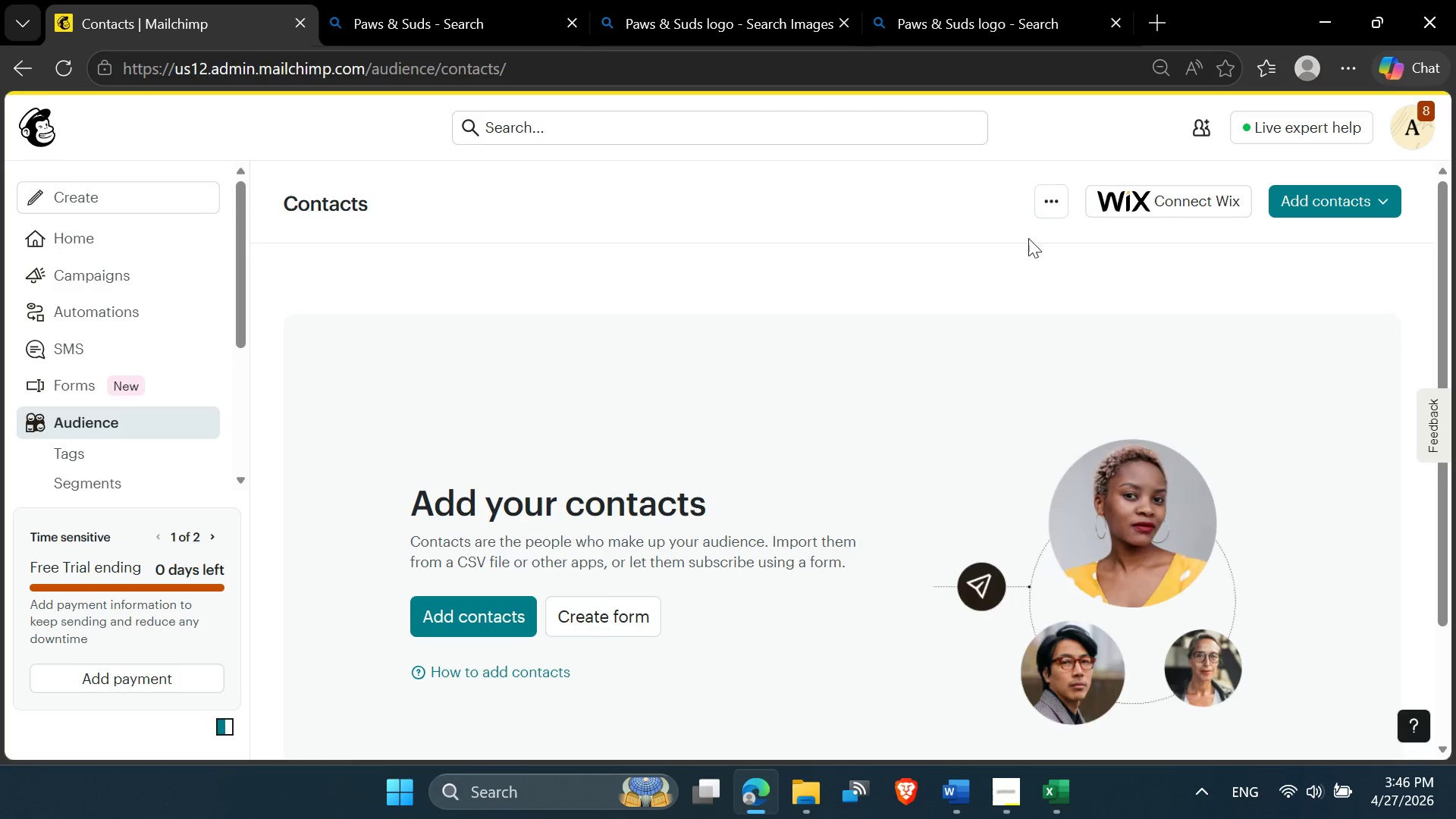 
left_click([1040, 217])
 